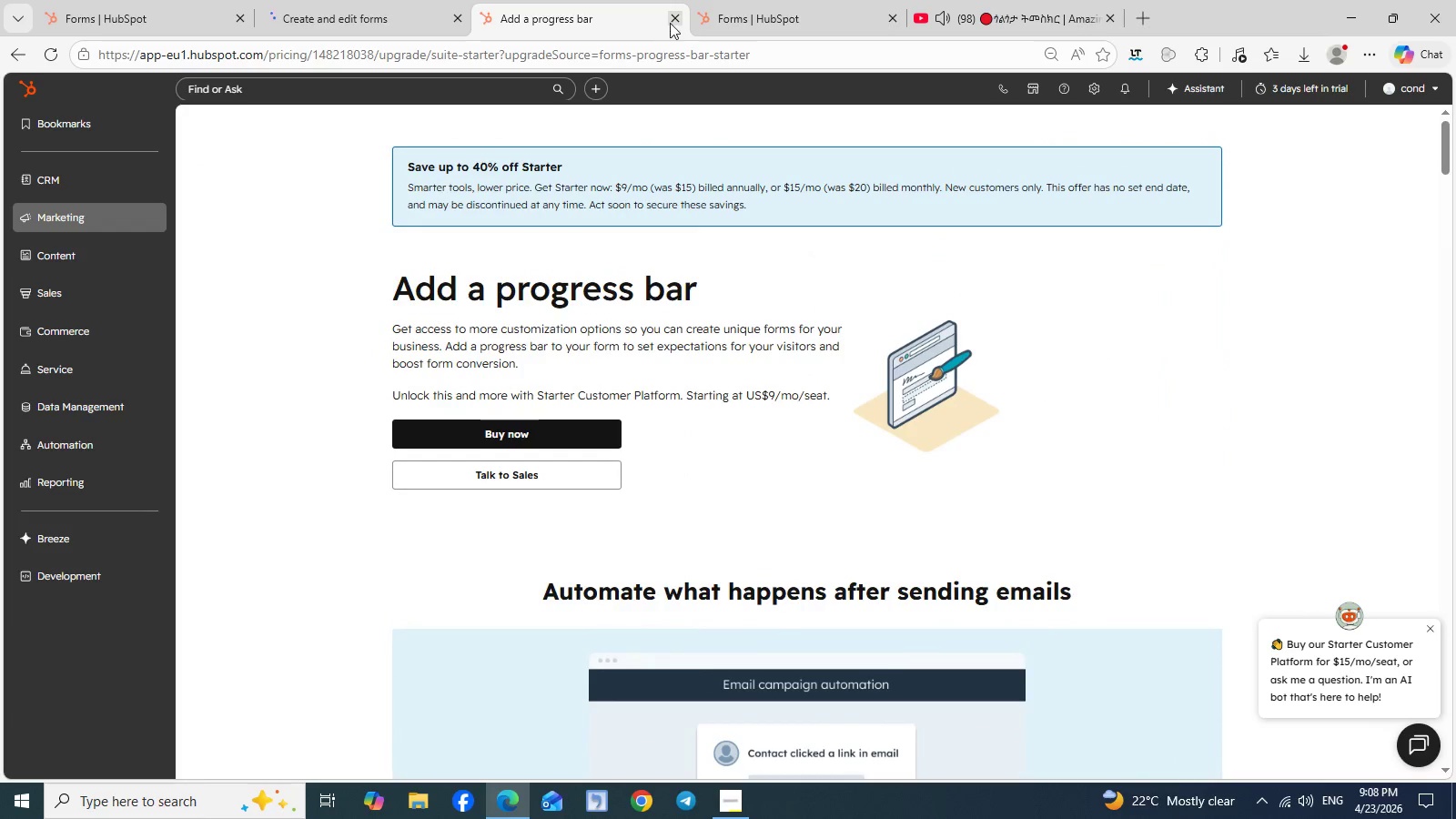 
left_click([672, 23])
 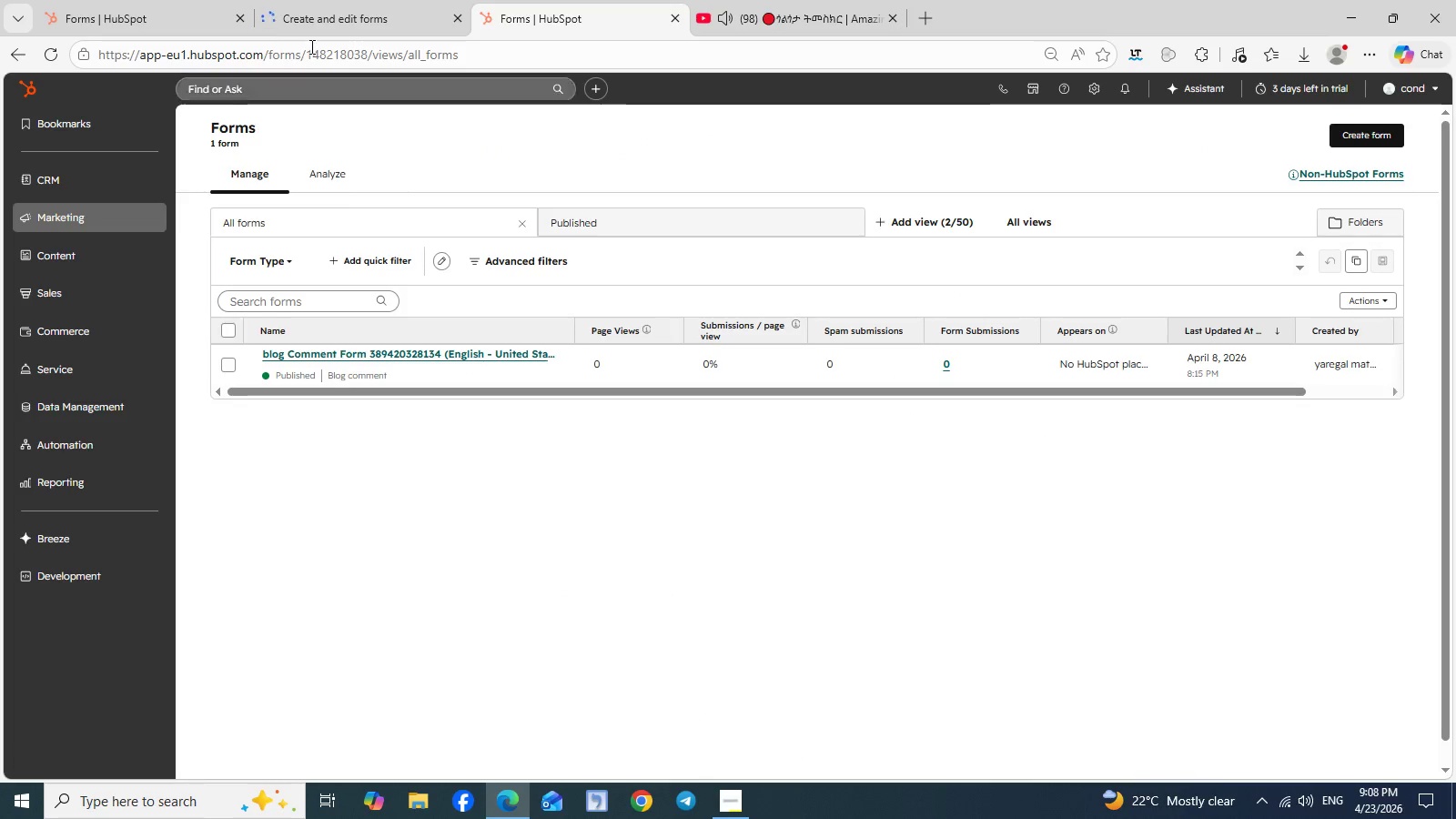 
left_click([316, 0])
 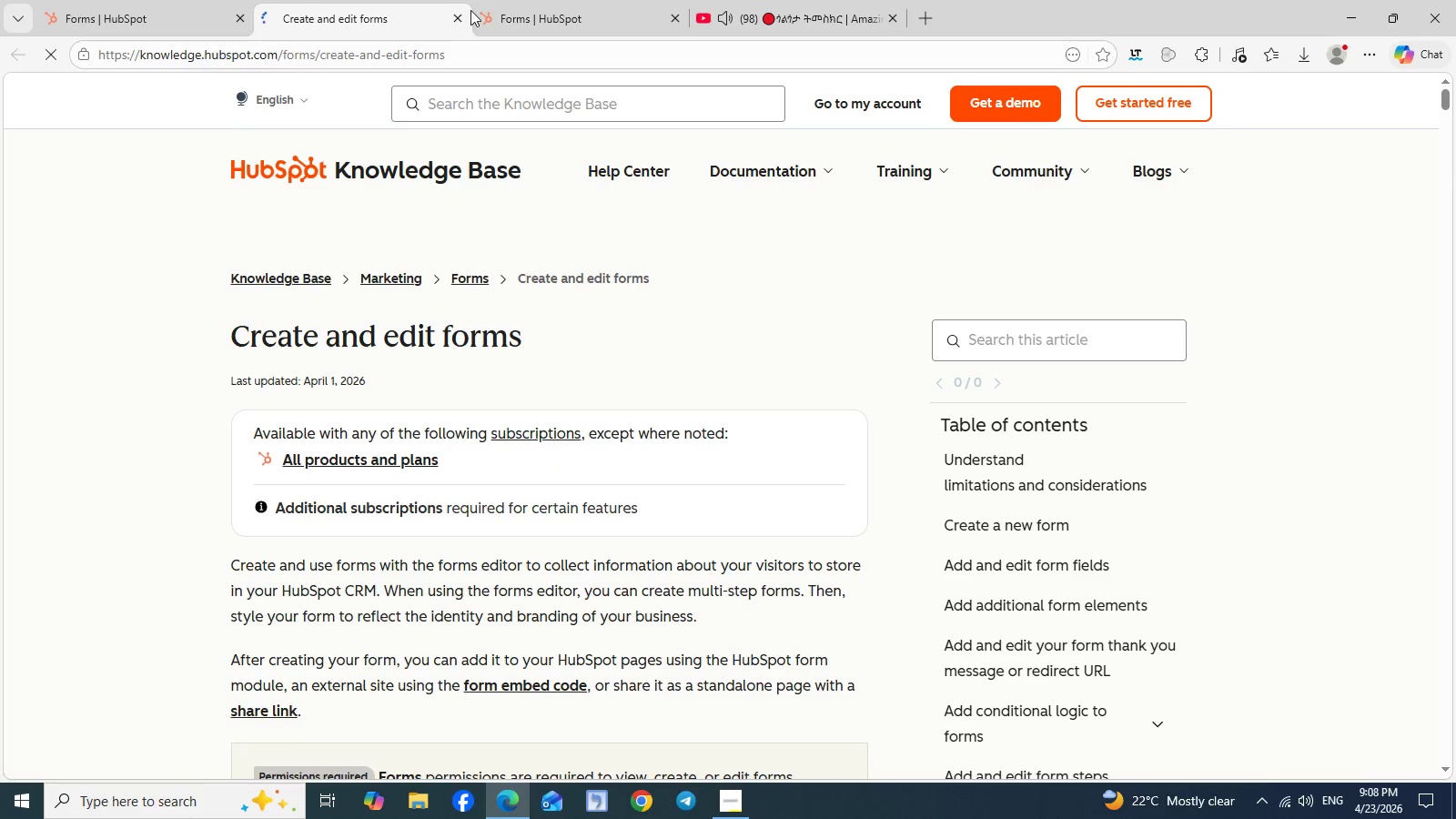 
left_click([458, 14])
 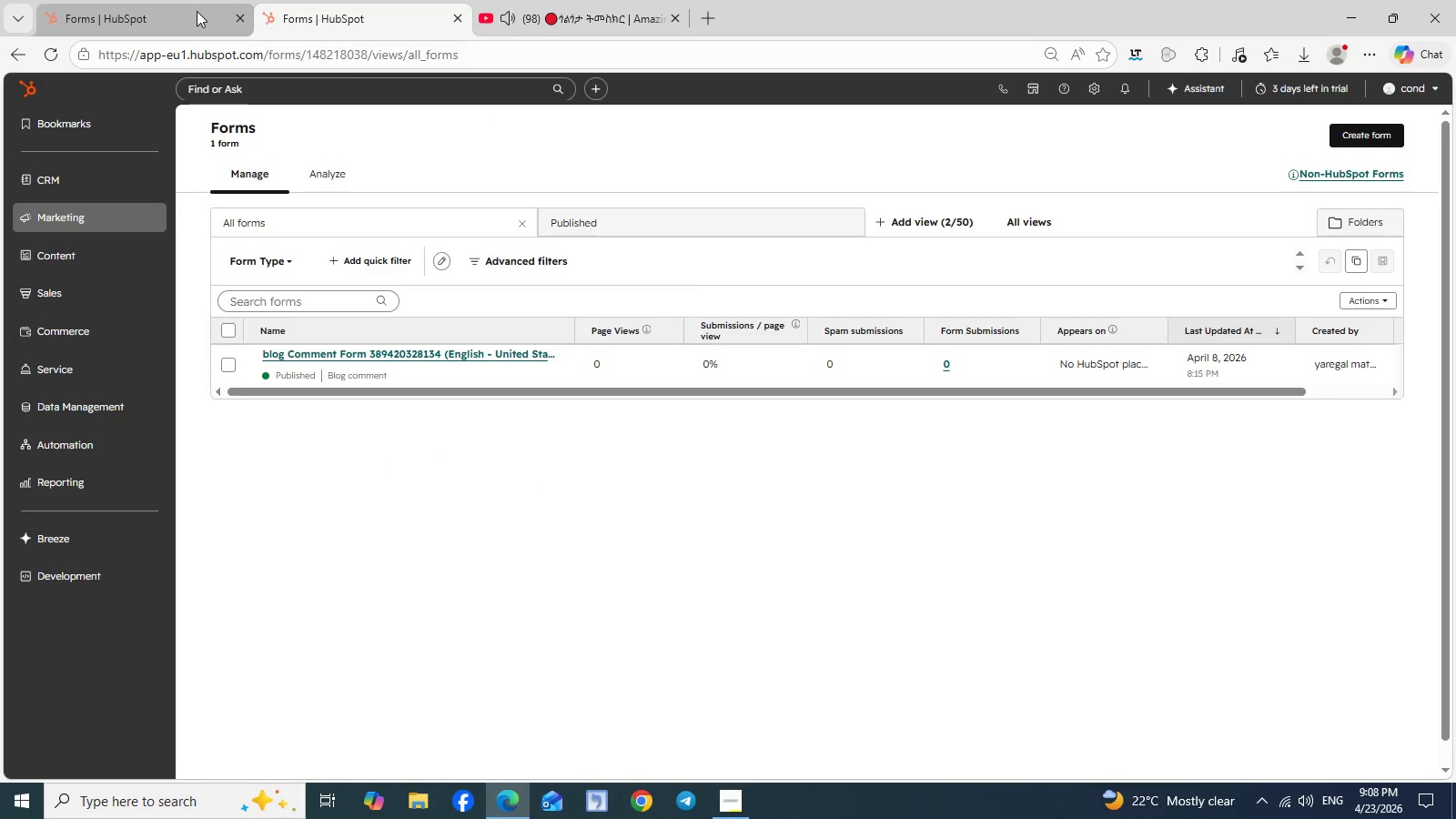 
left_click([197, 11])
 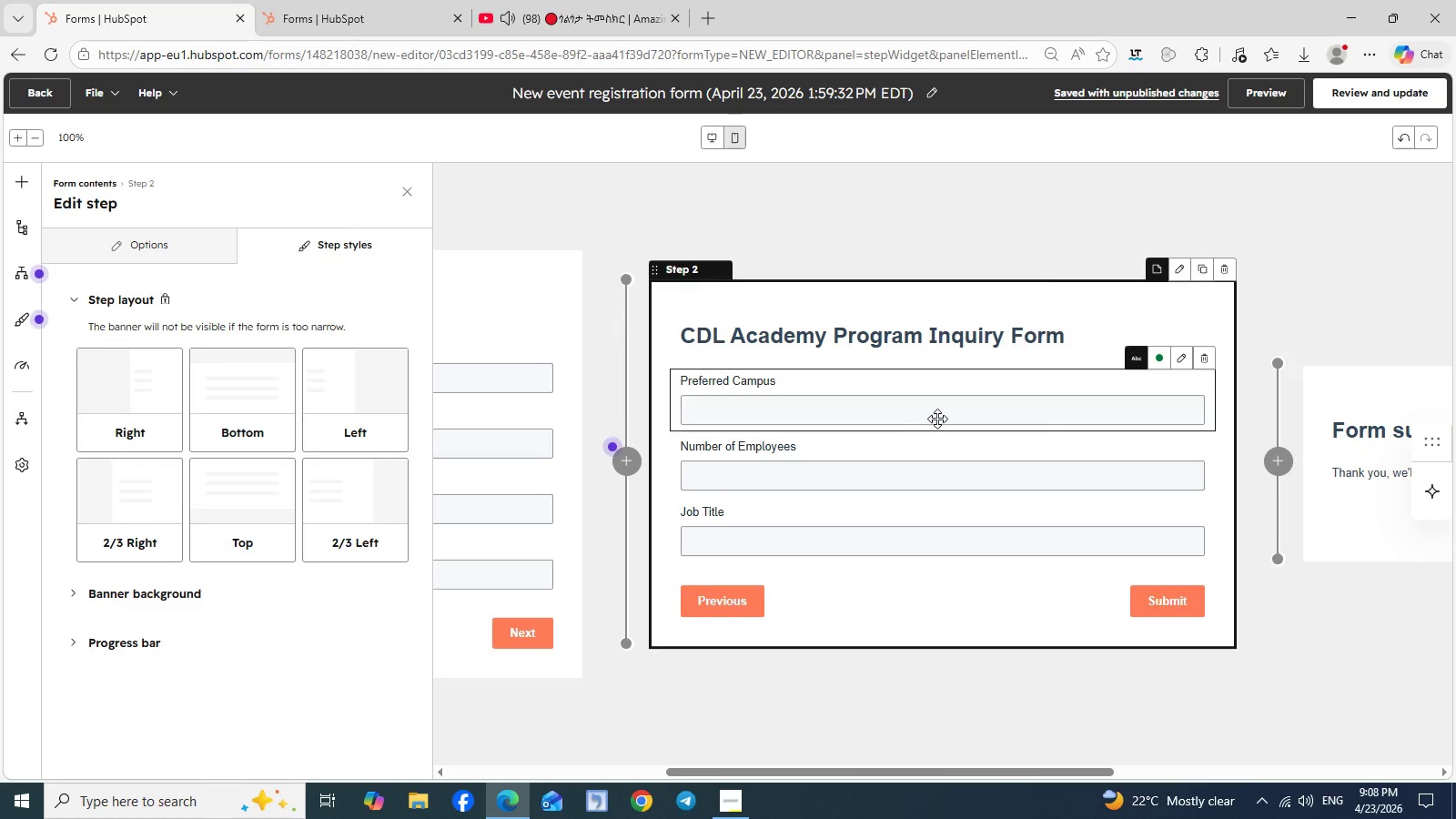 
wait(8.15)
 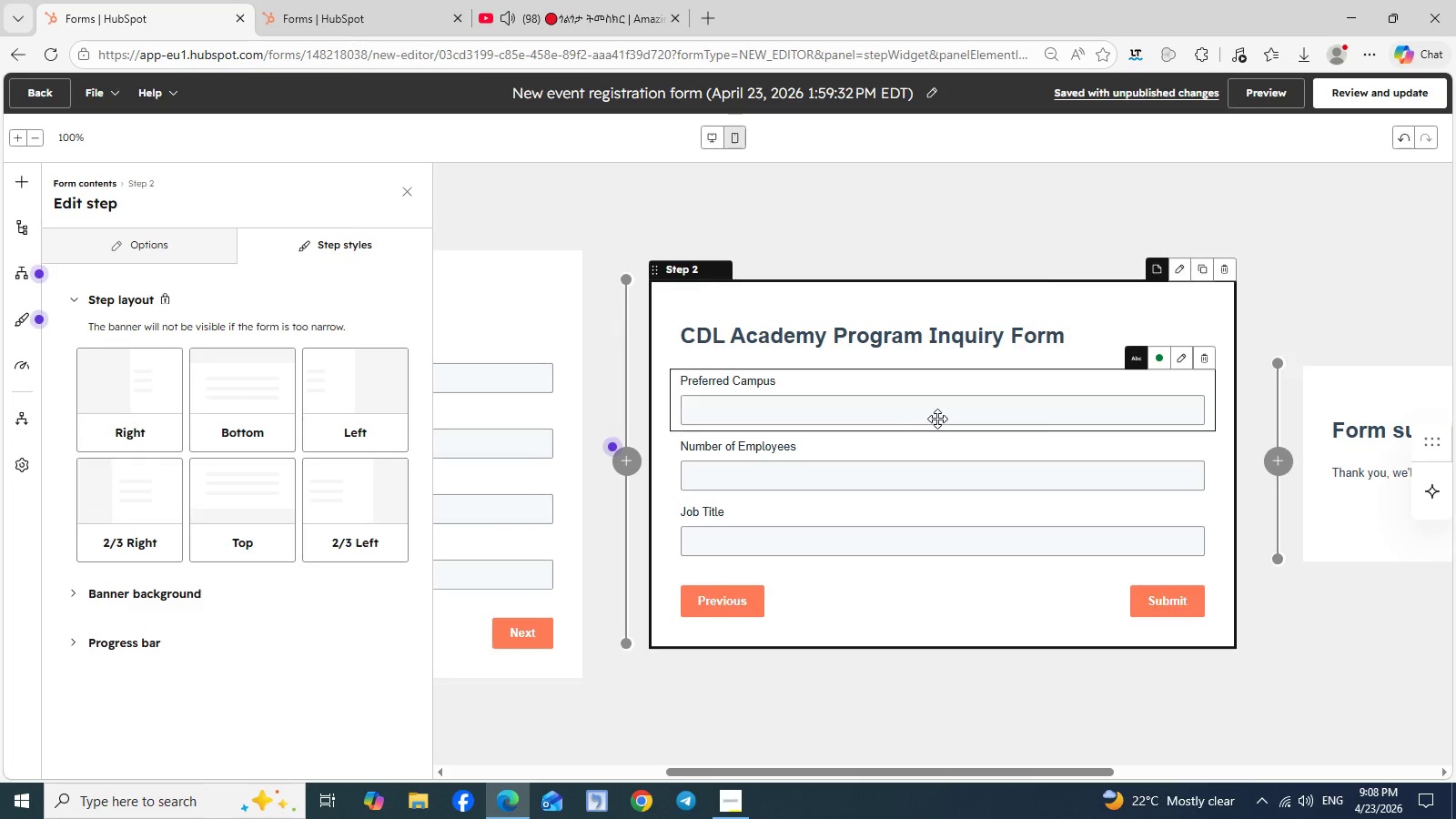 
mouse_move([1138, 359])
 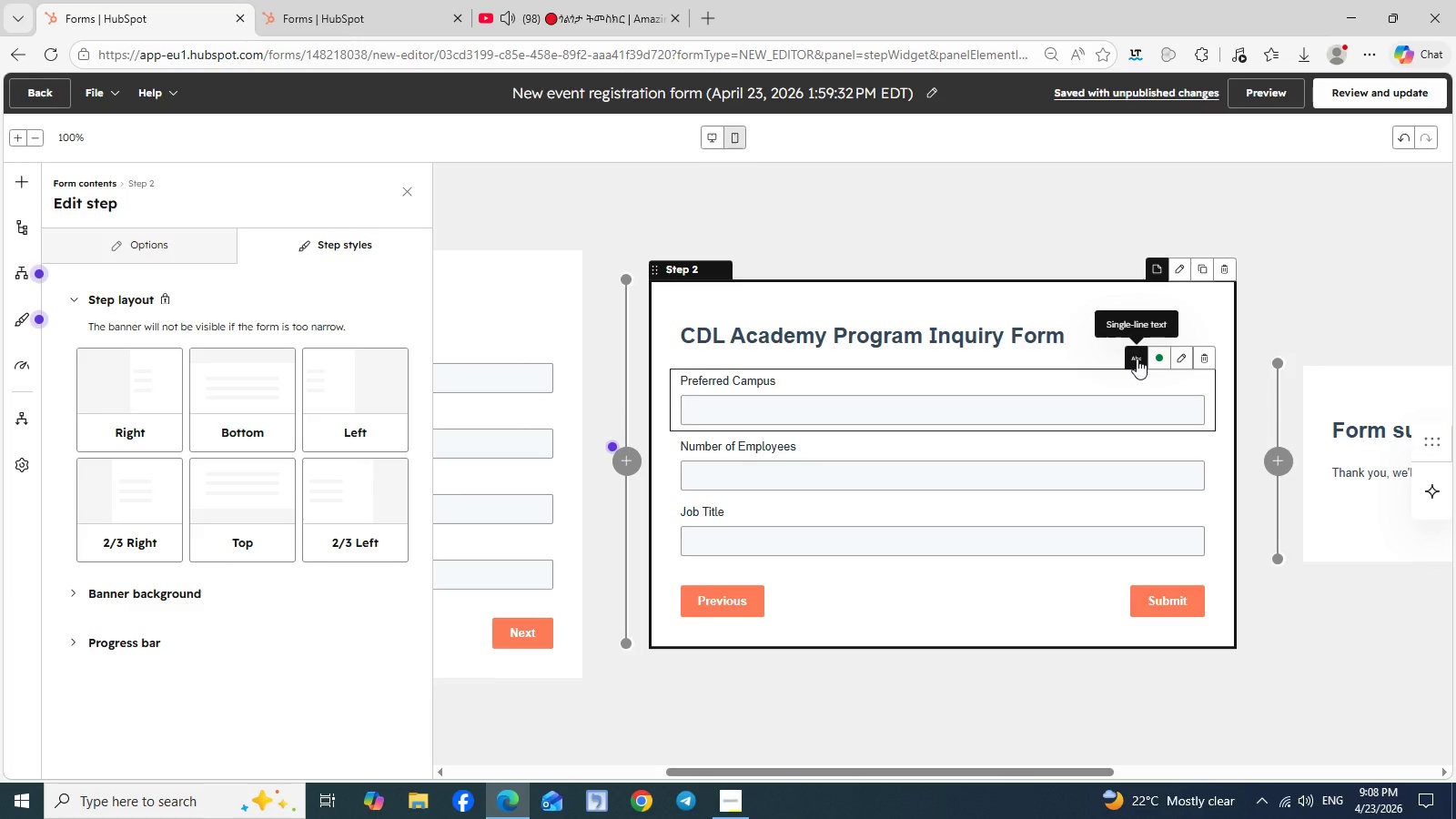 
left_click([1137, 359])
 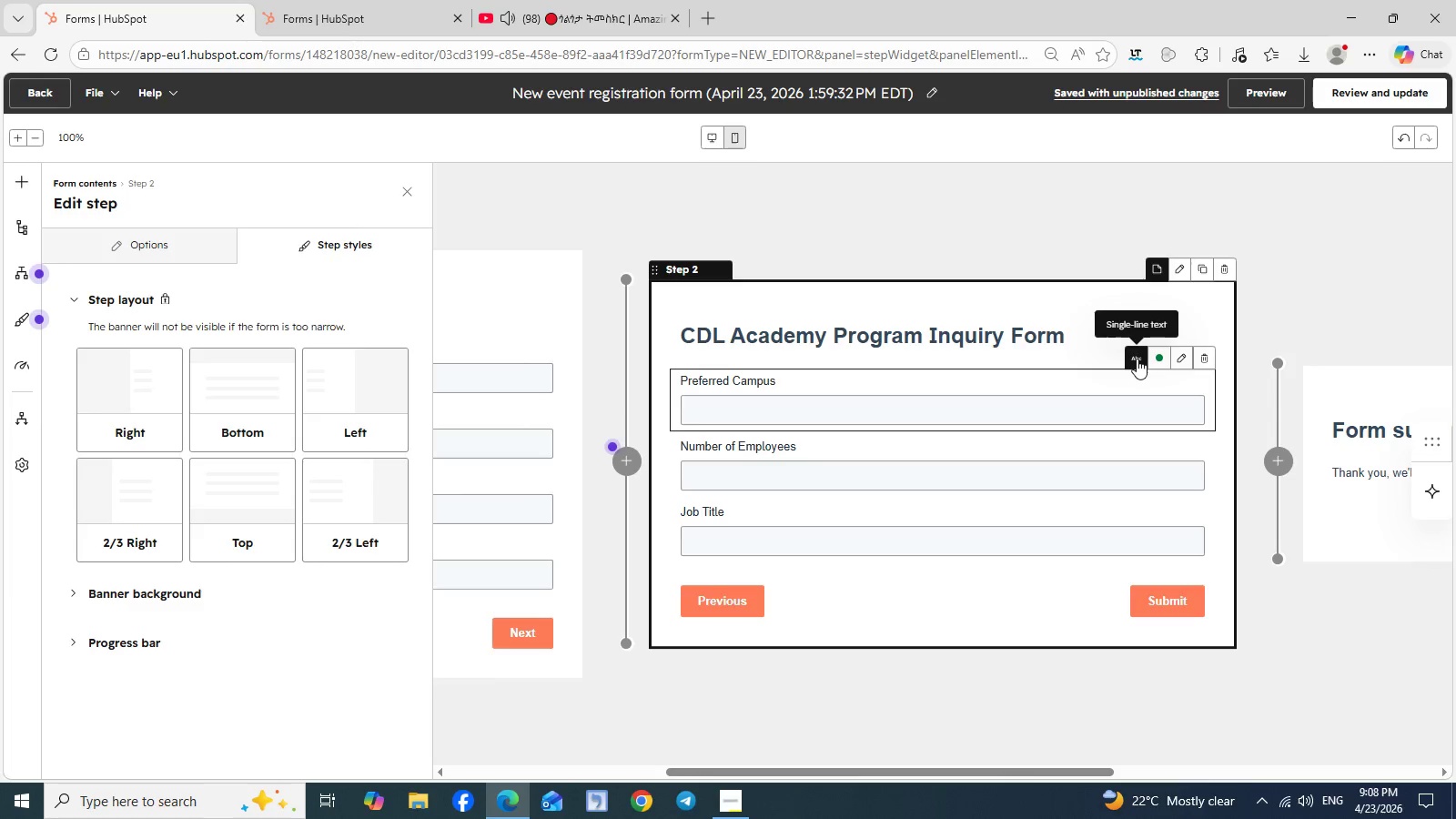 
left_click([1137, 359])
 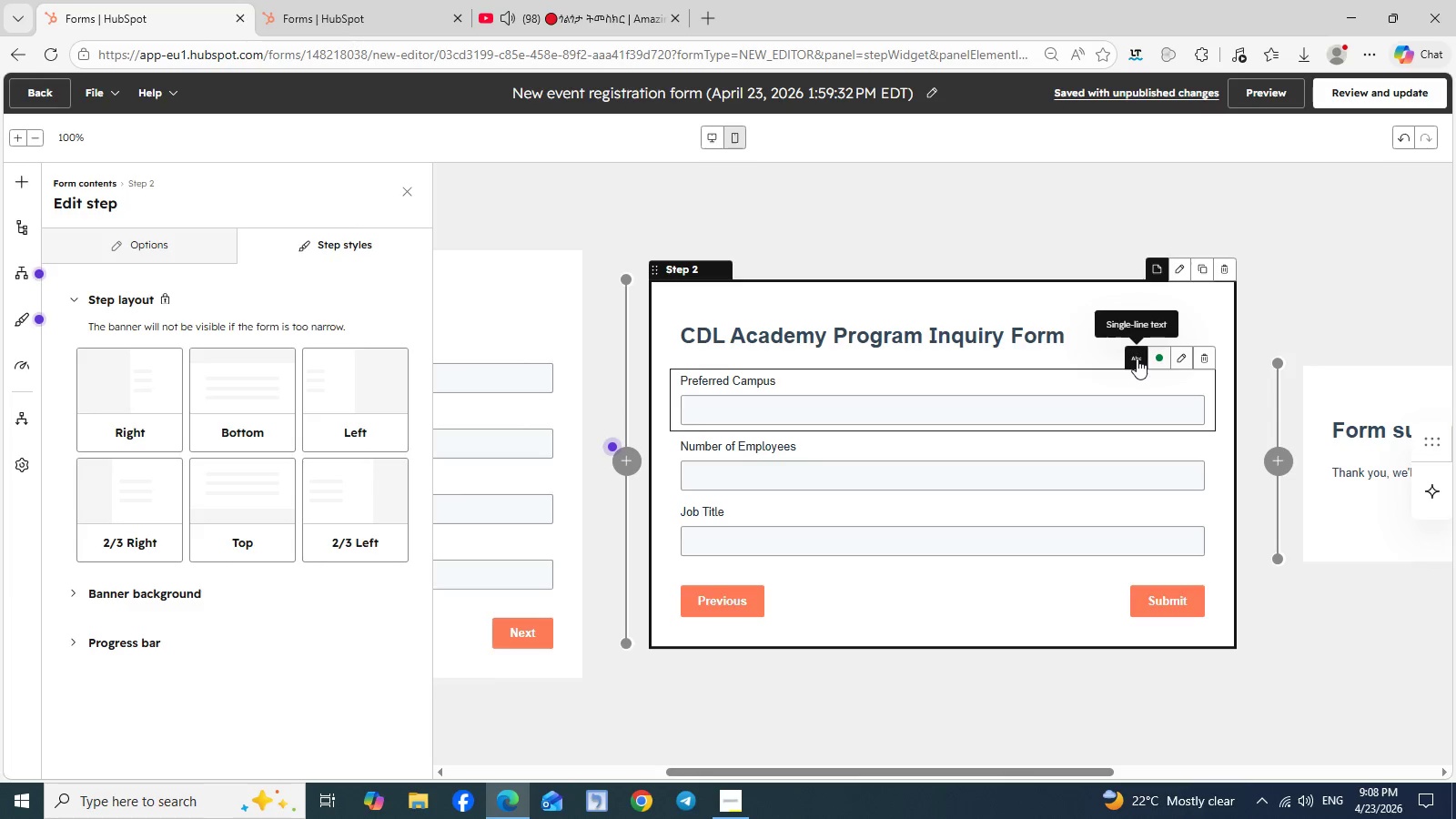 
double_click([1137, 359])
 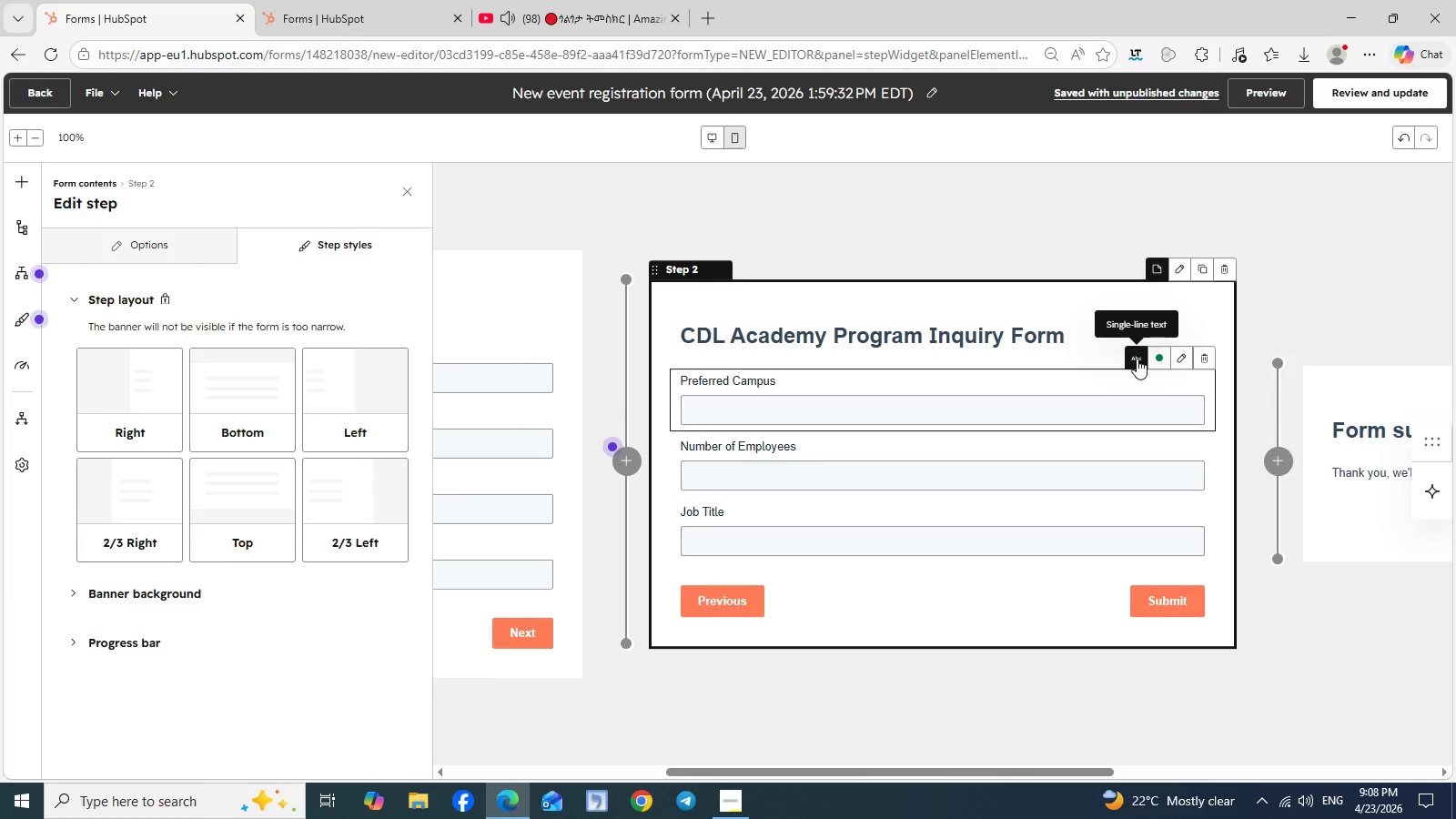 
triple_click([1137, 359])
 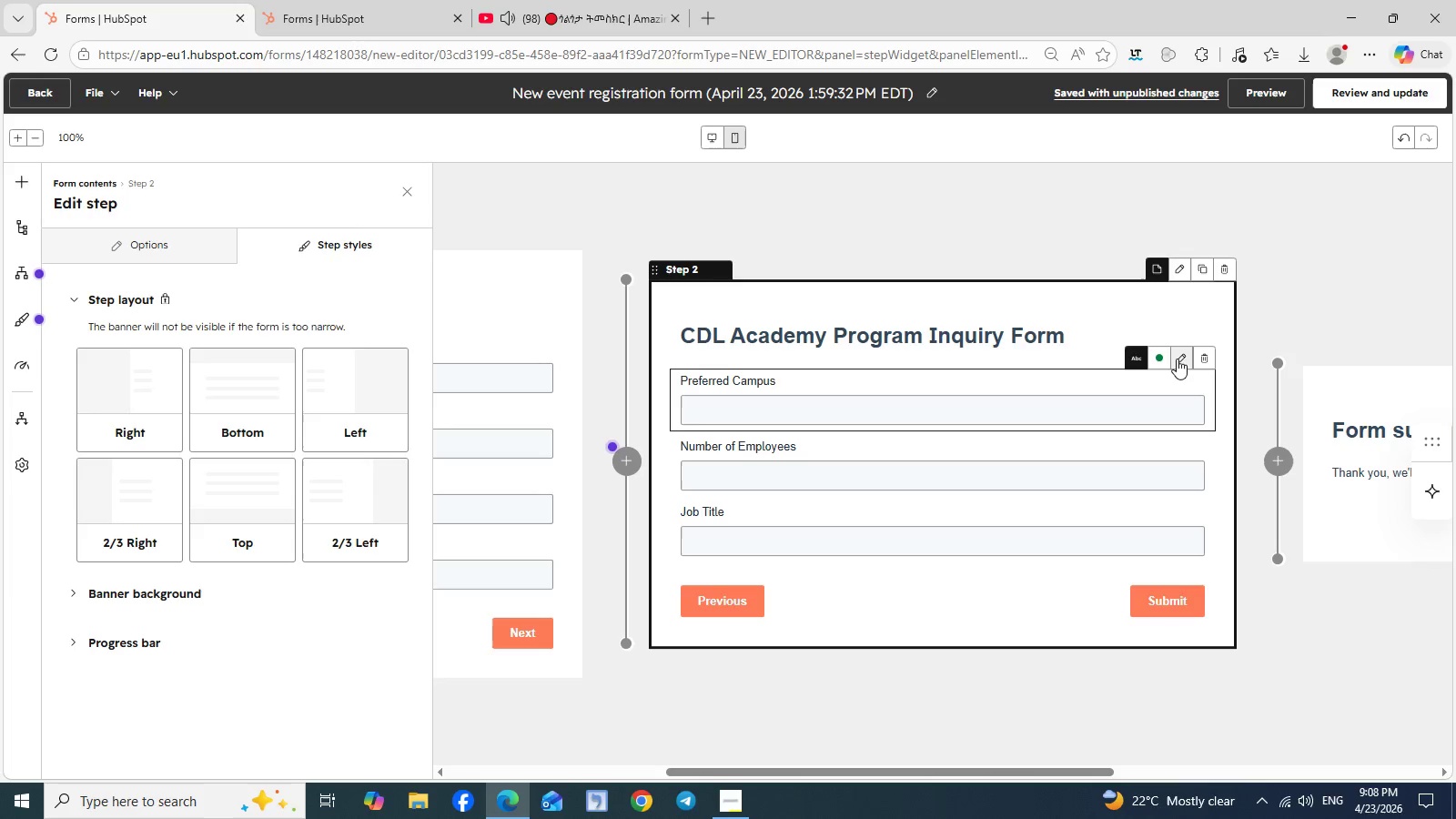 
left_click([1177, 359])
 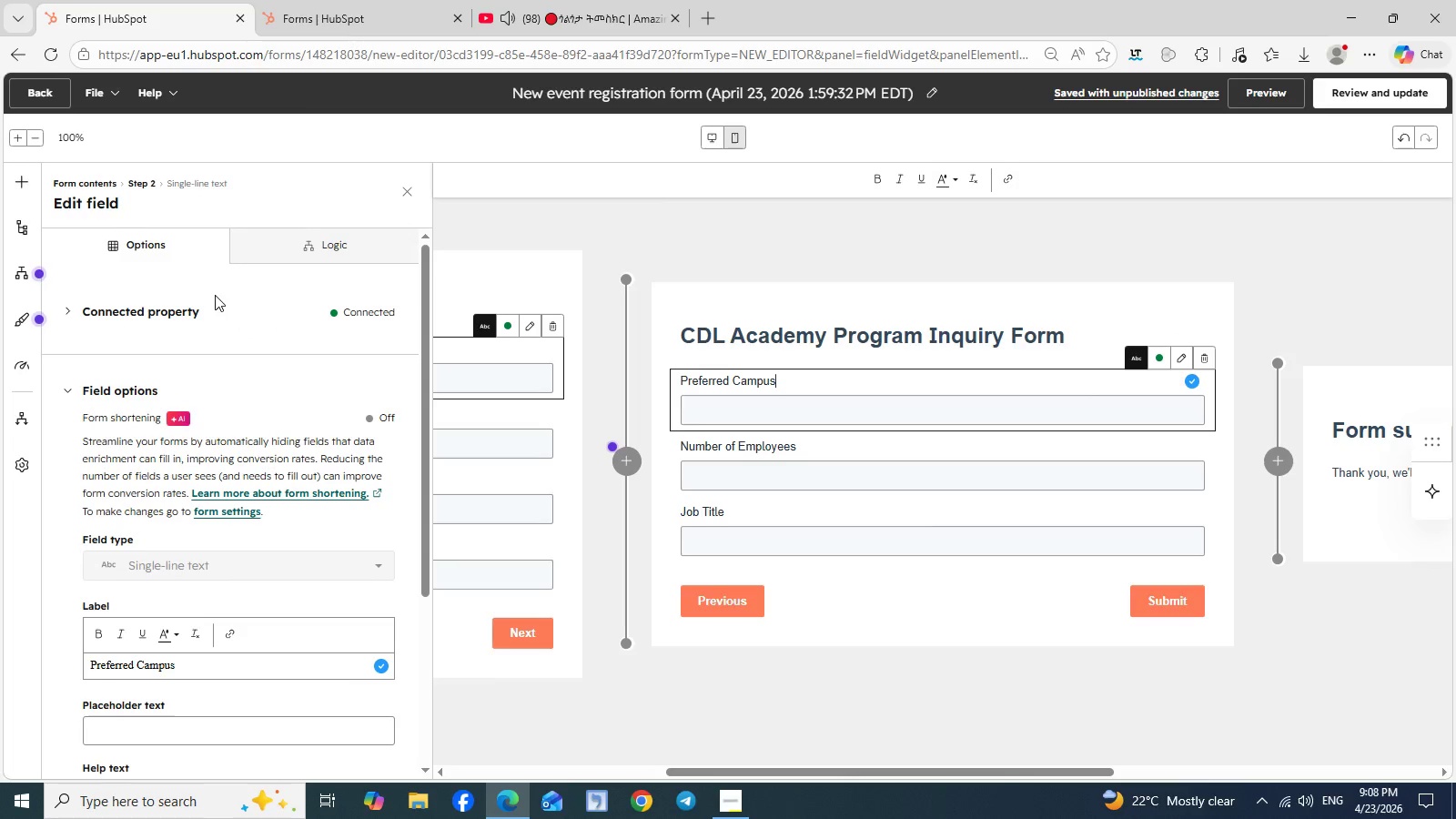 
wait(7.19)
 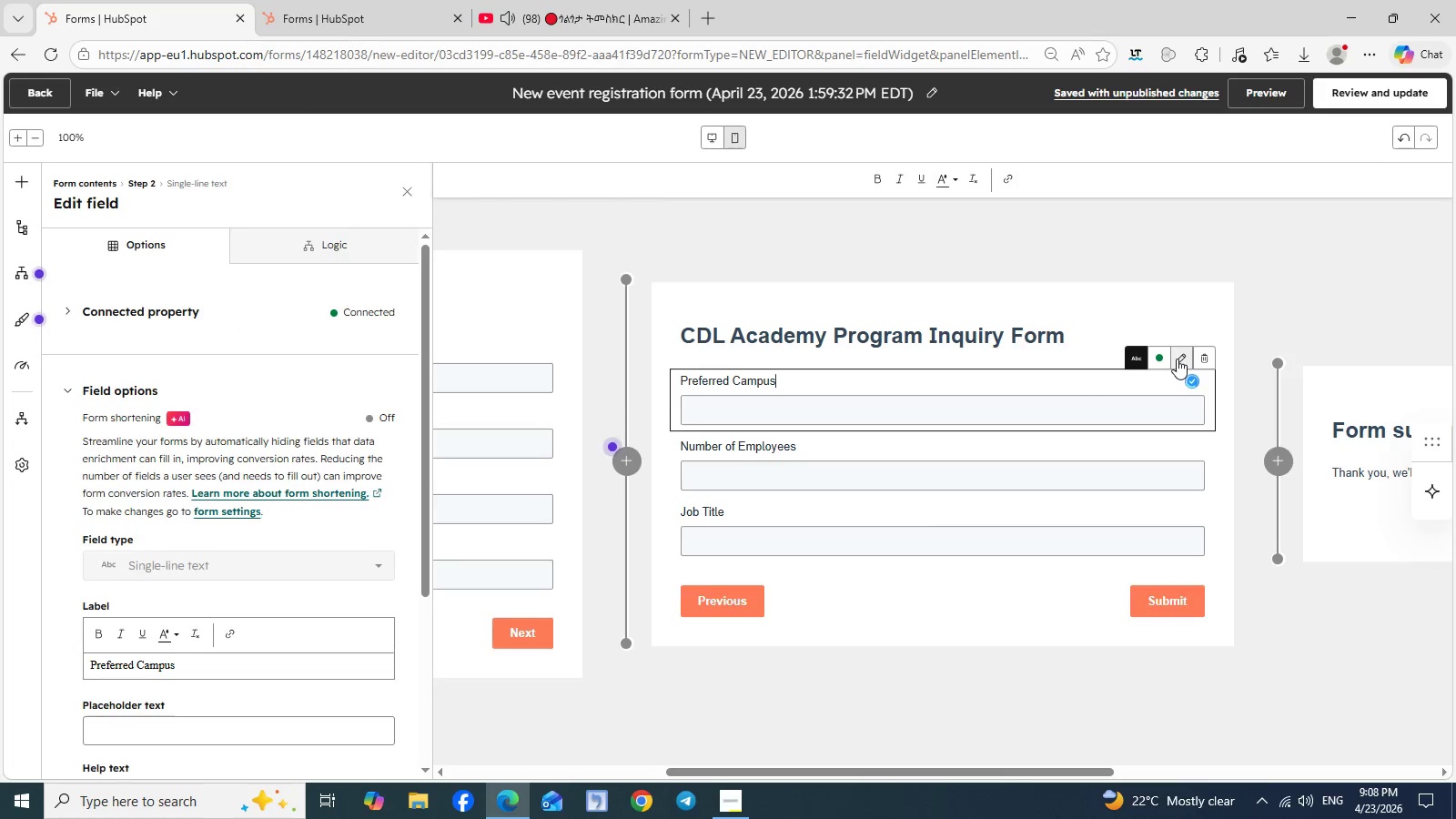 
left_click([255, 561])
 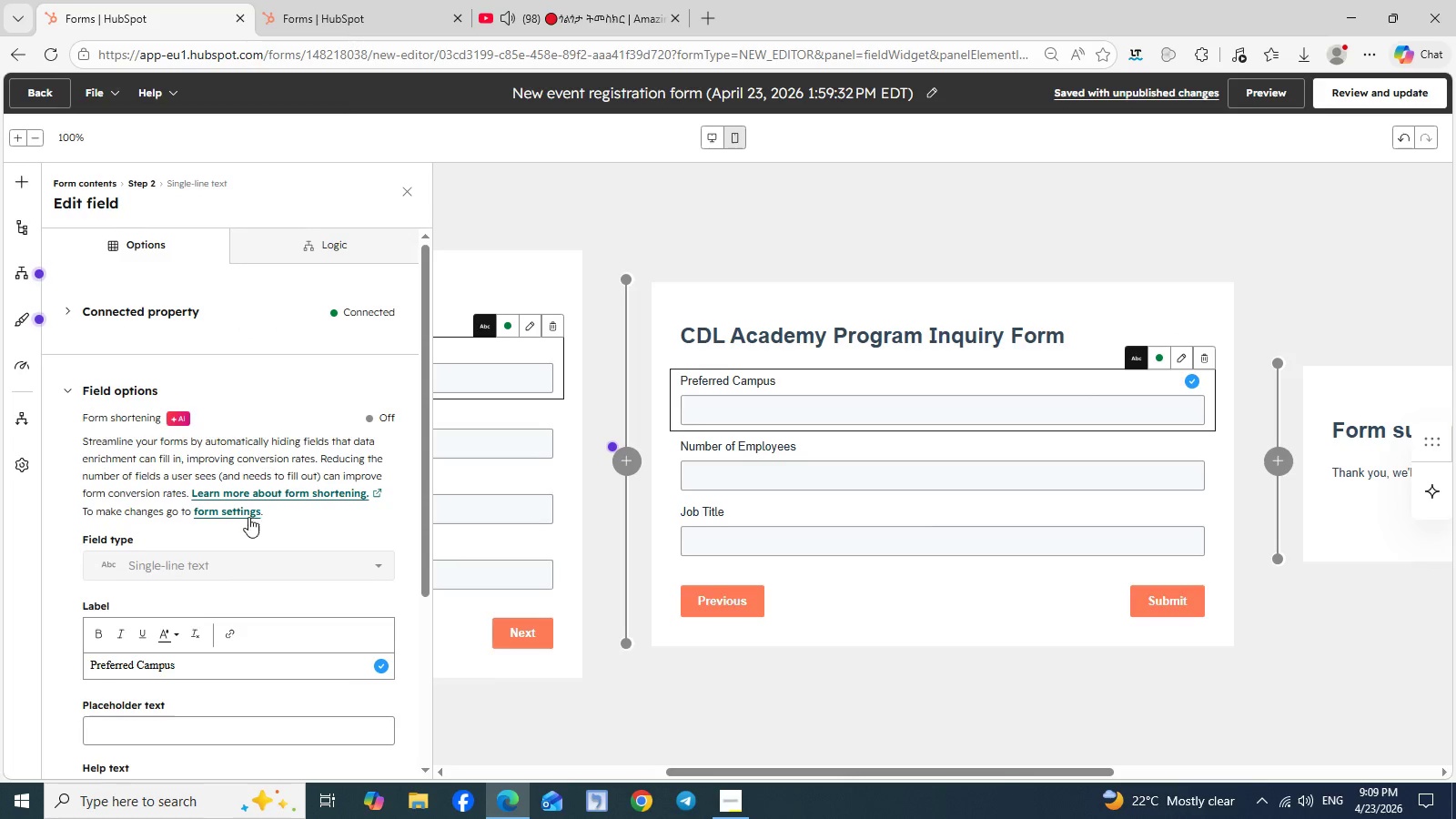 
left_click([245, 514])
 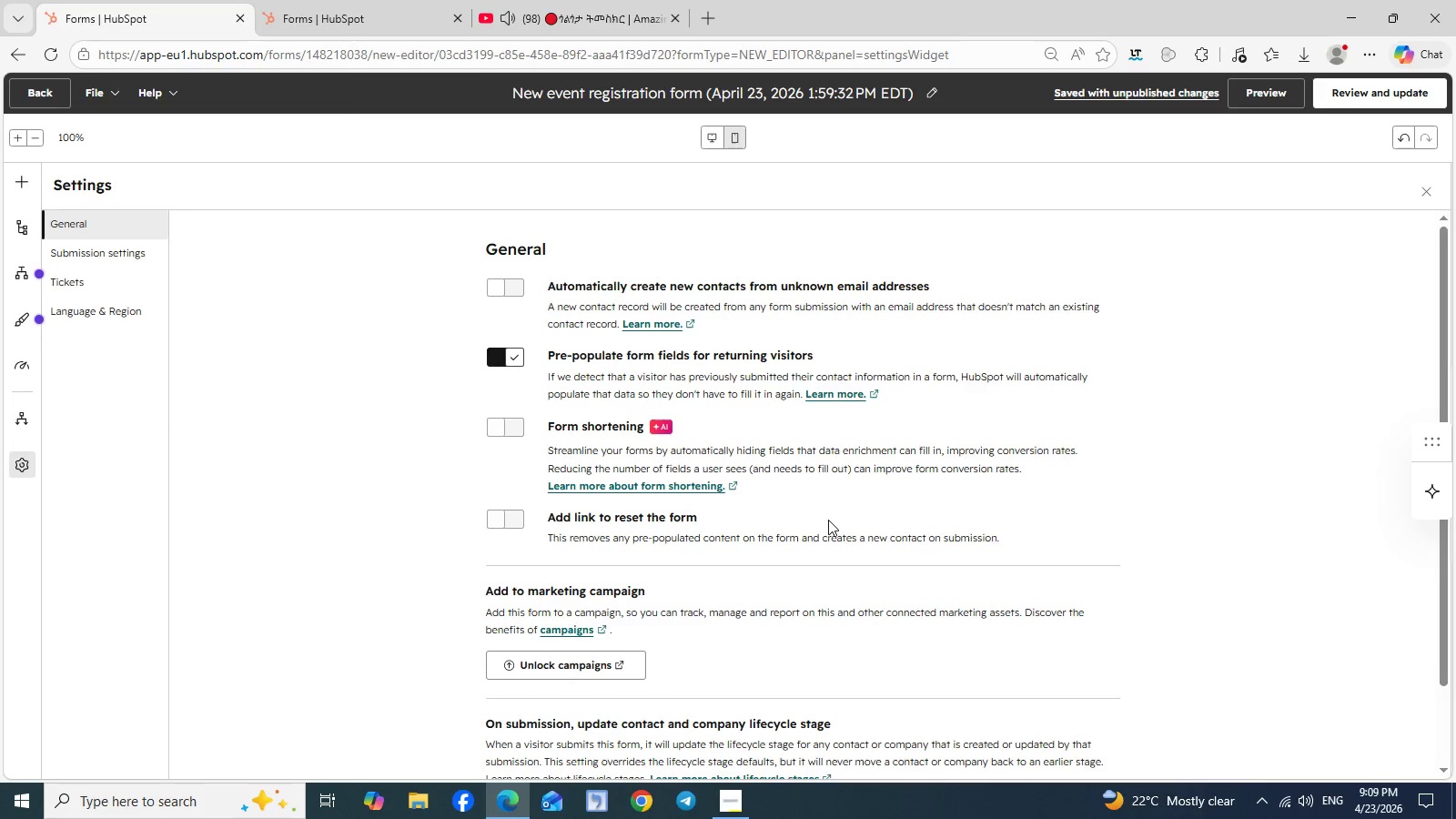 
wait(7.8)
 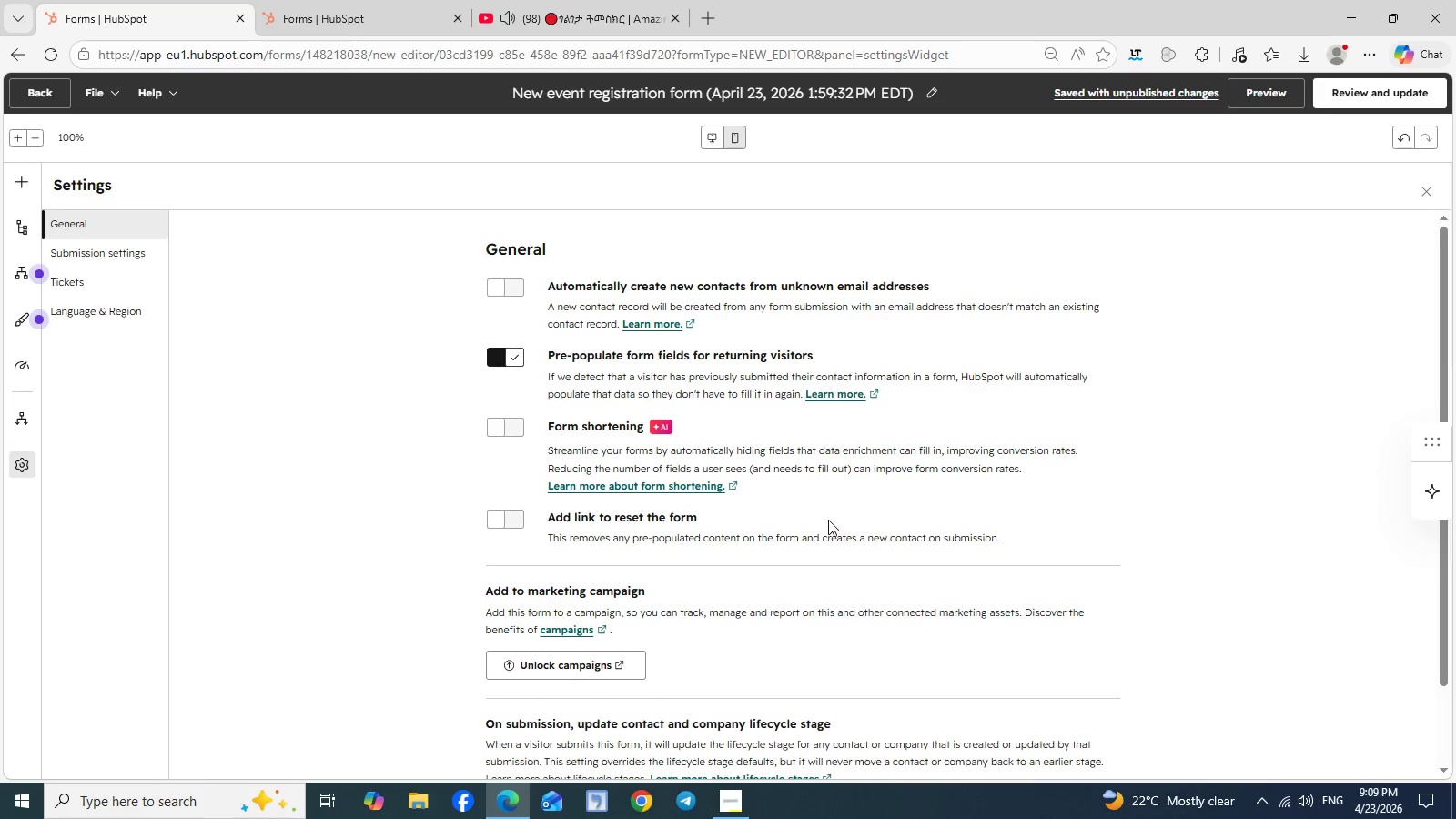 
scroll: coordinate [828, 520], scroll_direction: down, amount: 1.0
 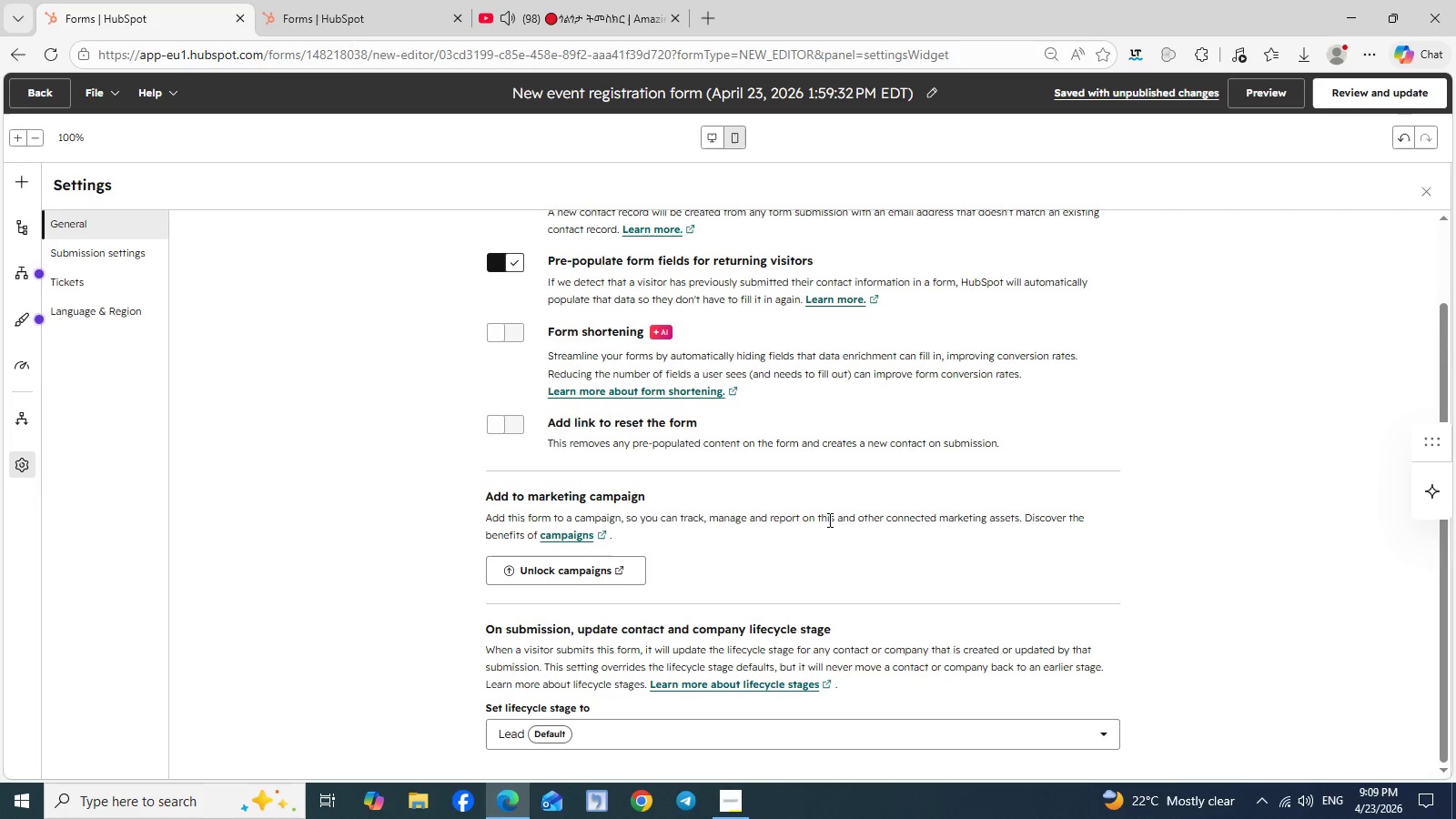 
scroll: coordinate [828, 520], scroll_direction: up, amount: 5.0
 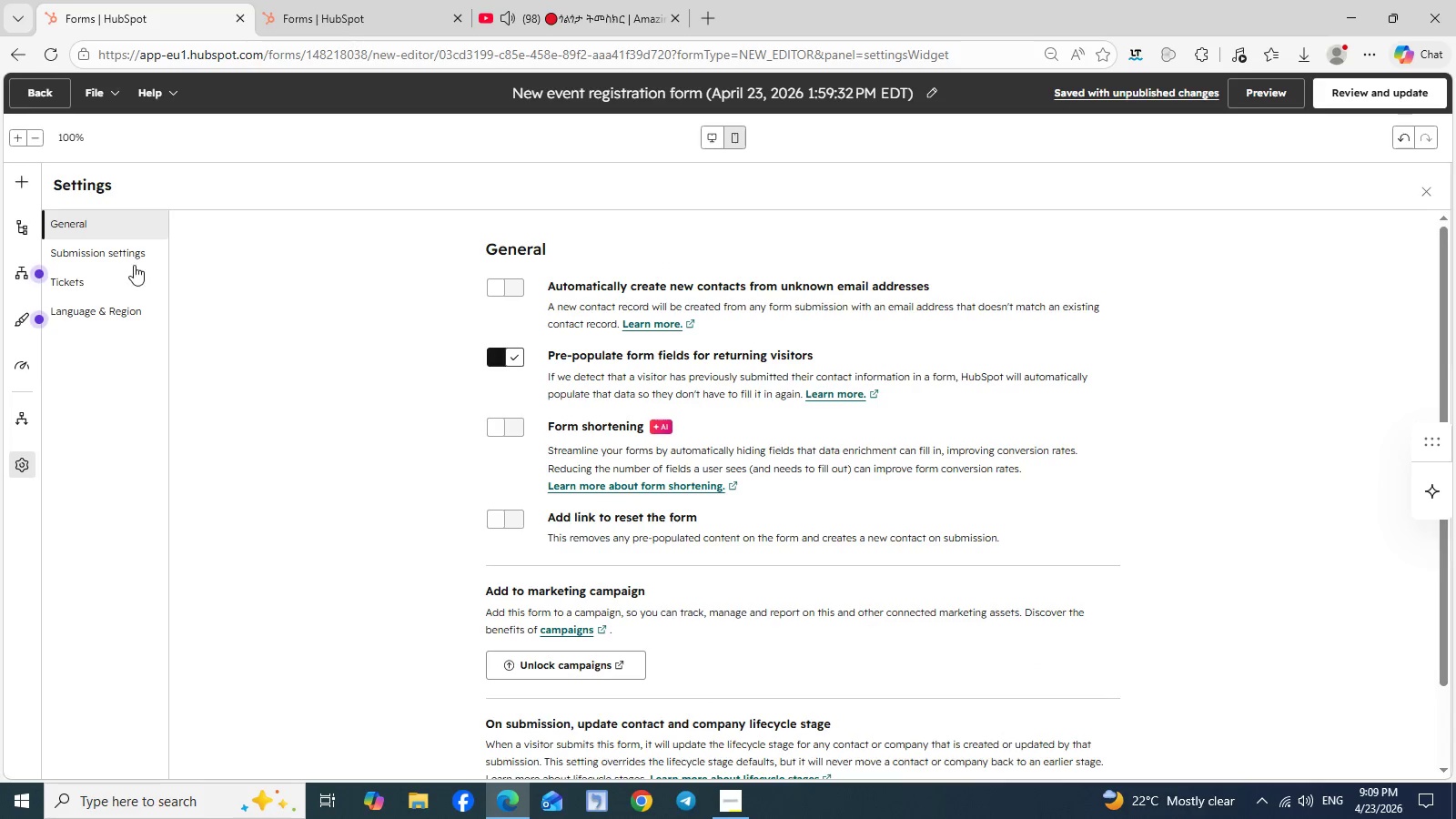 
left_click([128, 259])
 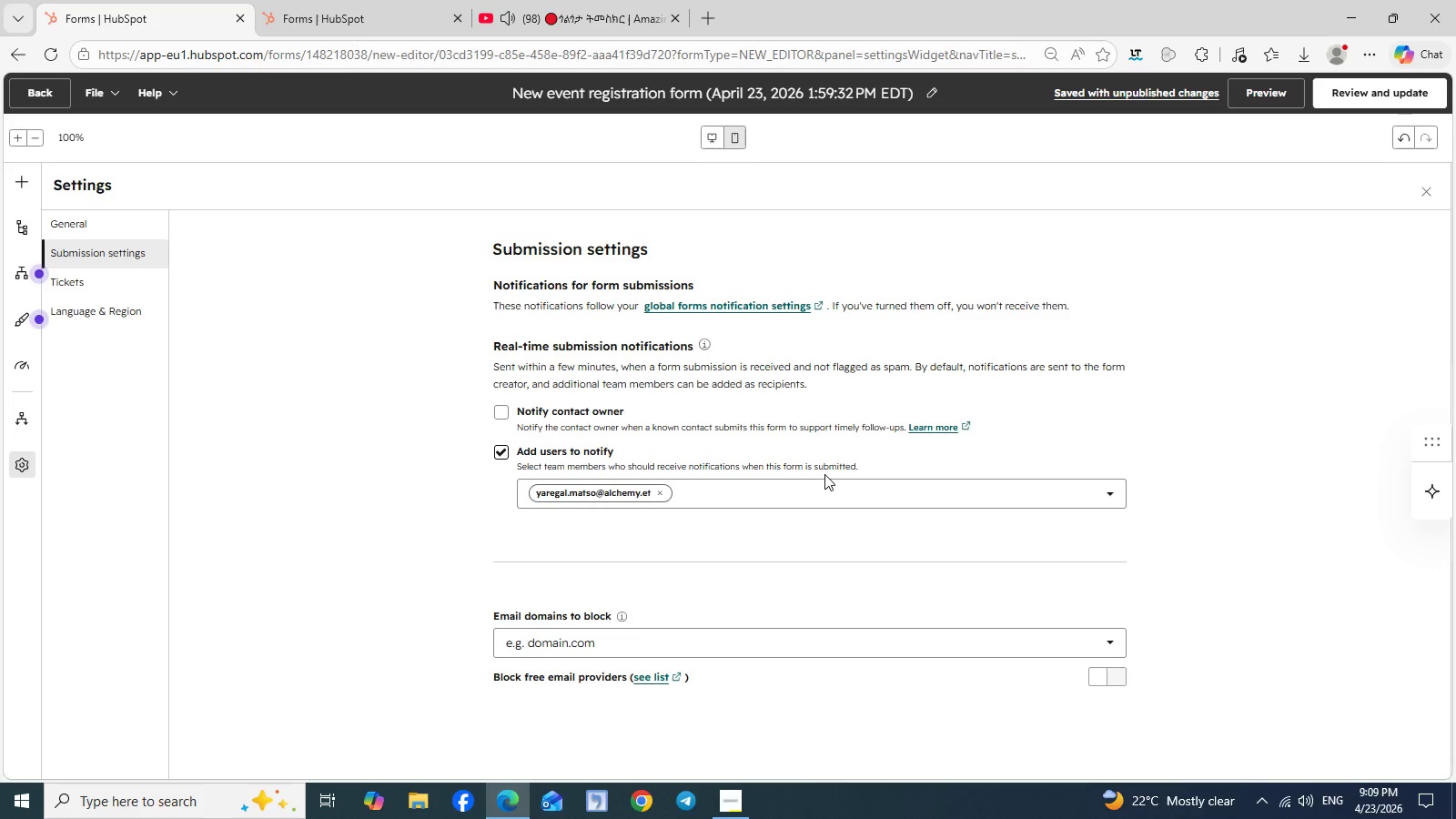 
scroll: coordinate [824, 474], scroll_direction: none, amount: 0.0
 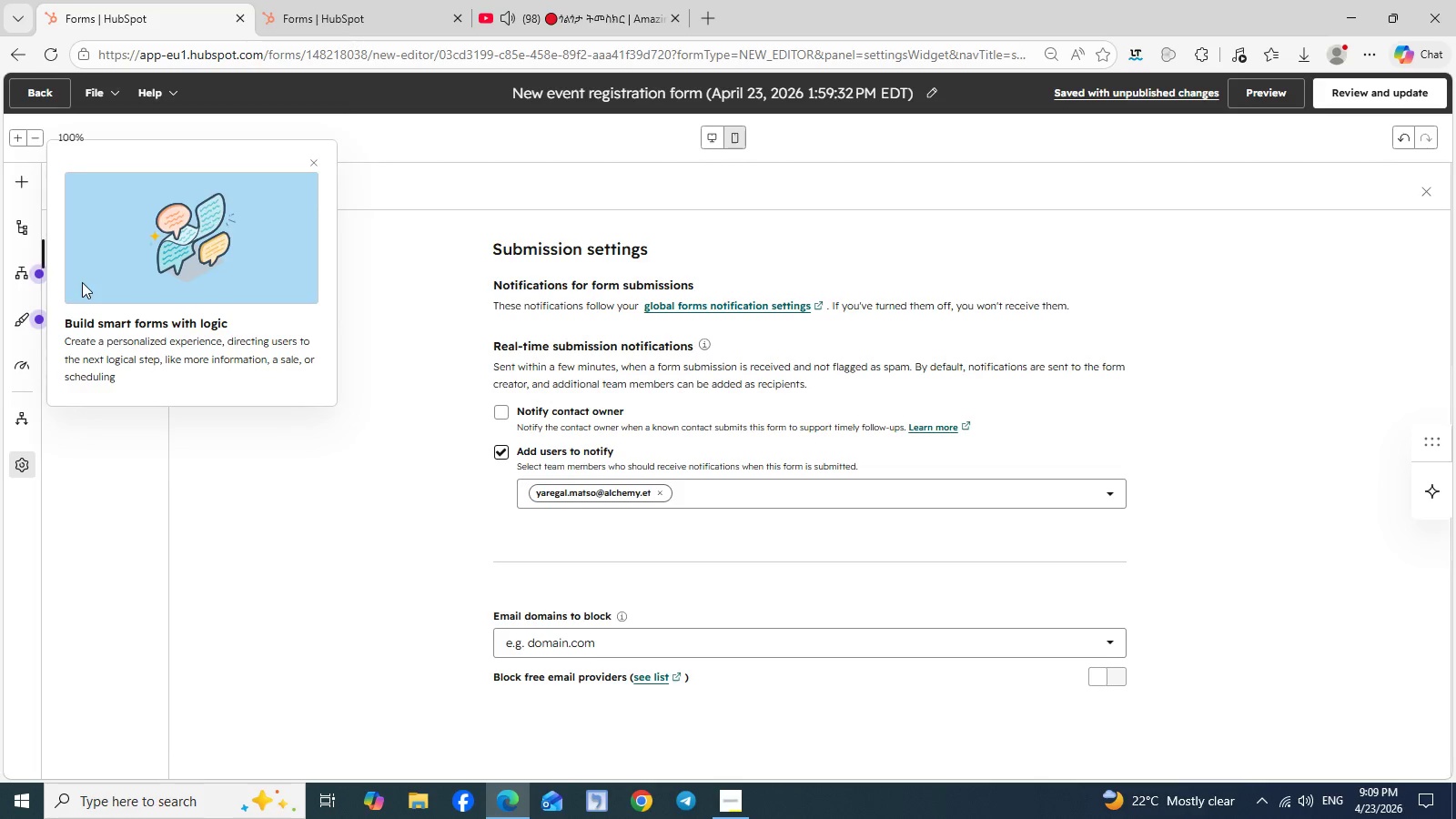 
wait(12.29)
 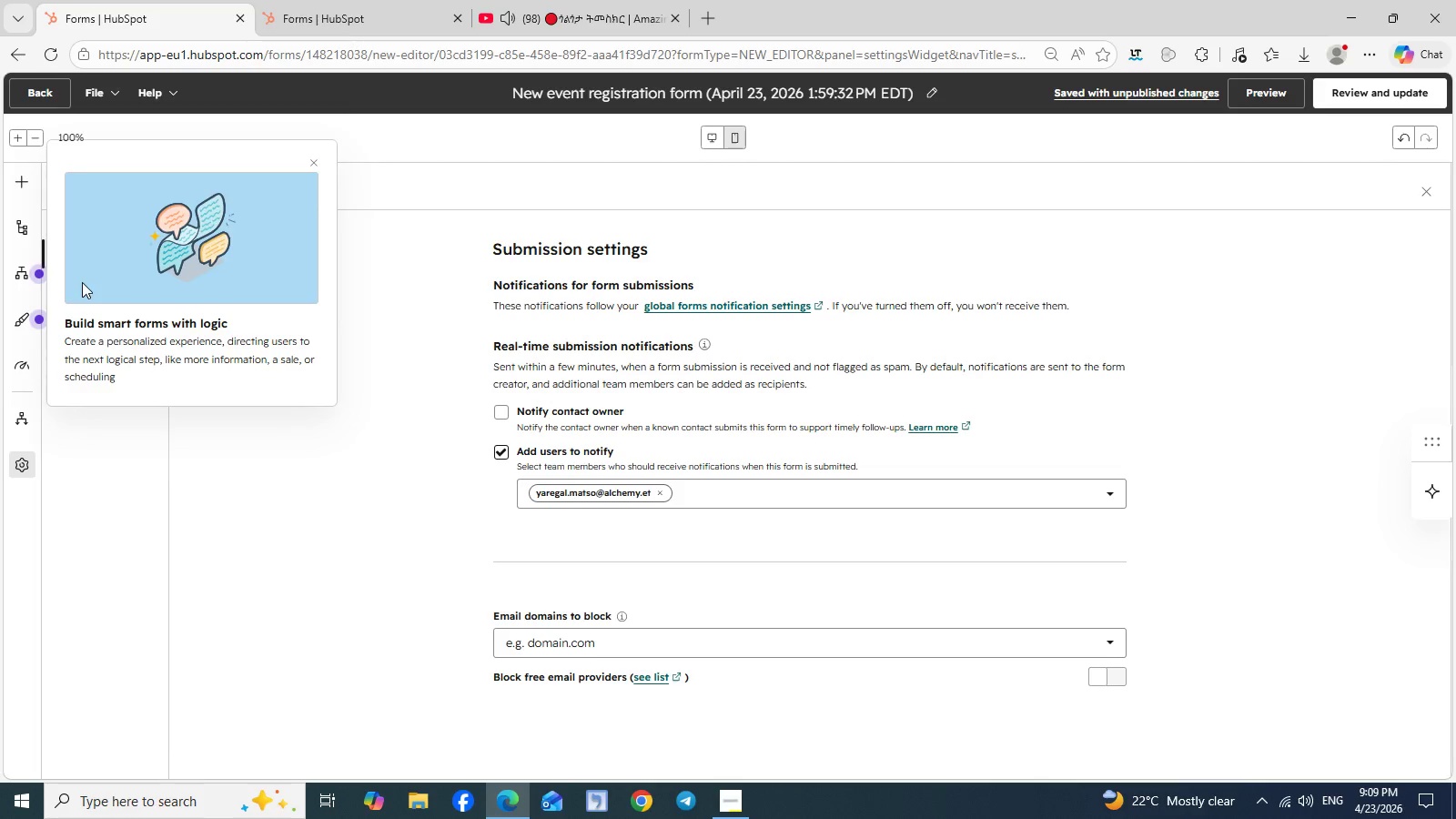 
left_click([46, 100])
 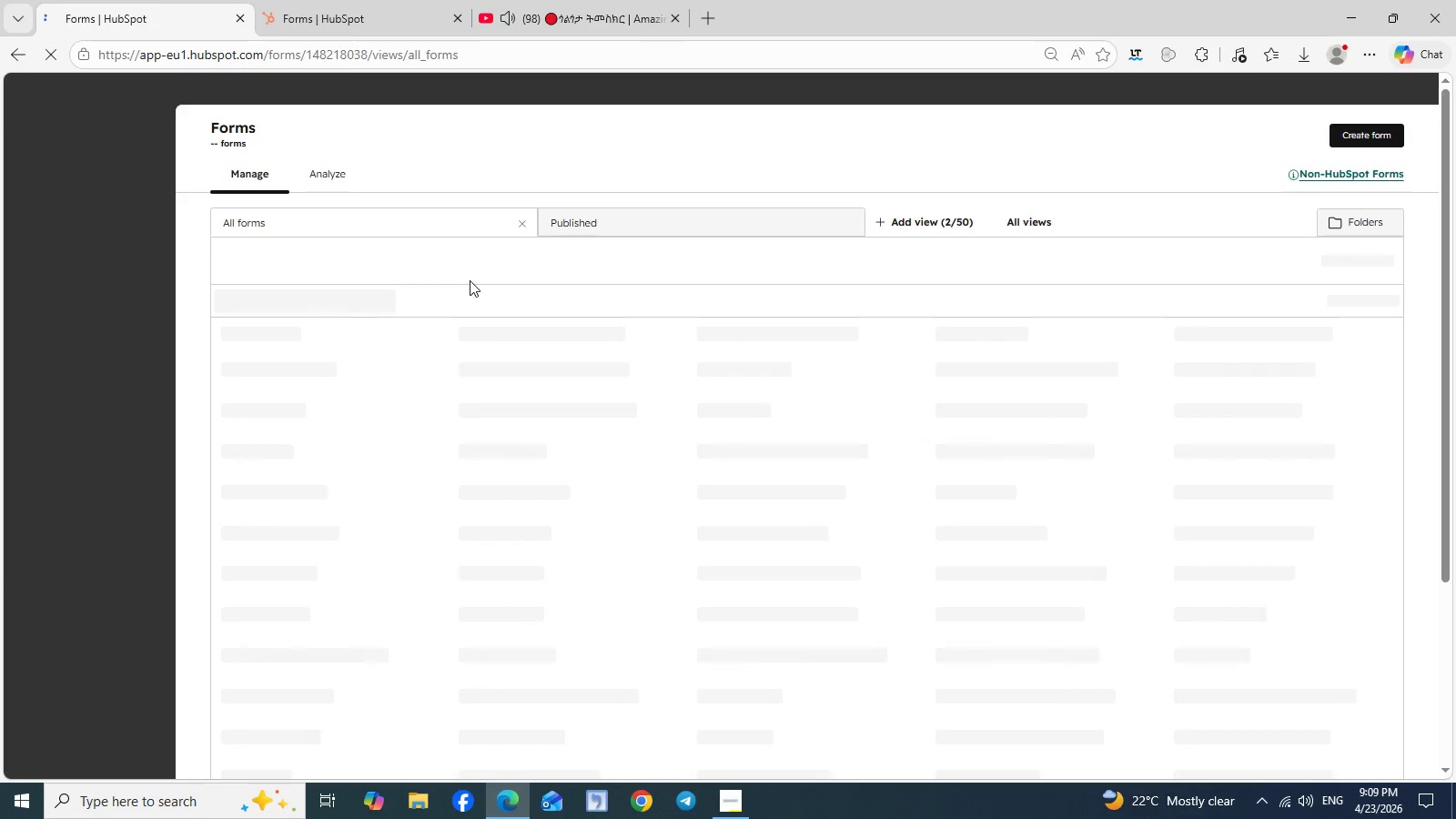 
wait(9.66)
 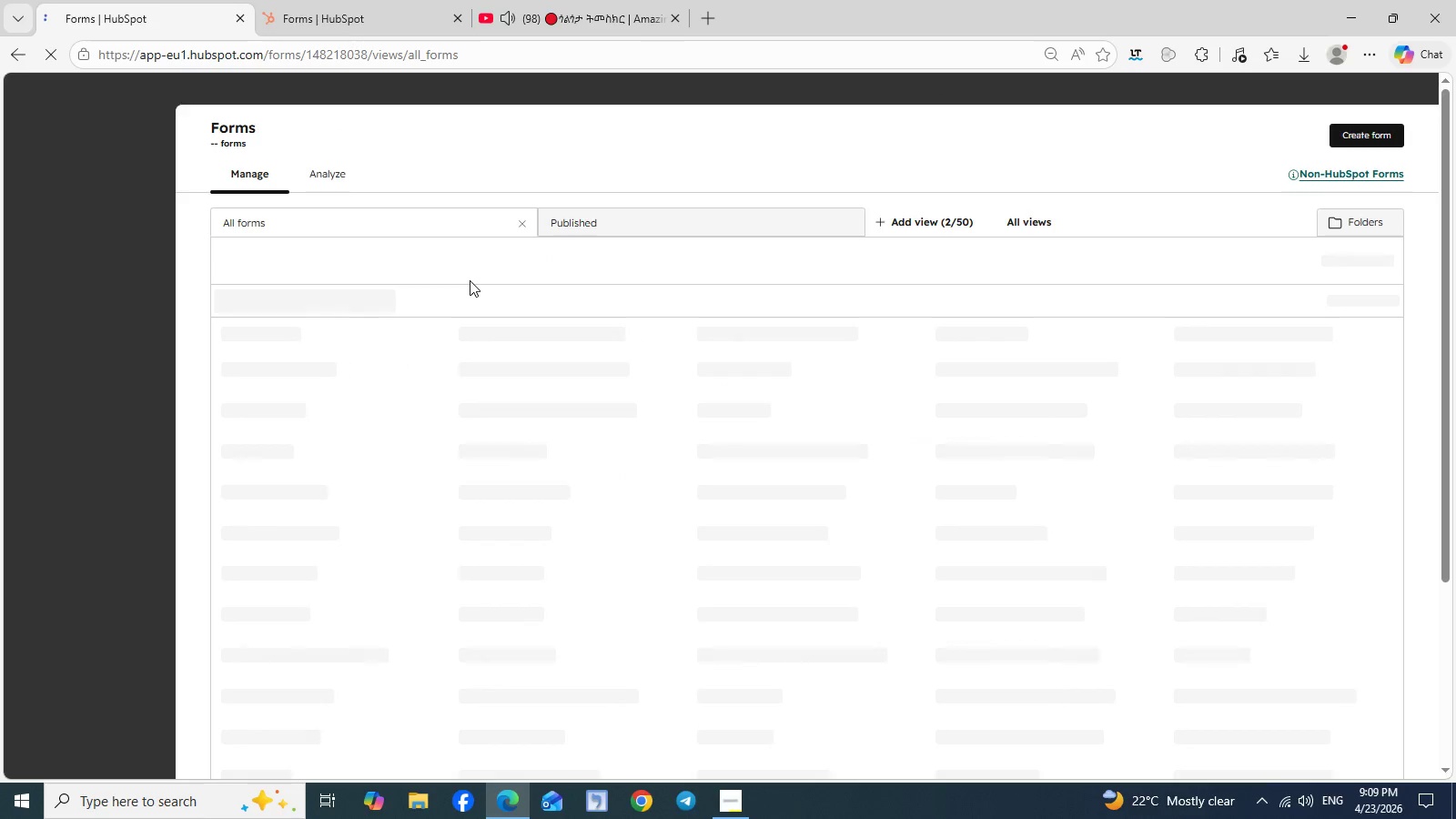 
left_click([545, 362])
 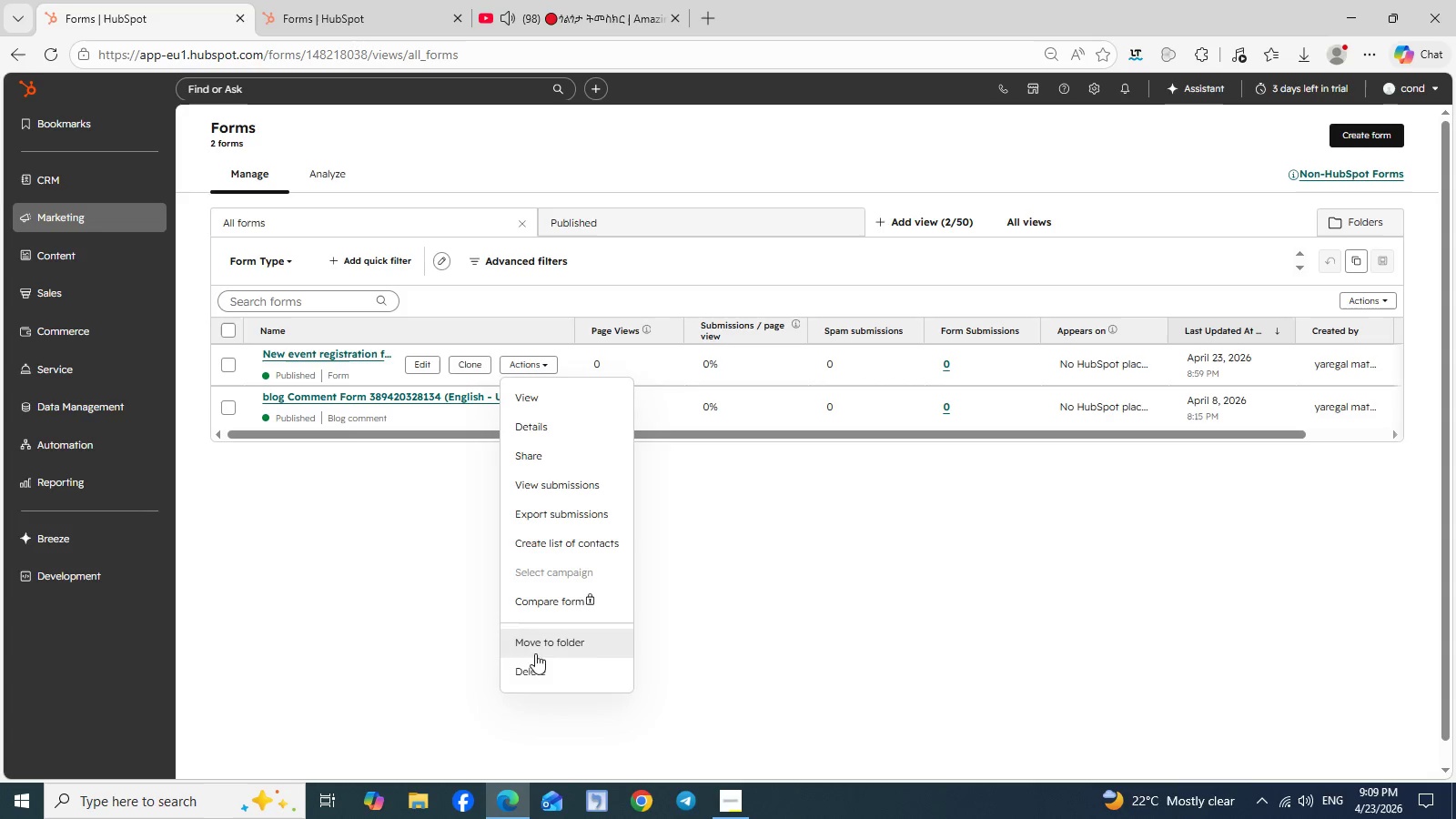 
left_click([533, 665])
 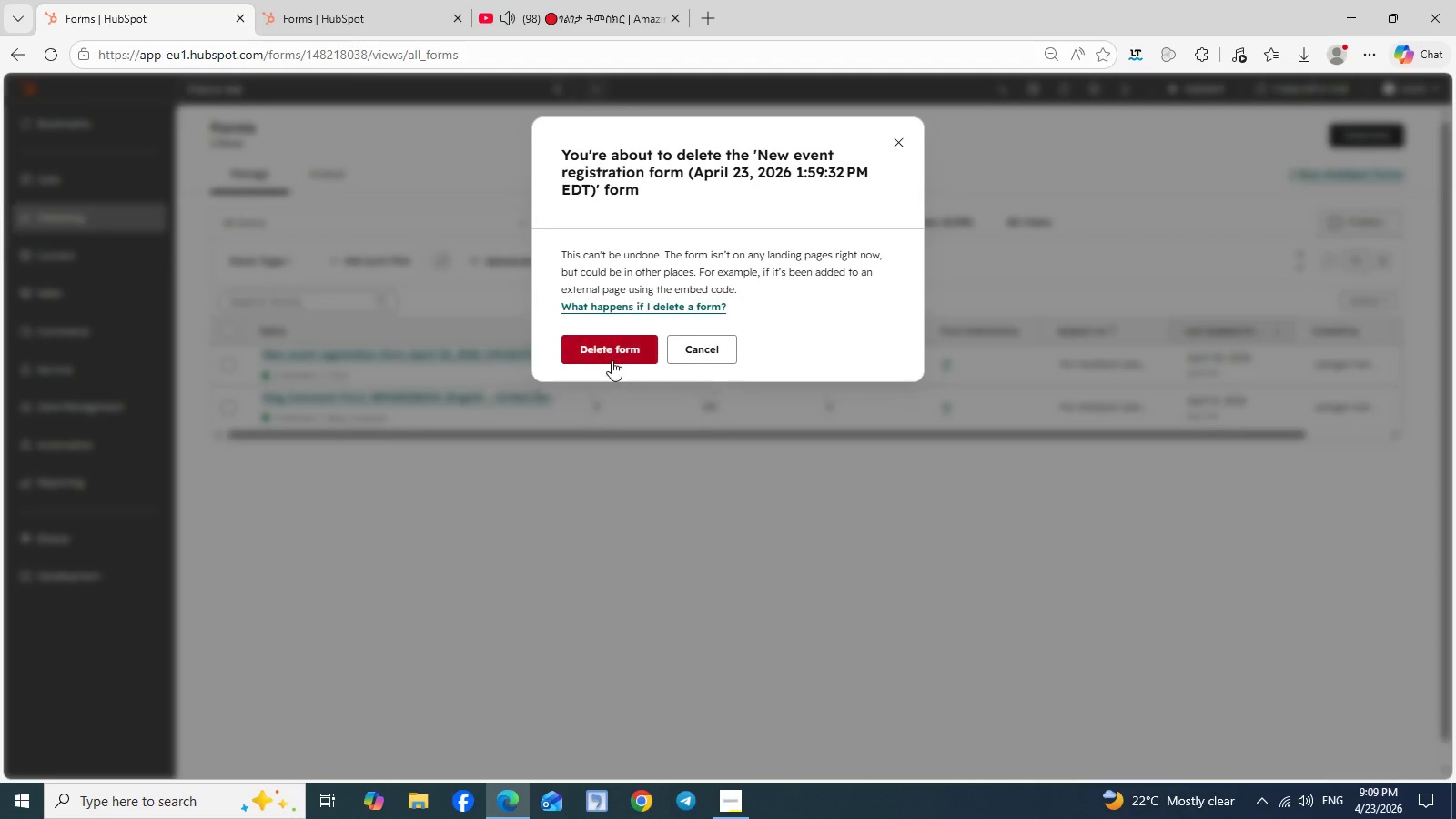 
left_click([612, 360])
 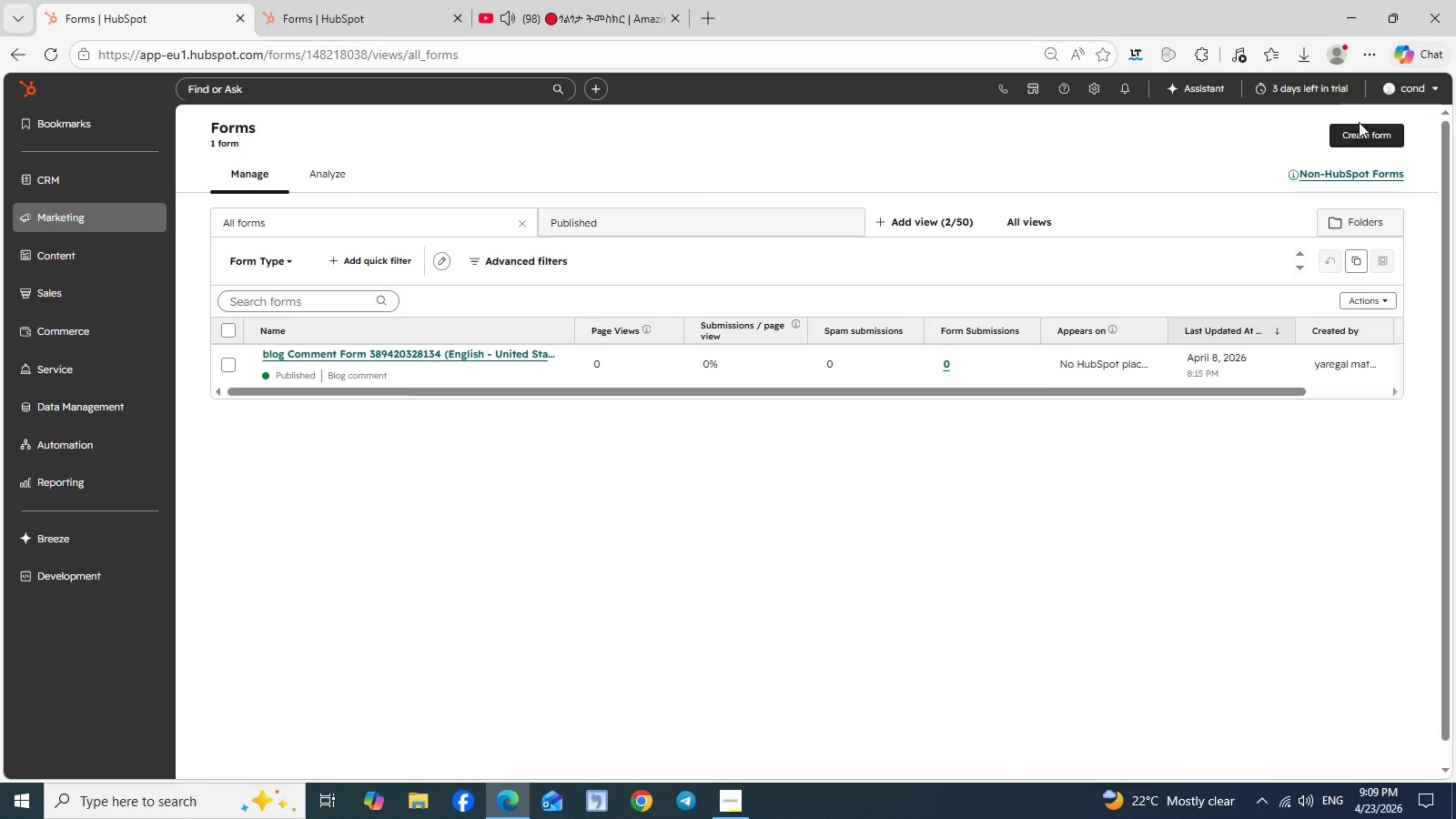 
left_click([1360, 133])
 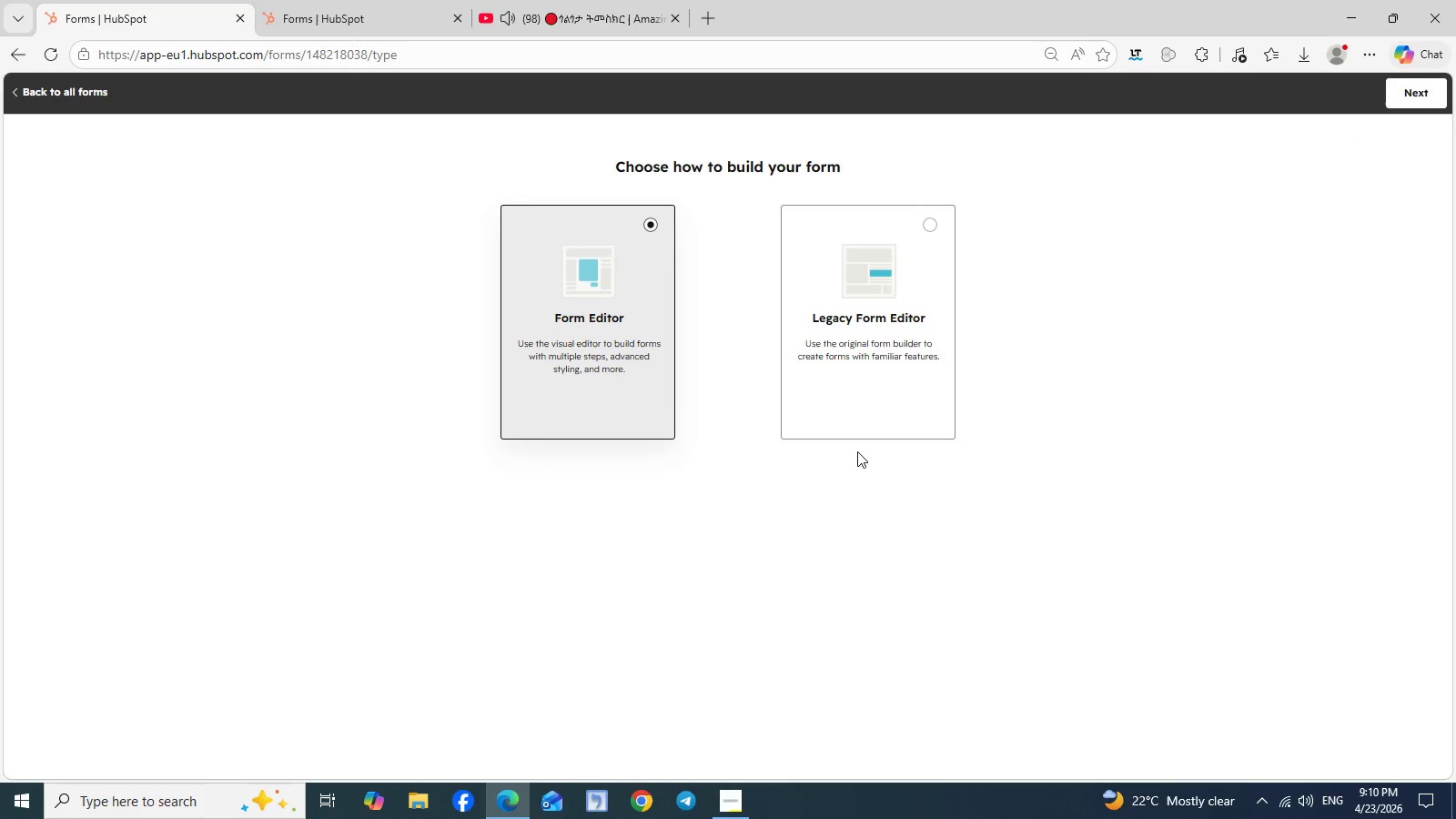 
wait(19.5)
 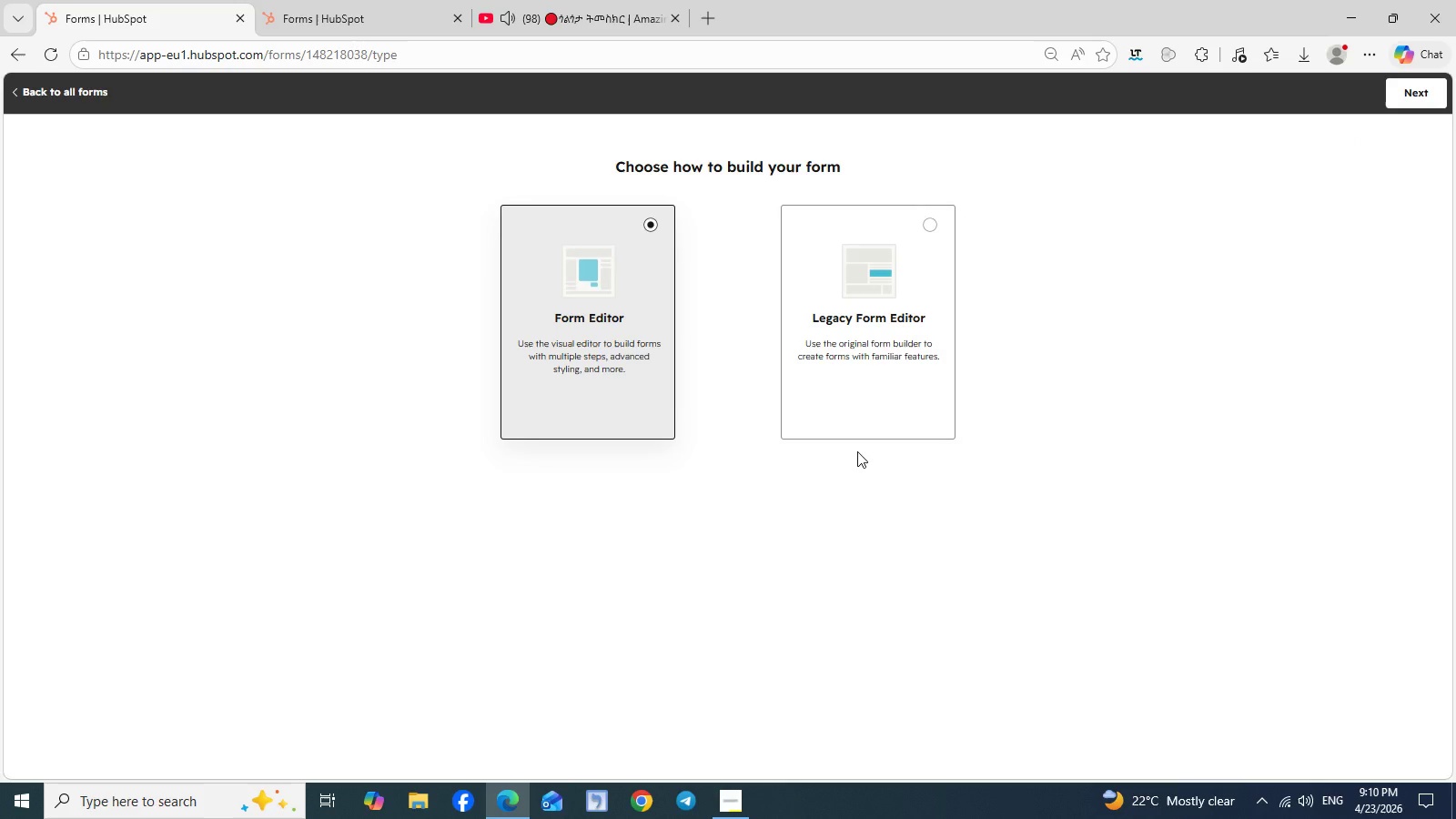 
left_click([862, 229])
 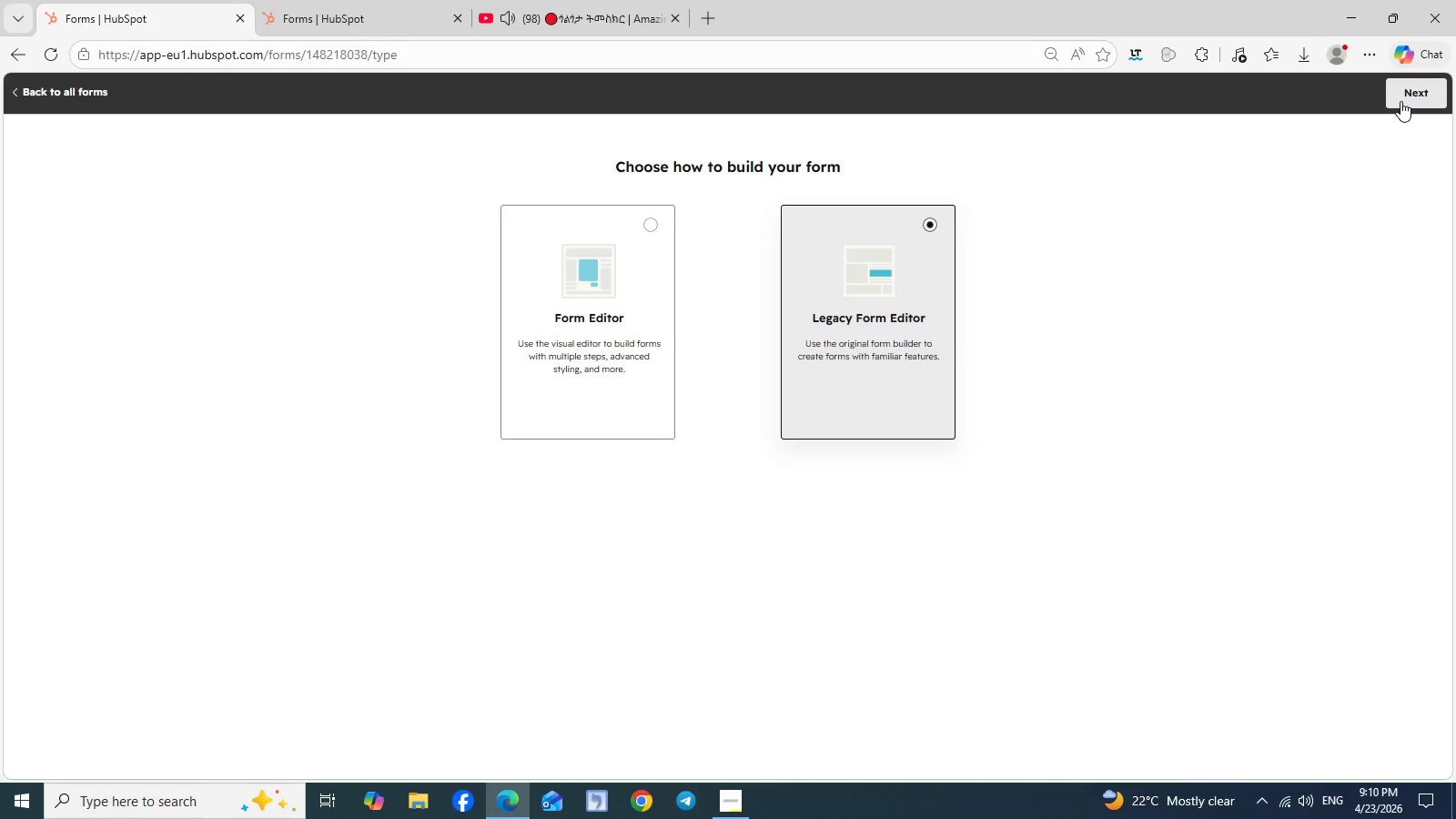 
left_click([1410, 96])
 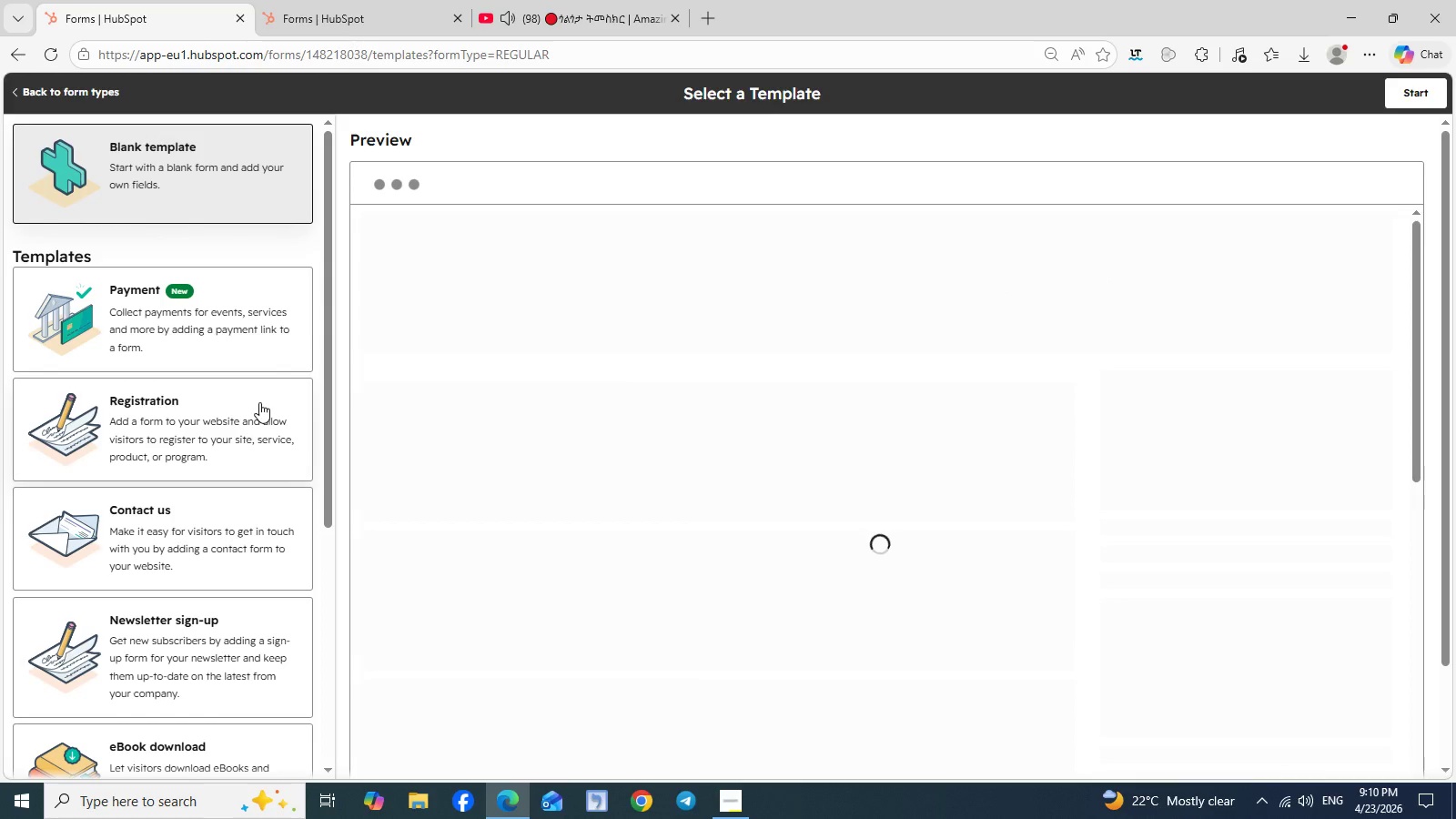 
left_click([184, 420])
 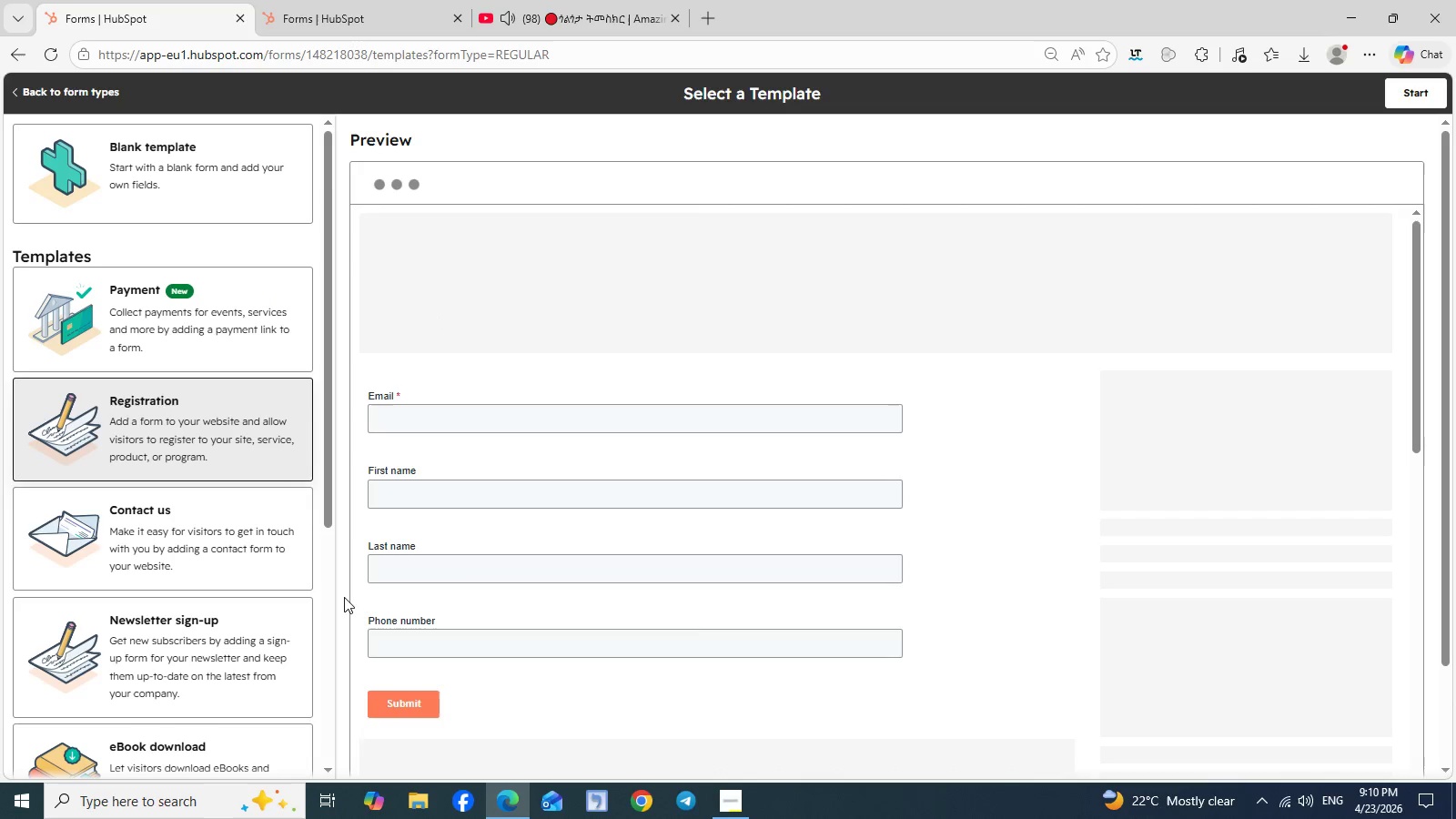 
wait(12.88)
 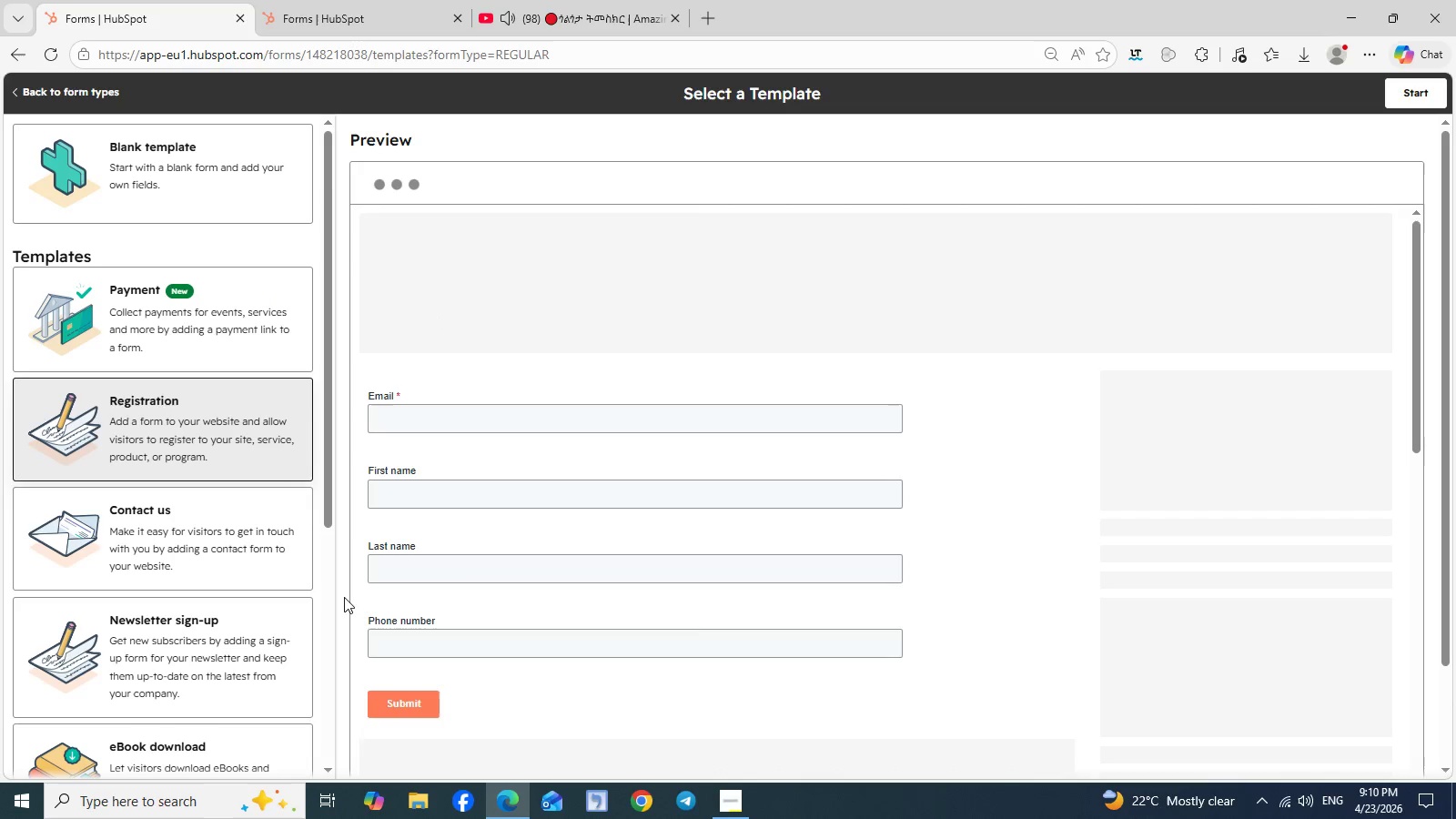 
left_click([1420, 96])
 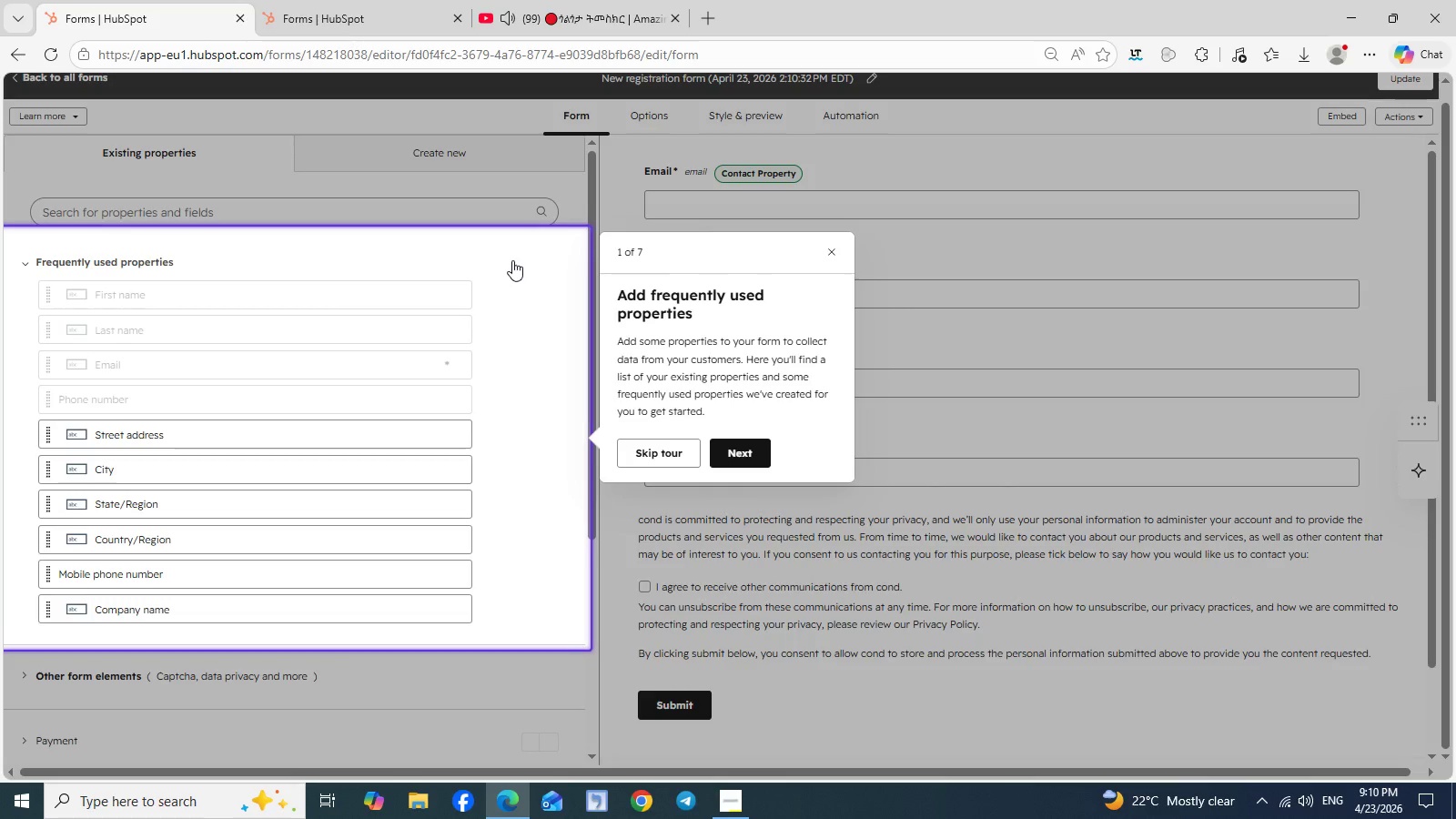 
wait(13.89)
 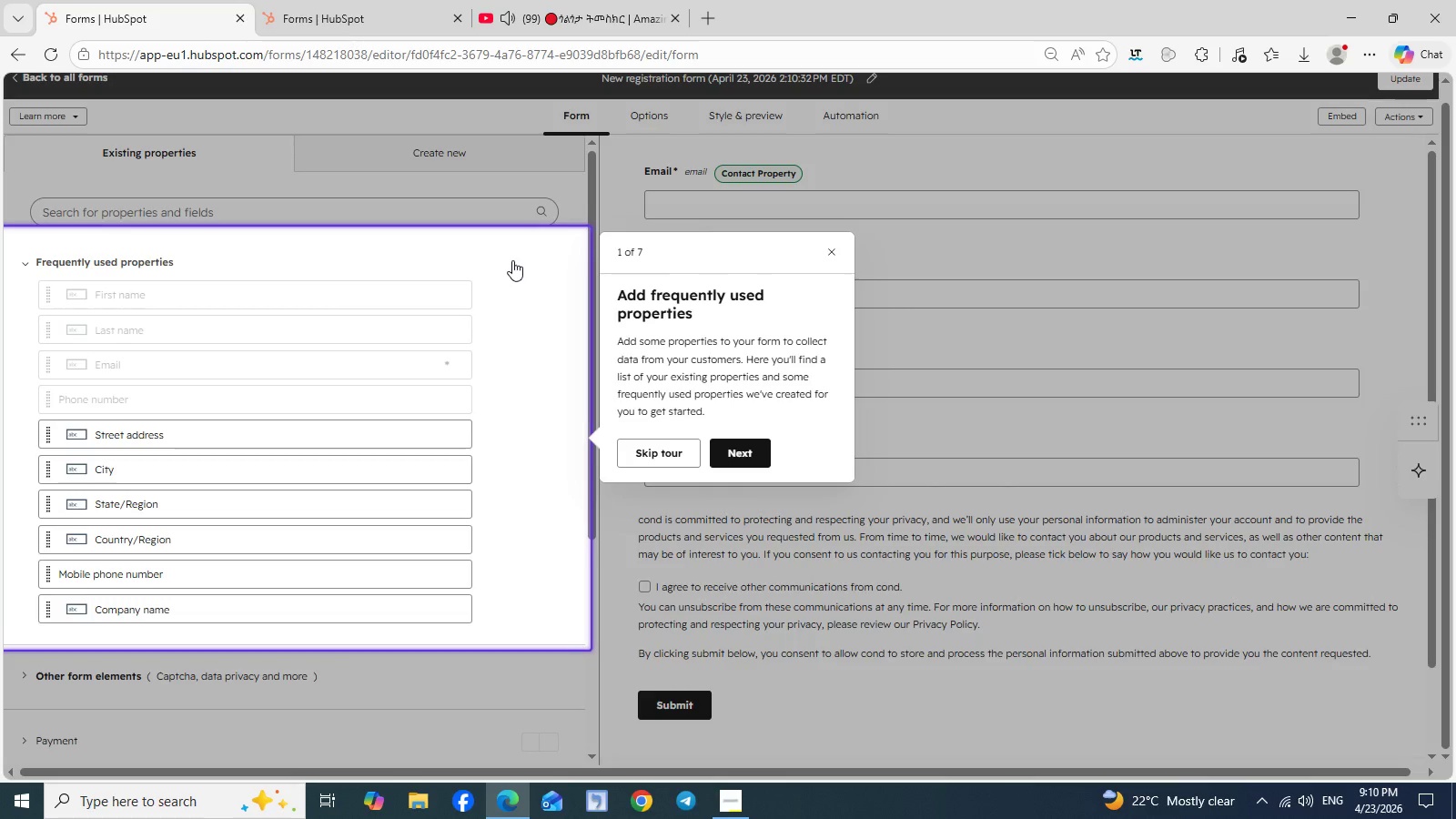 
left_click([834, 258])
 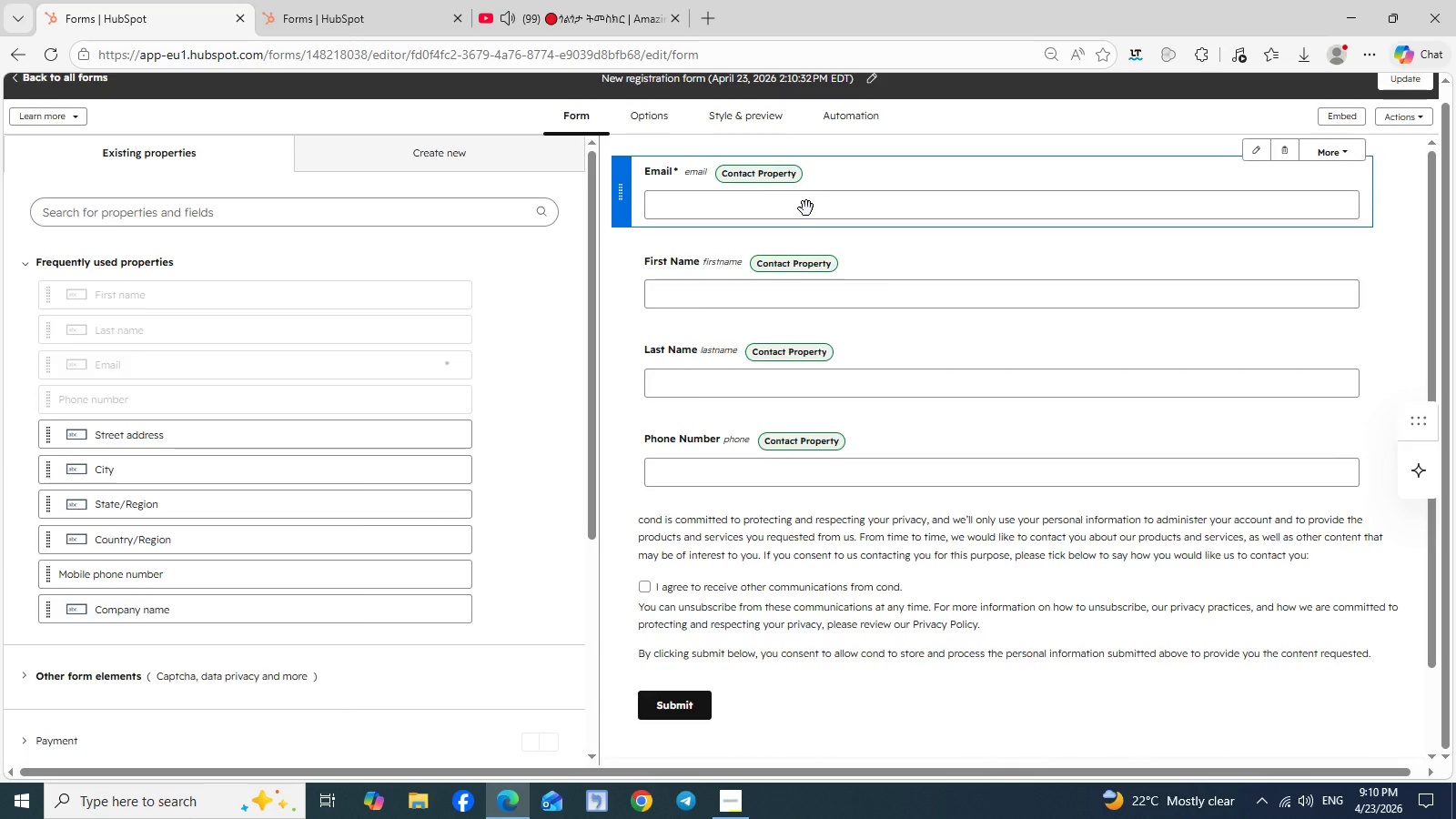 
wait(9.59)
 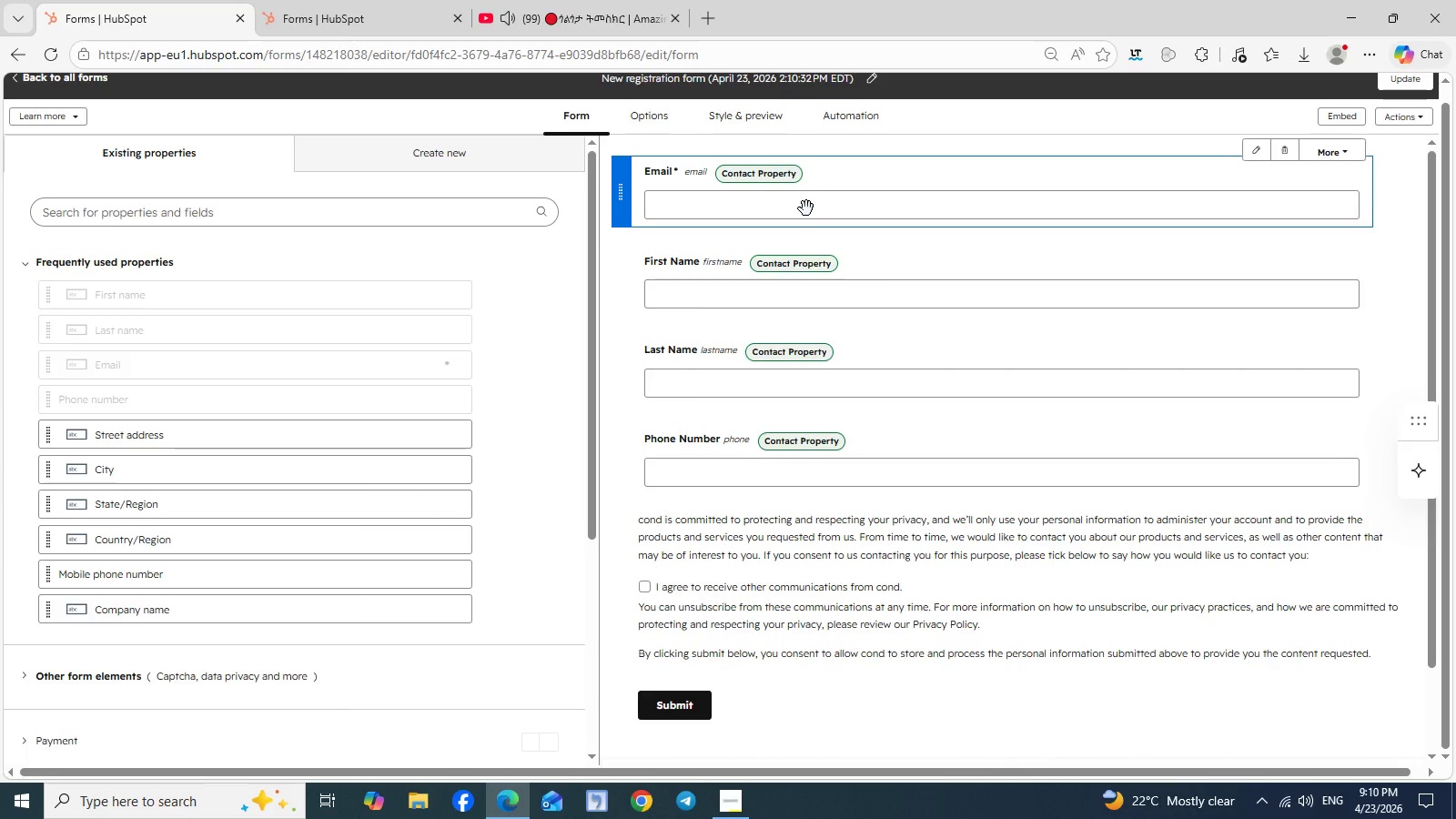 
left_click([1347, 154])
 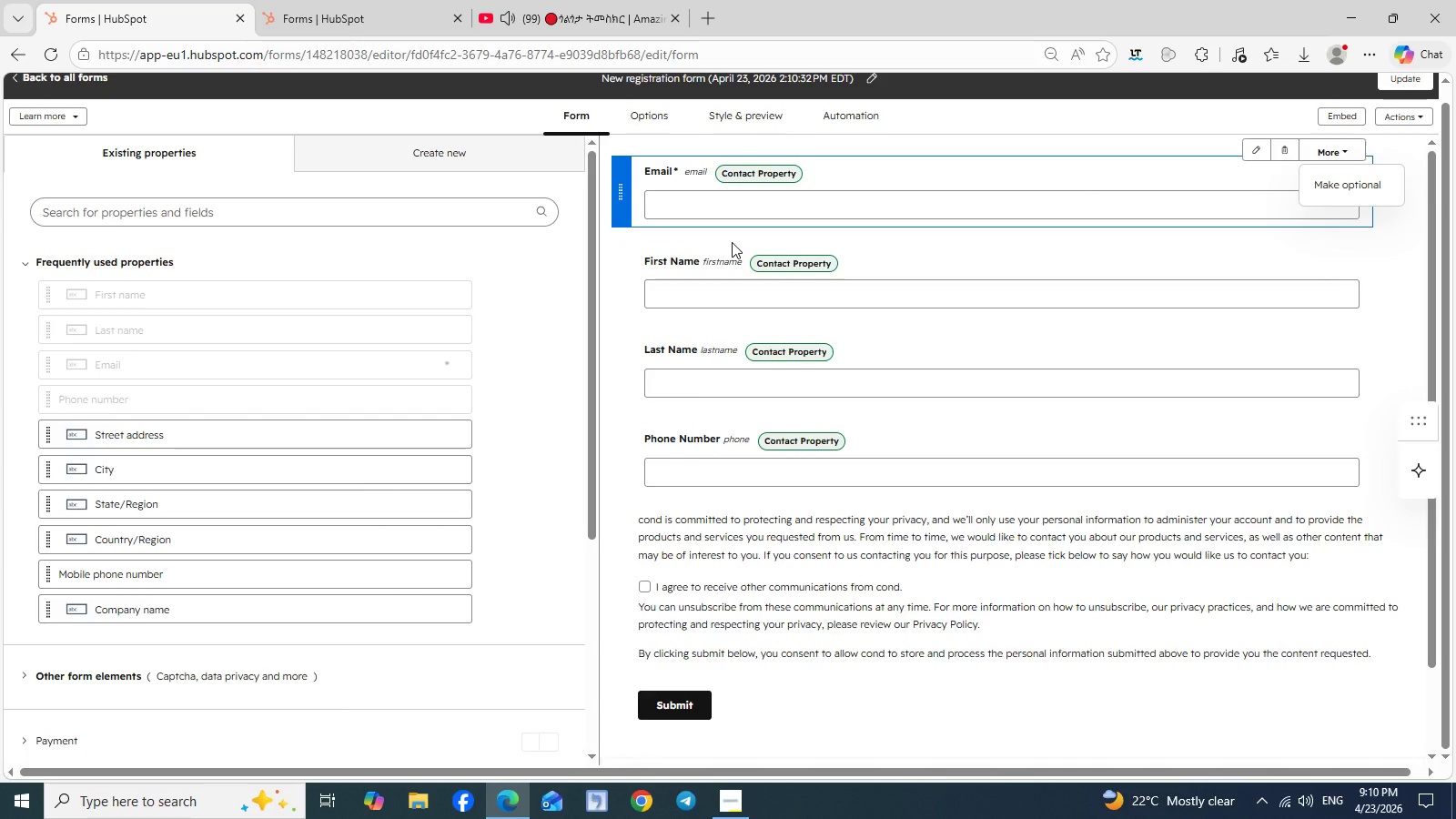 
wait(8.92)
 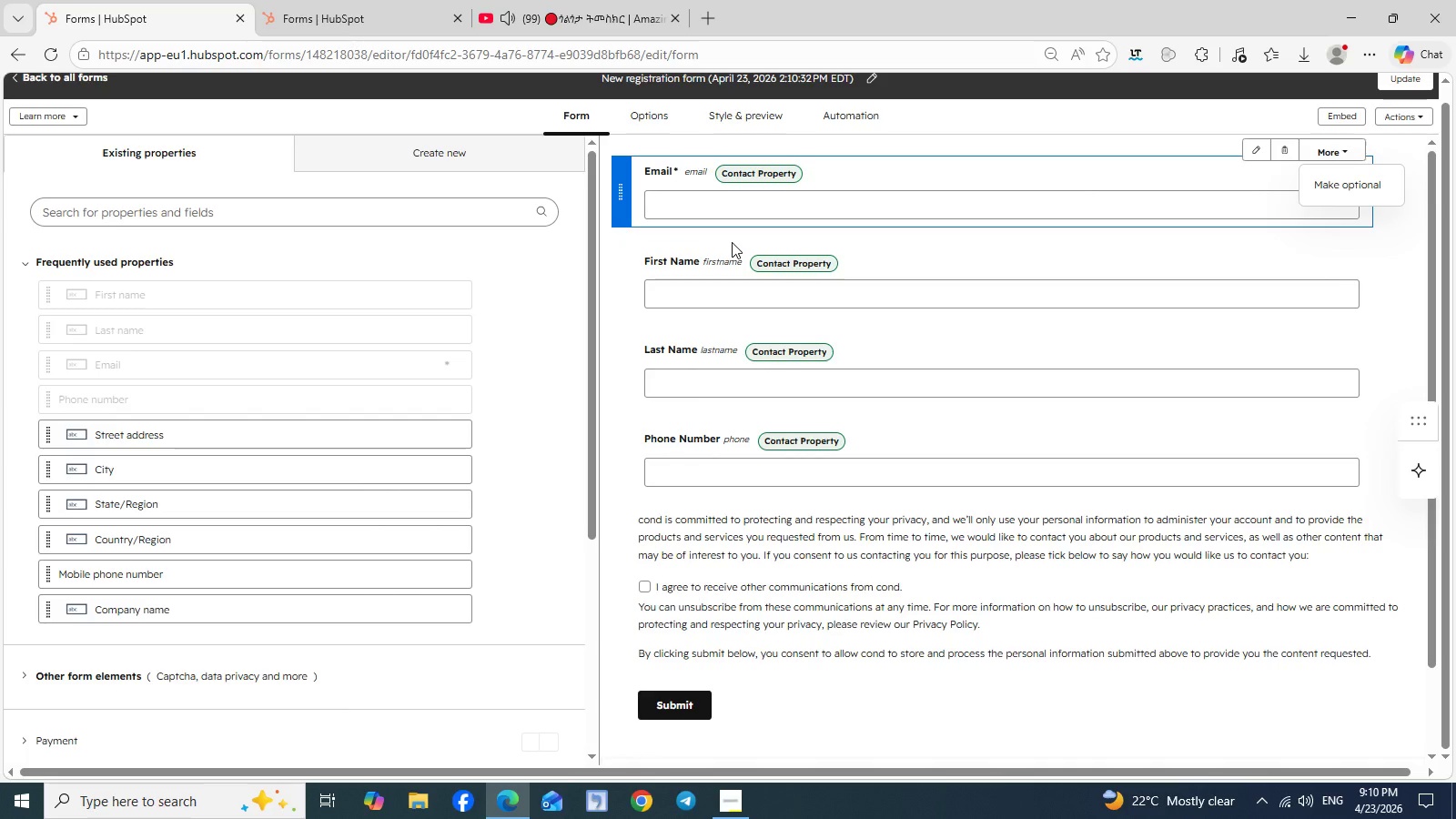 
left_click_drag(start_coordinate=[621, 197], to_coordinate=[611, 298])
 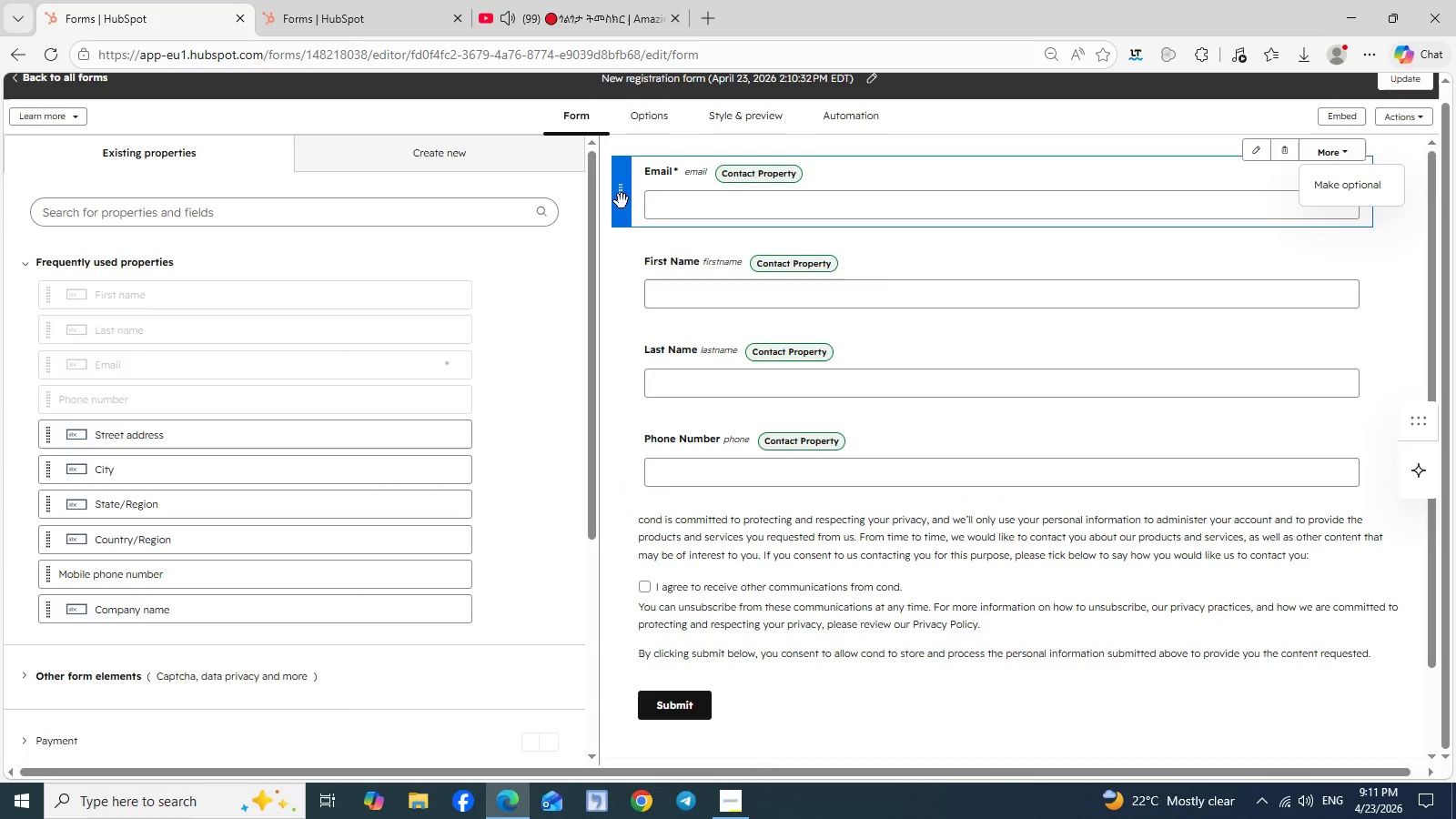 
left_click_drag(start_coordinate=[622, 201], to_coordinate=[612, 415])
 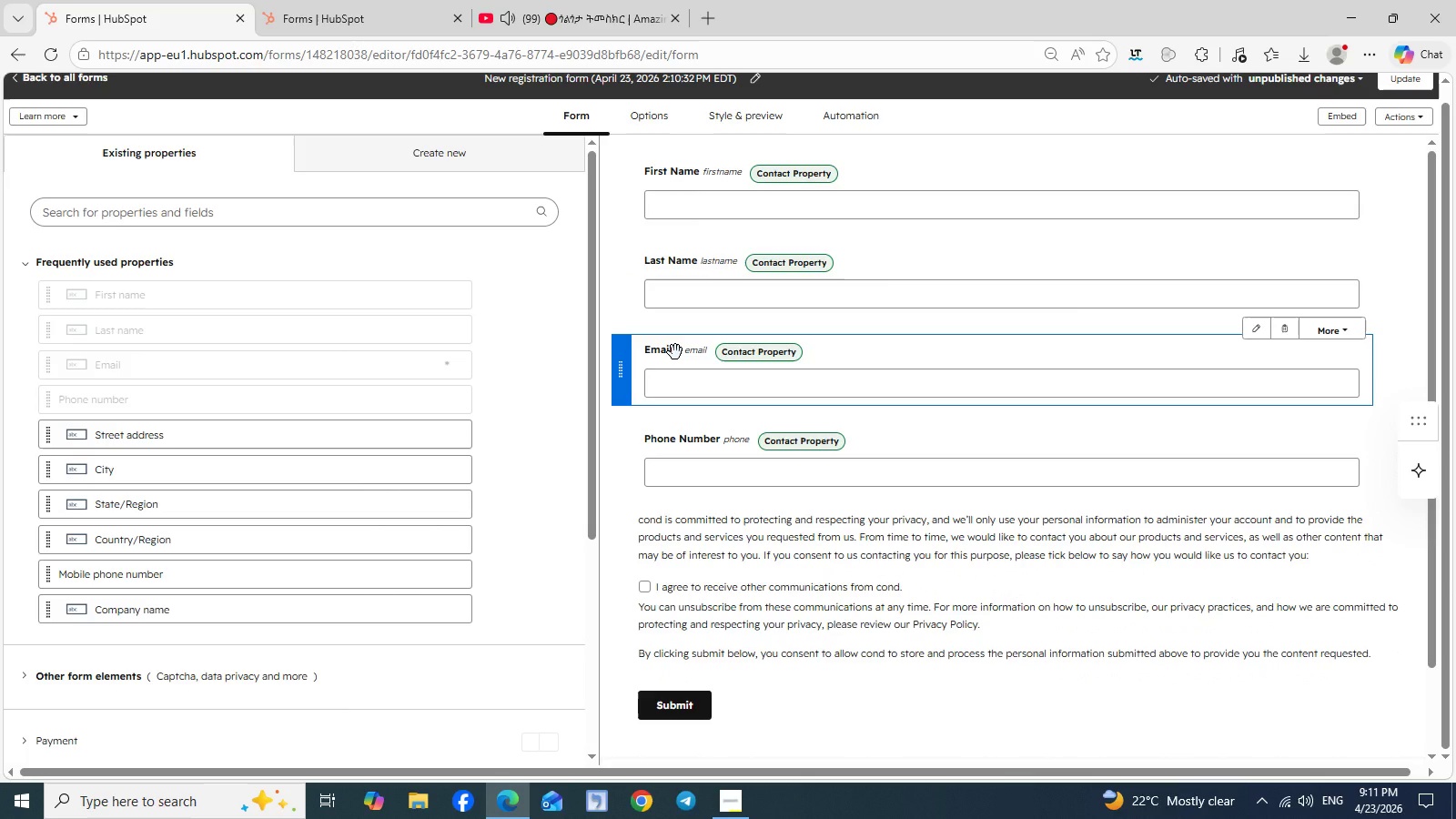 
wait(10.97)
 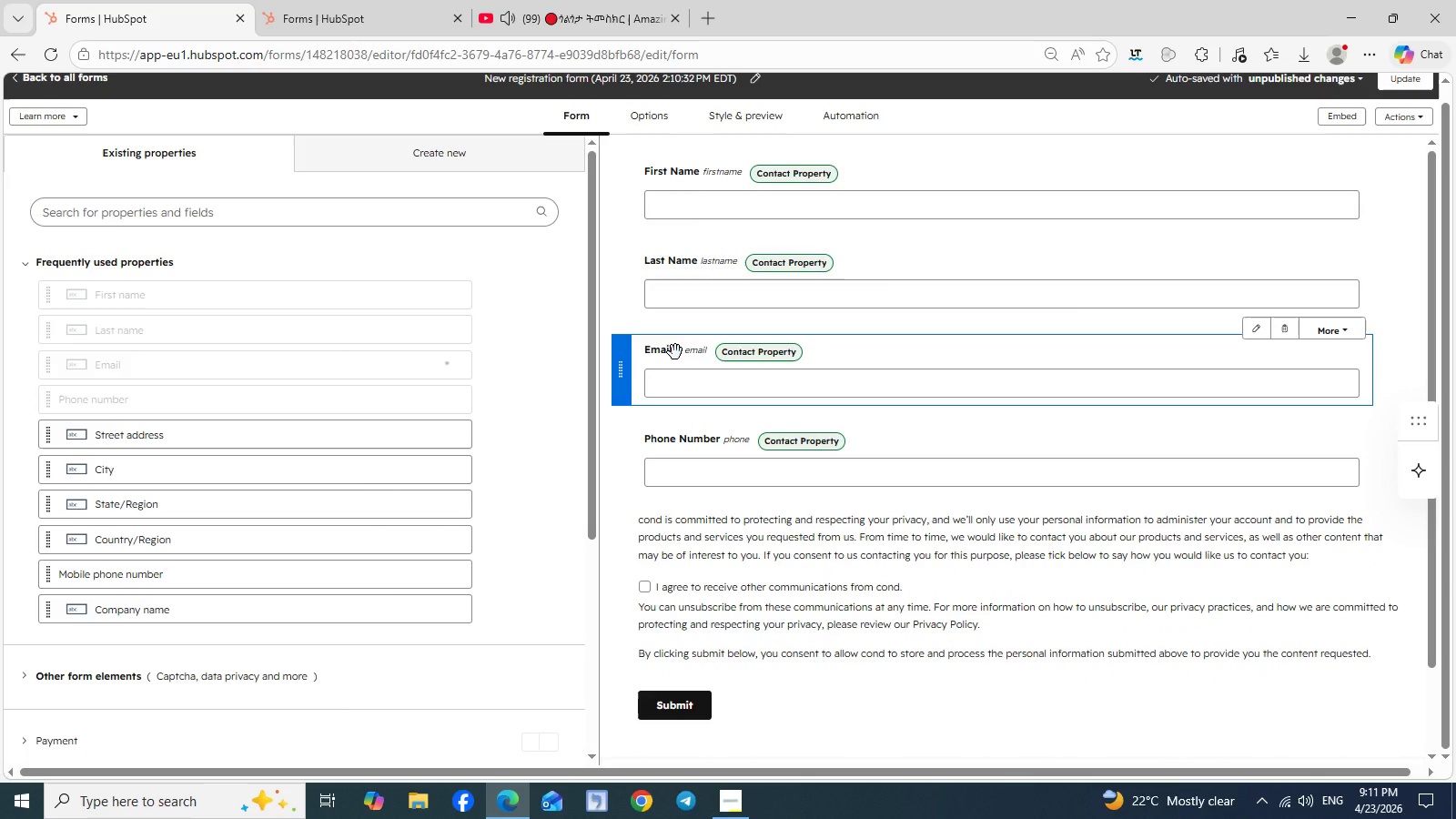 
left_click([703, 176])
 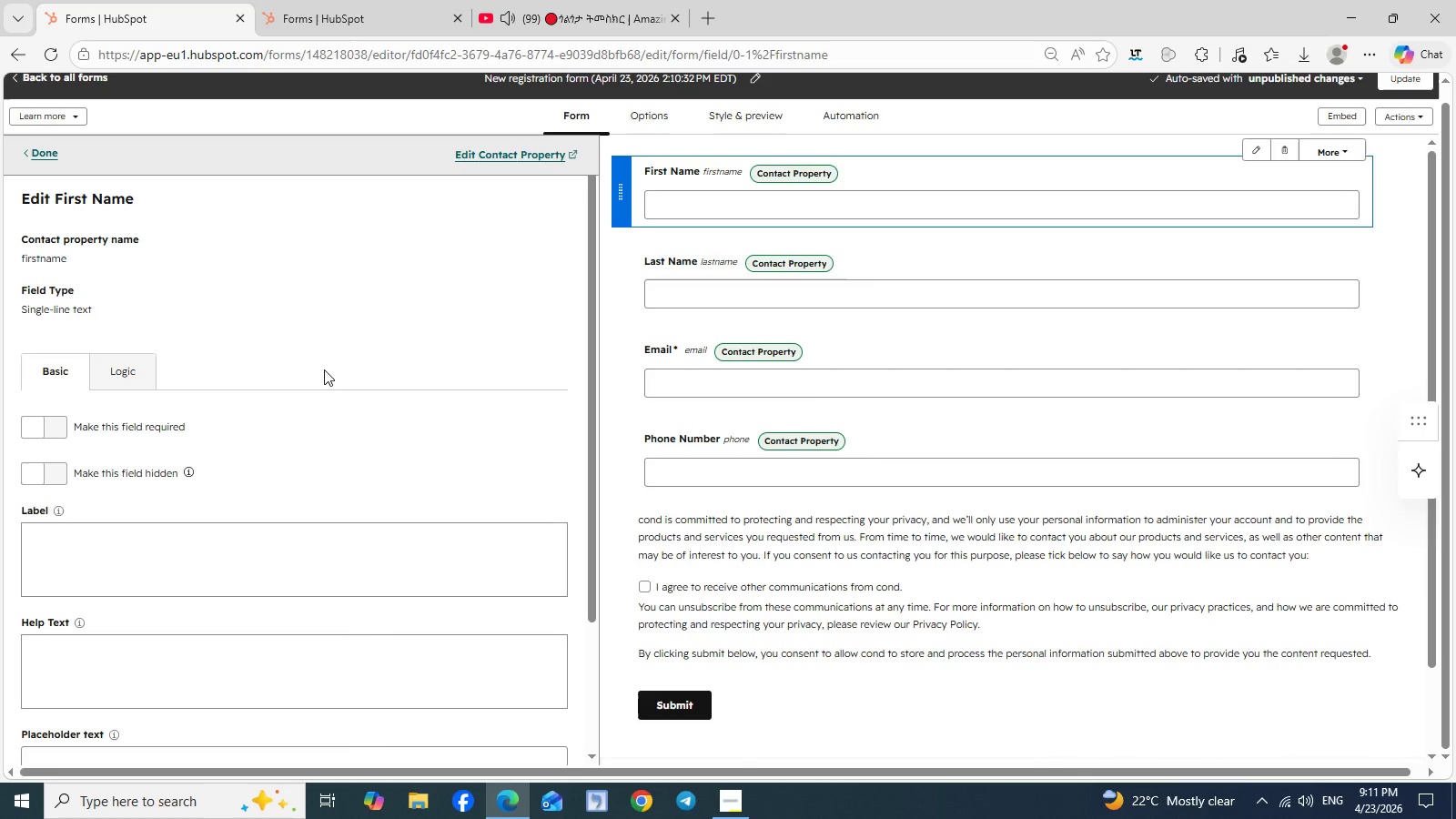 
wait(12.61)
 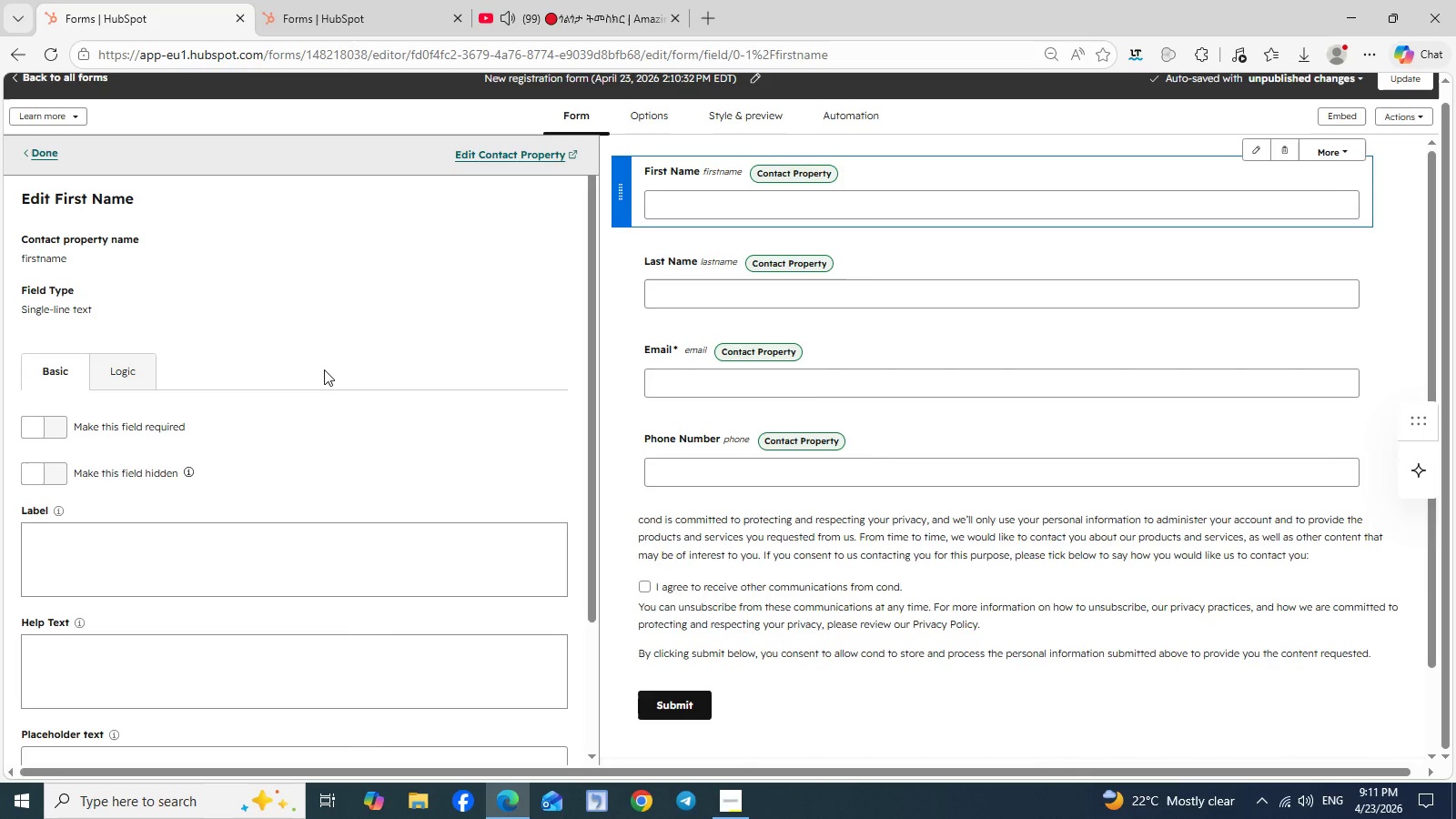 
left_click([48, 433])
 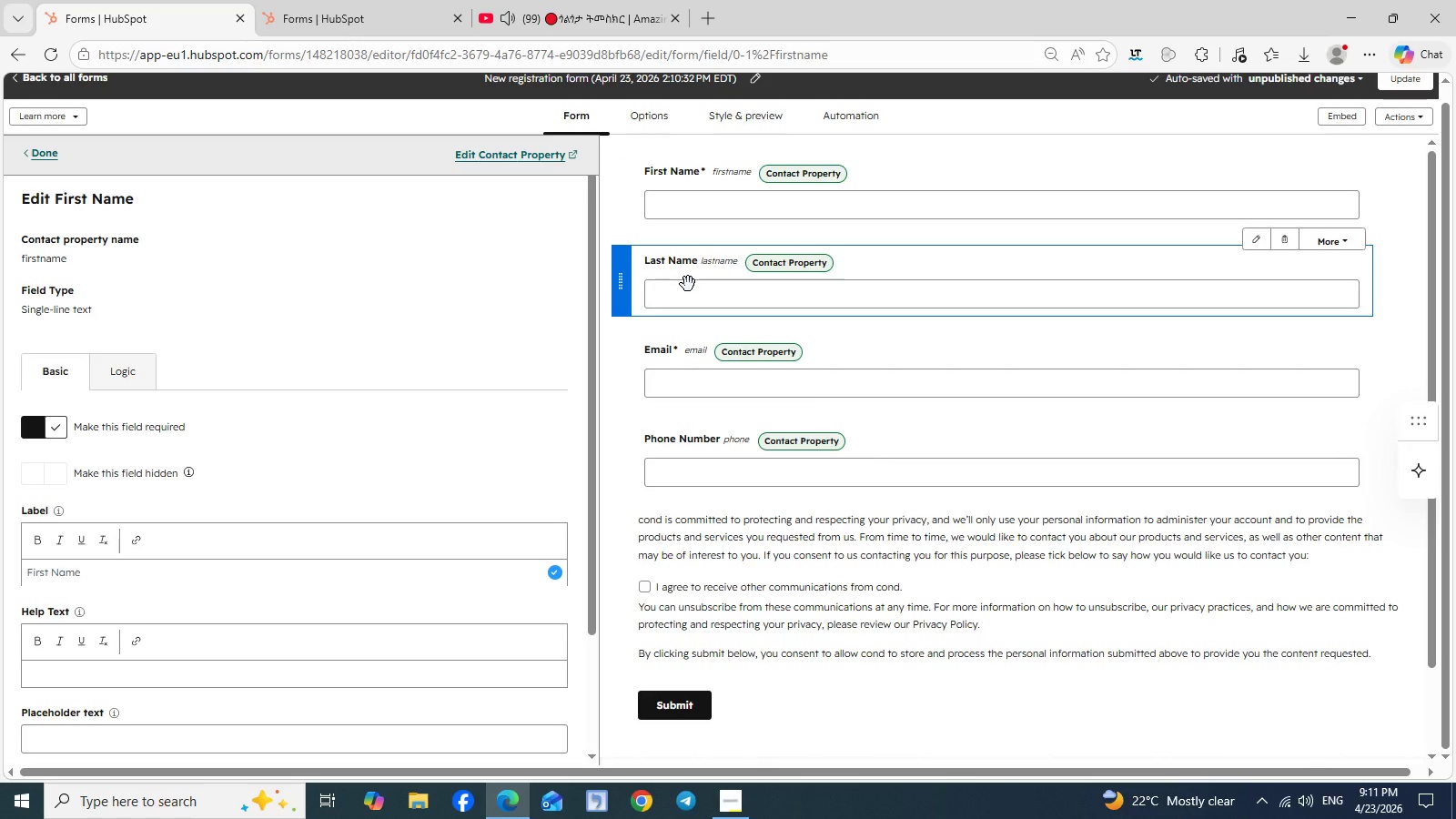 
left_click([715, 272])
 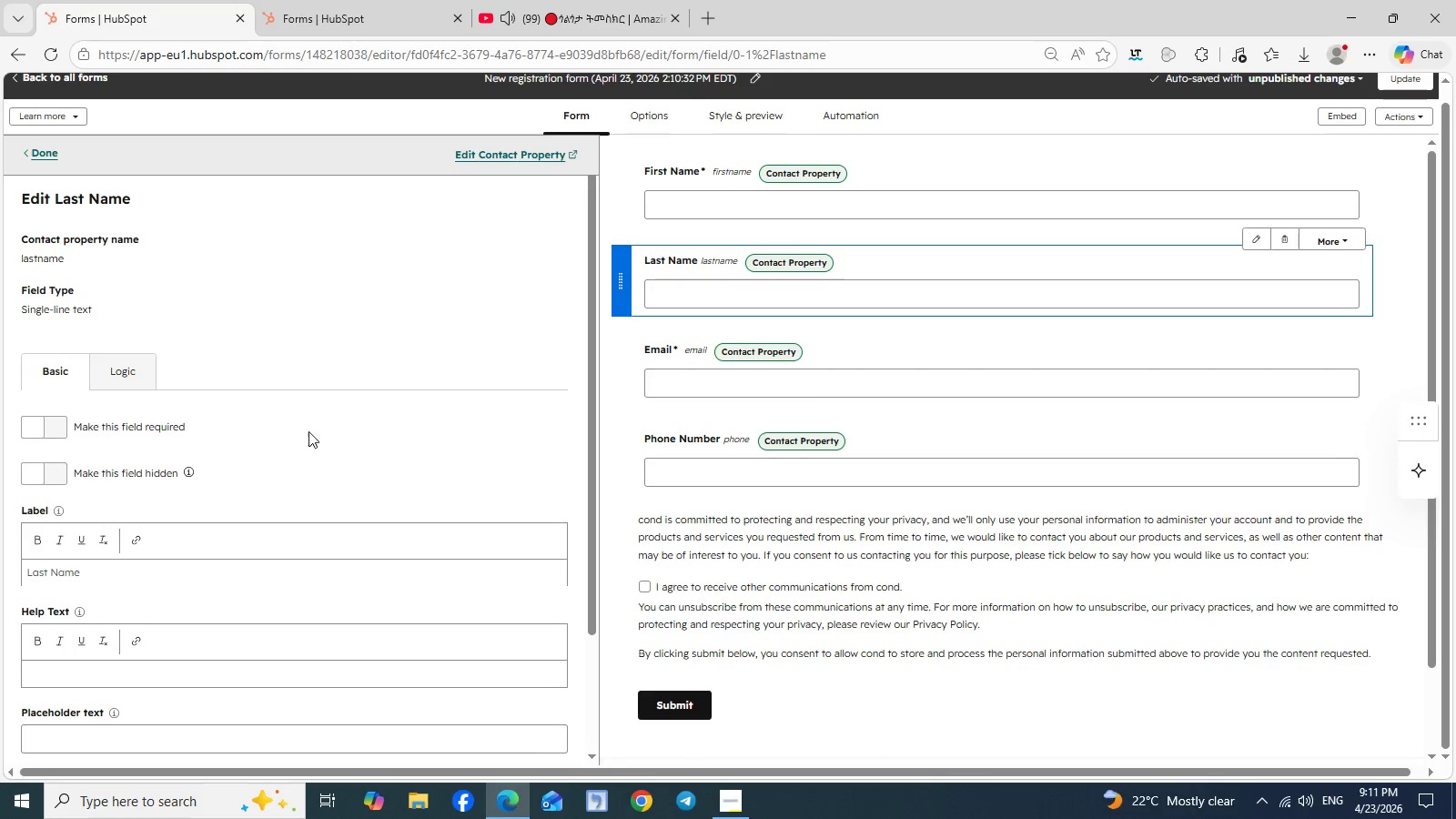 
left_click_drag(start_coordinate=[213, 467], to_coordinate=[68, 423])
 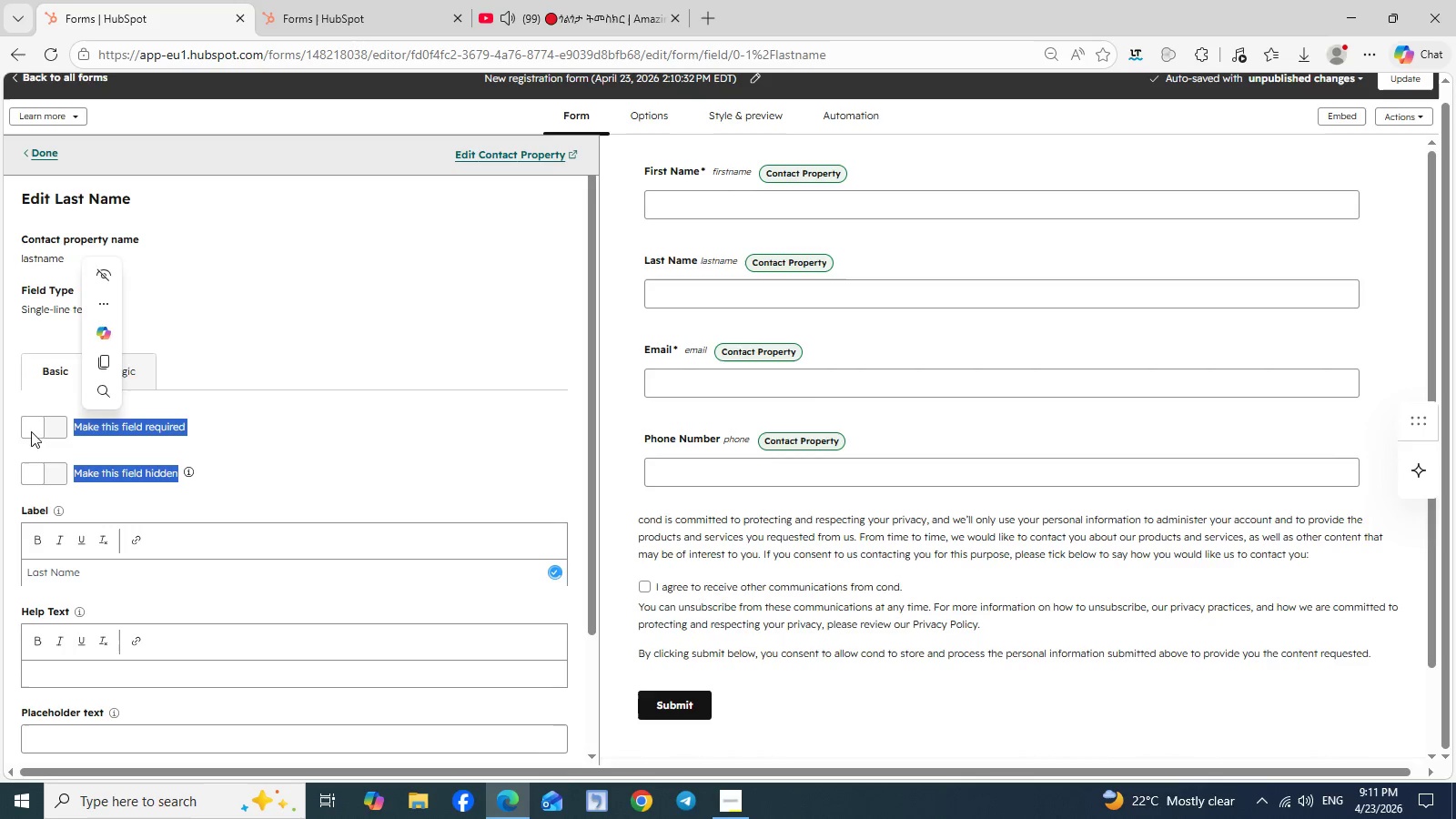 
left_click([31, 431])
 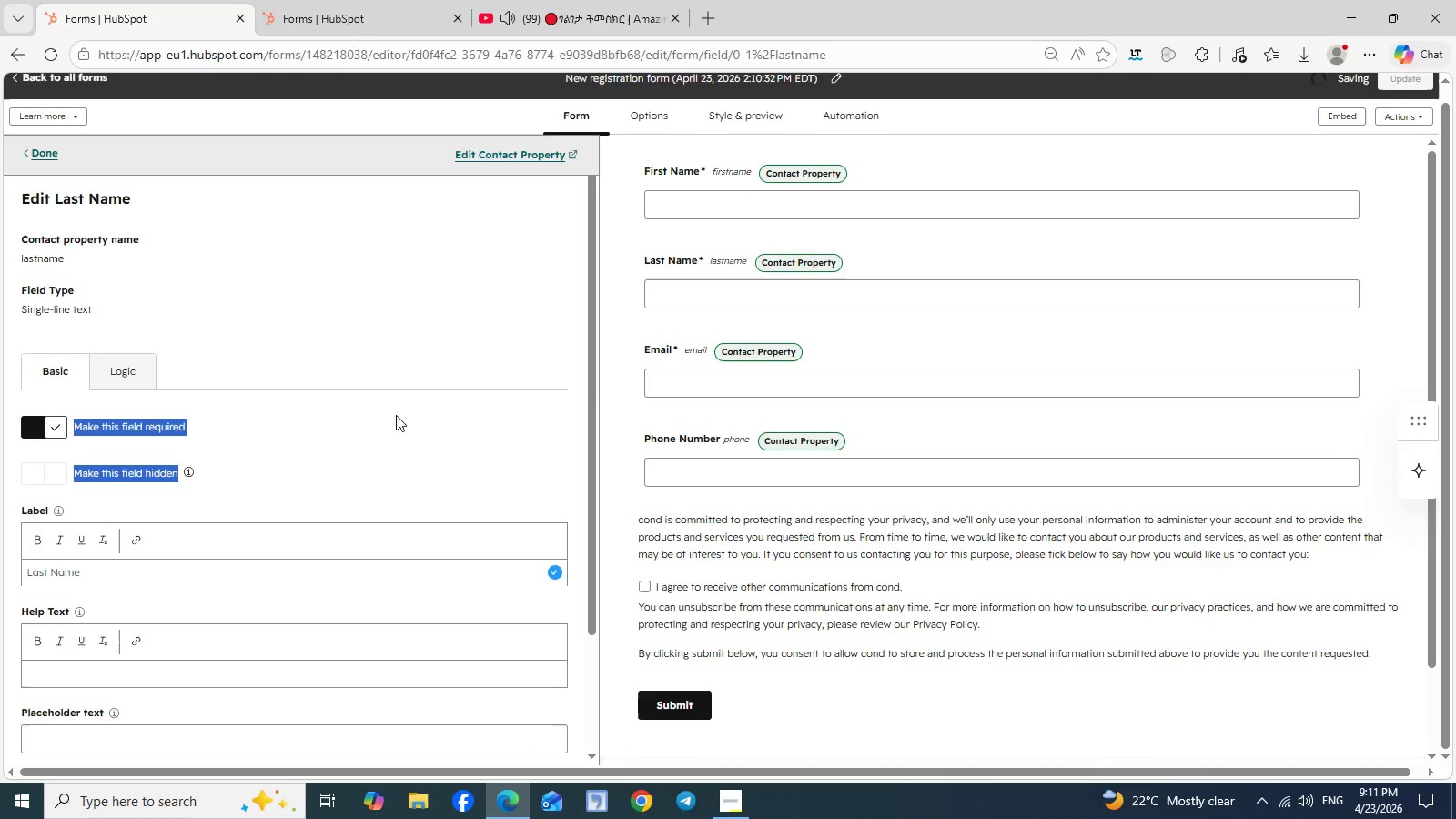 
left_click([575, 376])
 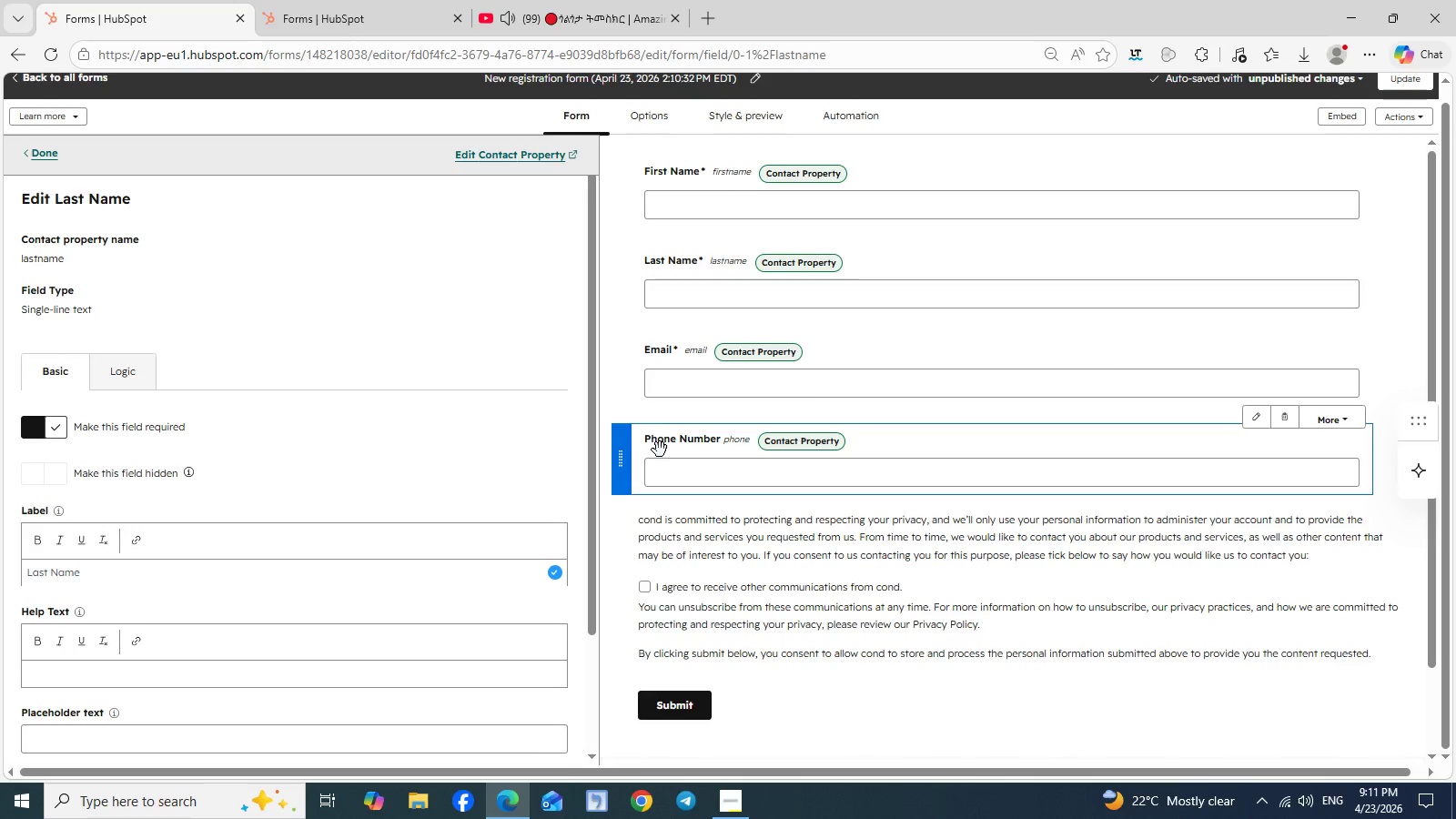 
left_click([662, 456])
 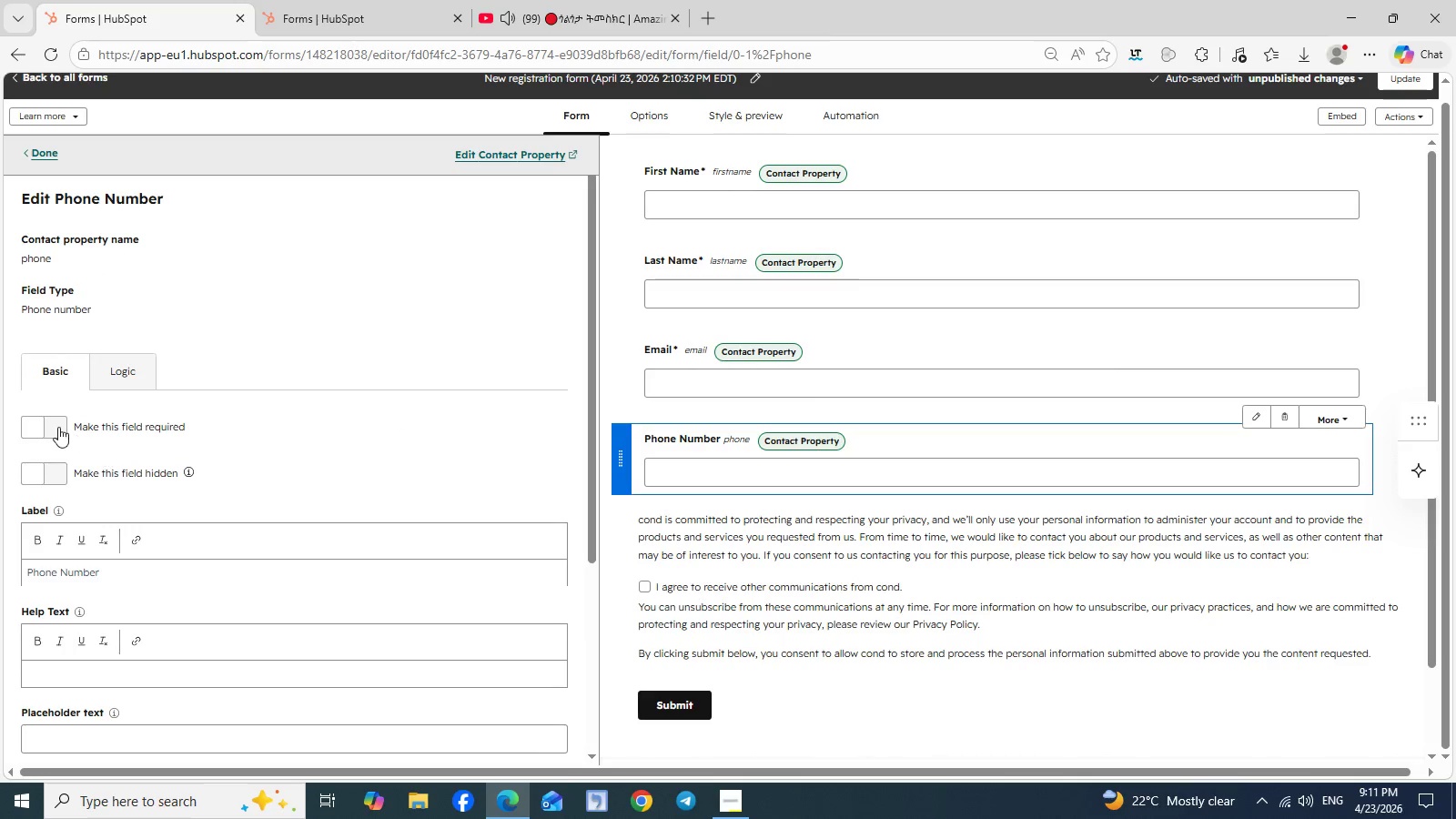 
left_click([44, 426])
 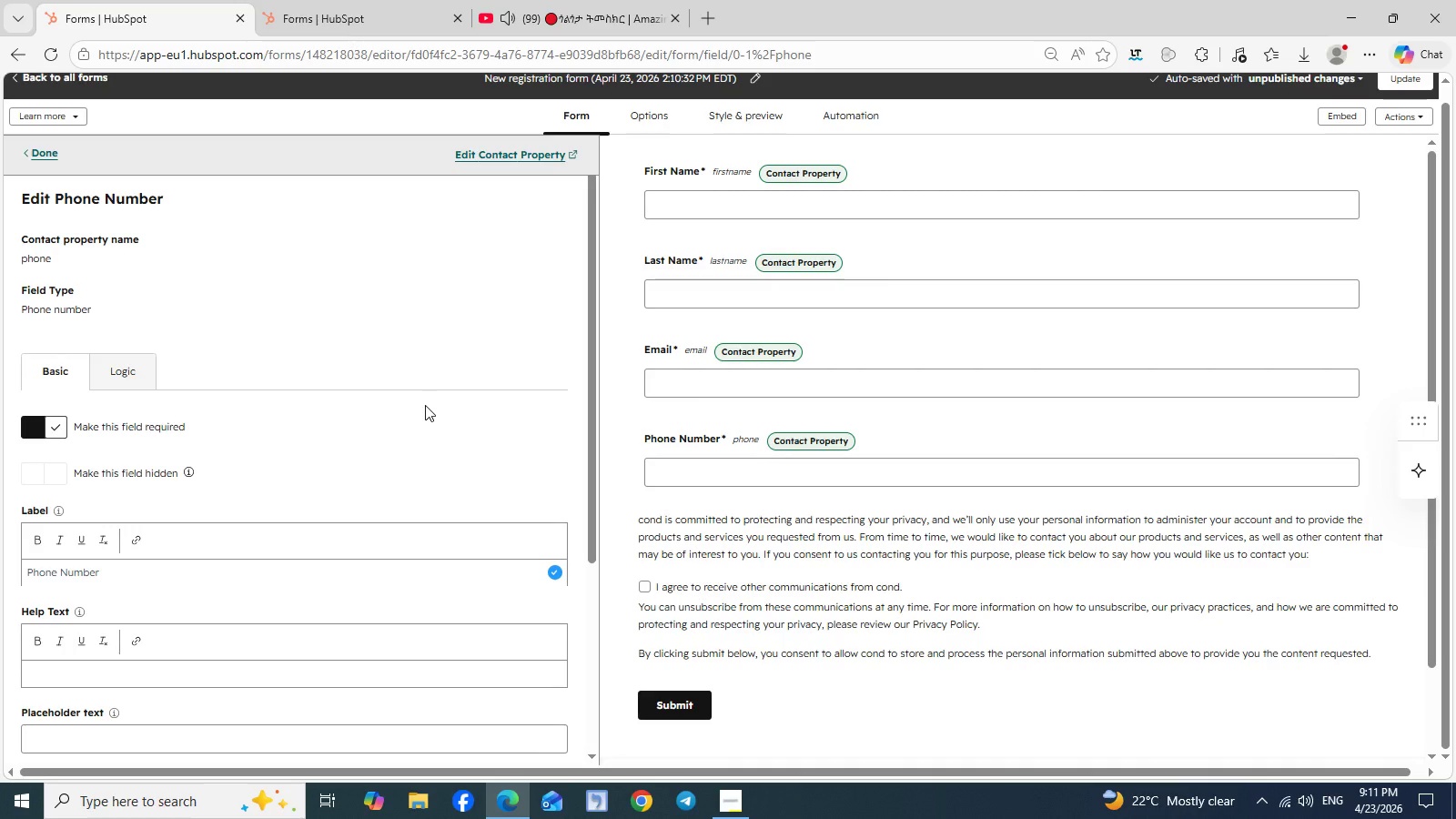 
scroll: coordinate [425, 405], scroll_direction: down, amount: 3.0
 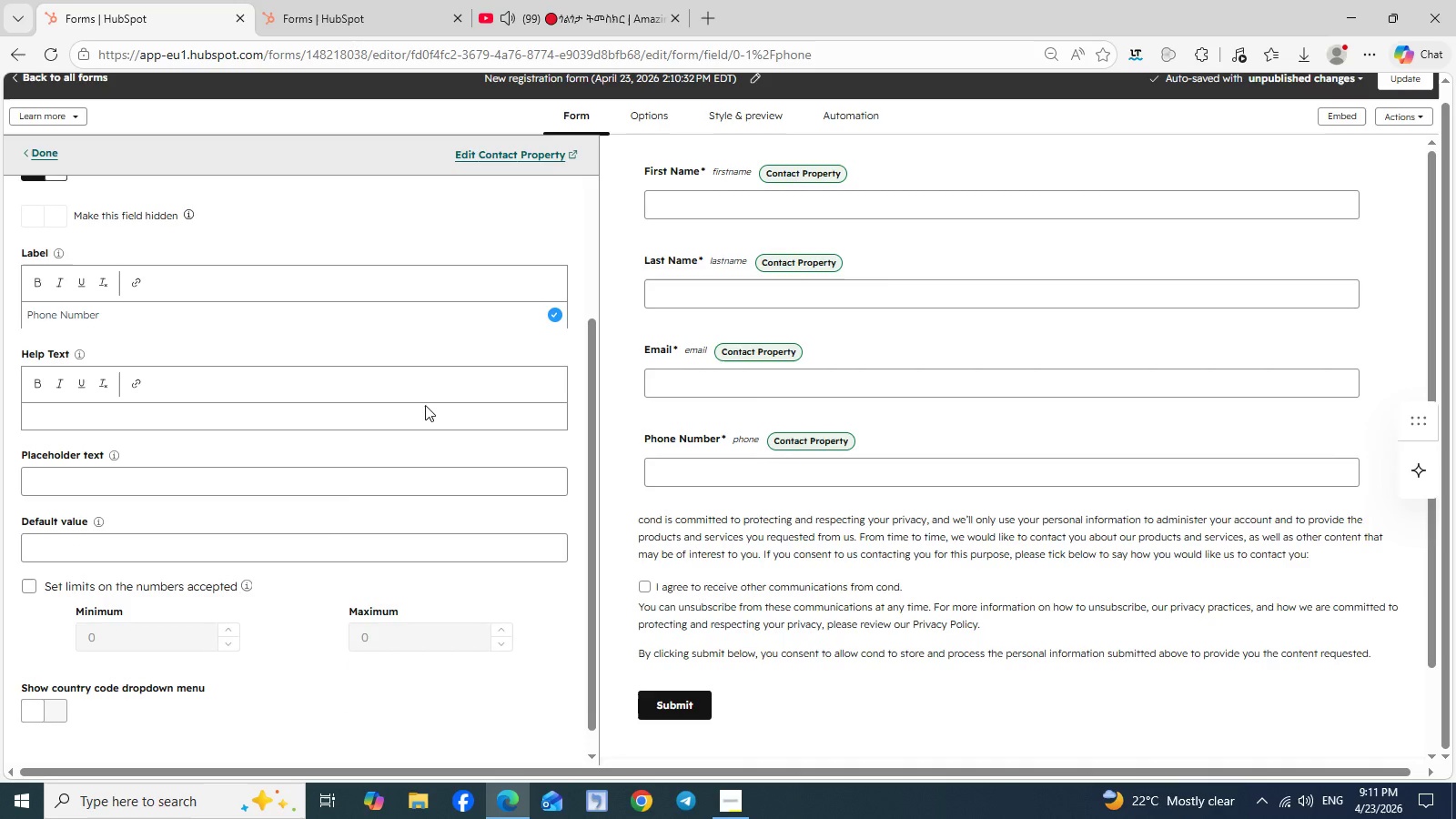 
scroll: coordinate [478, 272], scroll_direction: up, amount: 3.0
 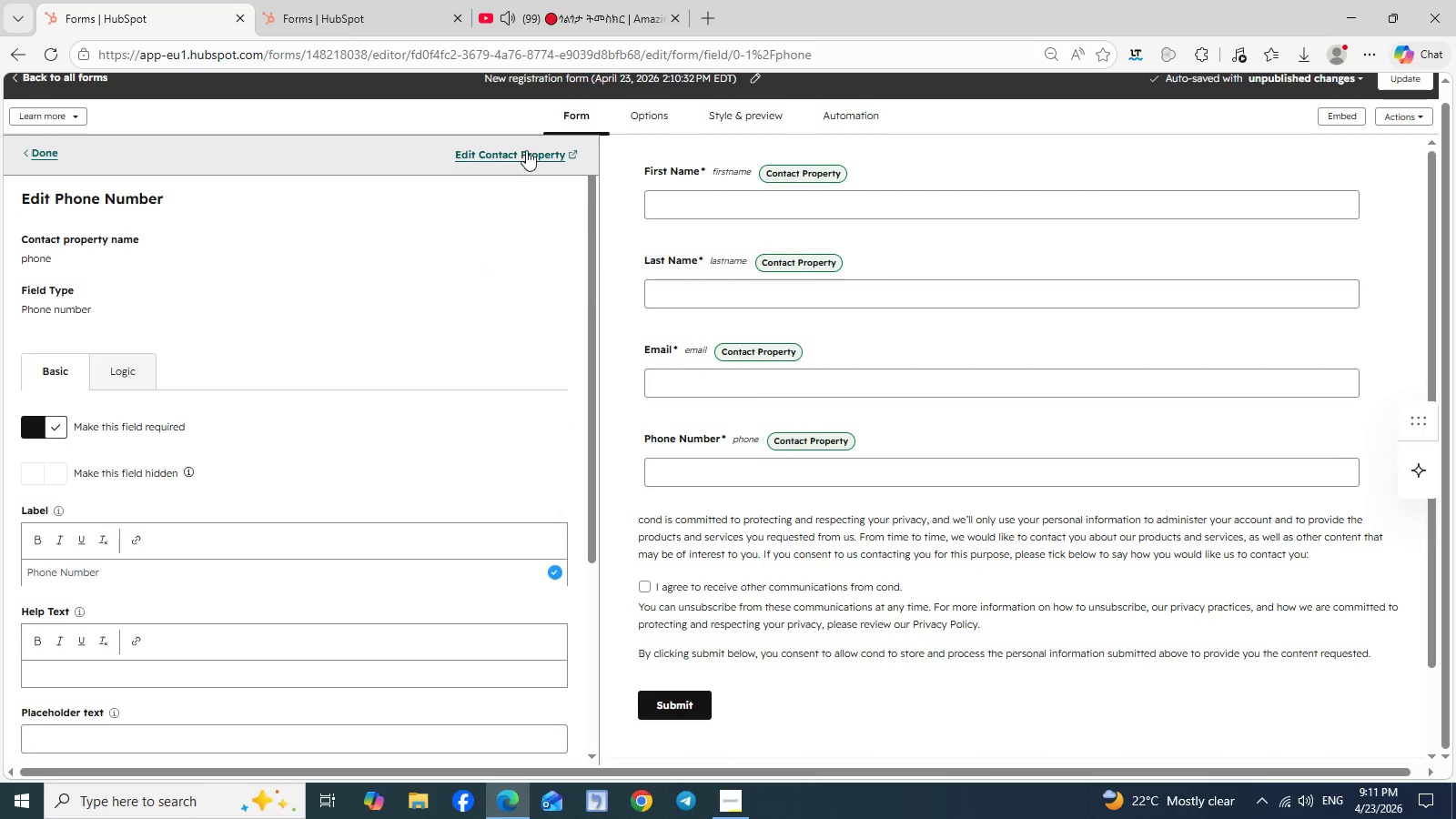 
left_click([527, 149])
 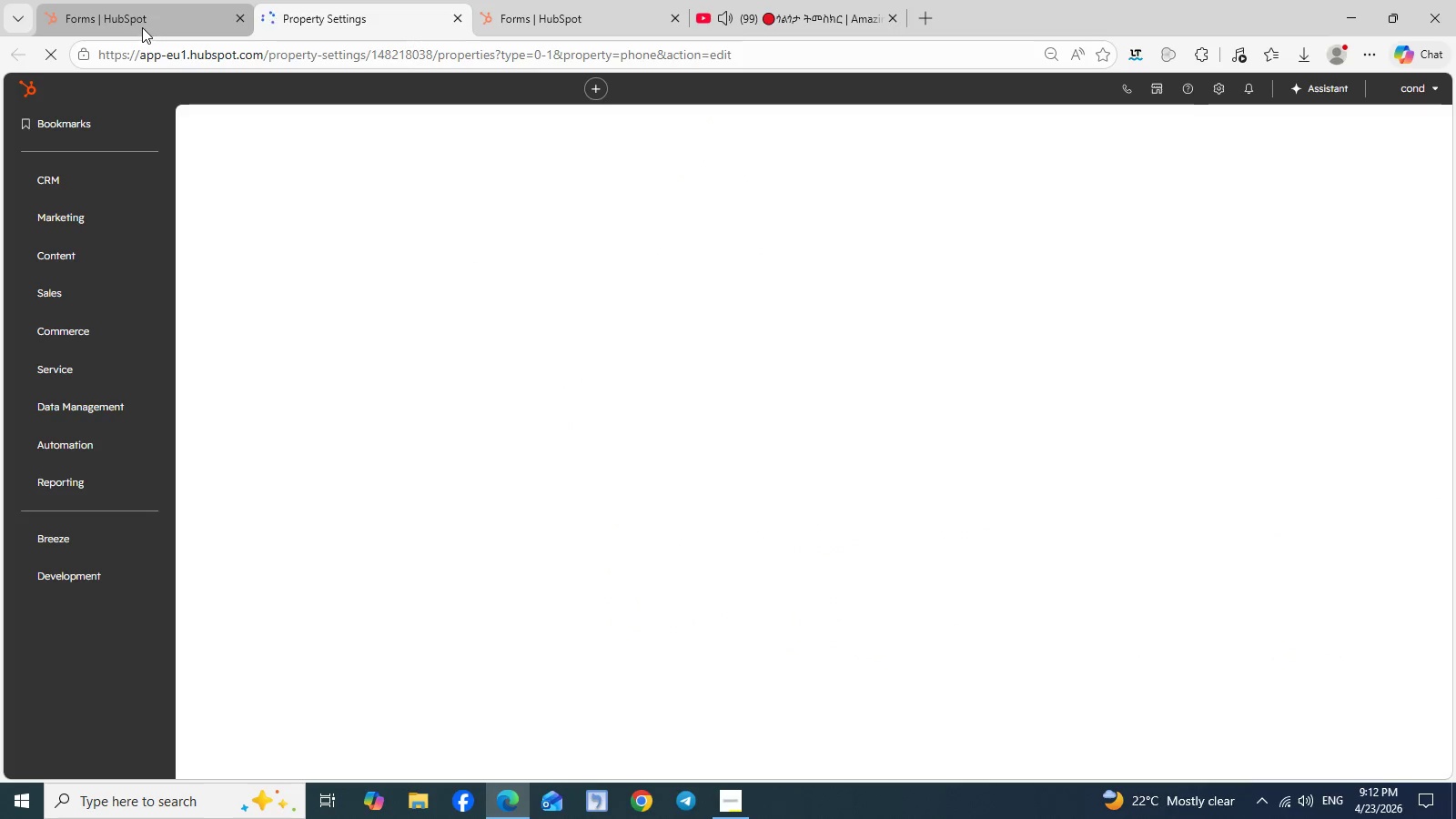 
left_click([144, 19])
 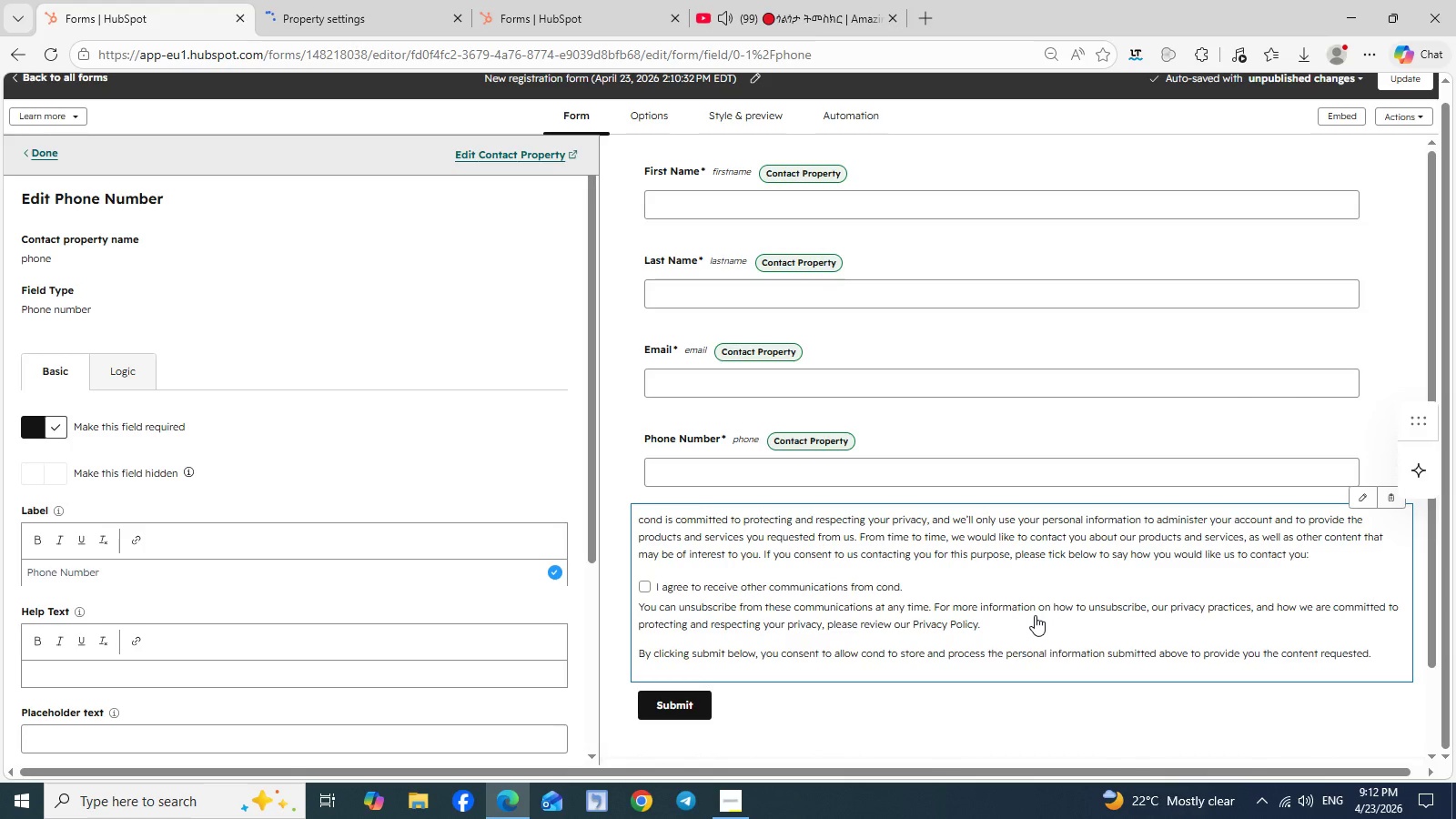 
wait(6.61)
 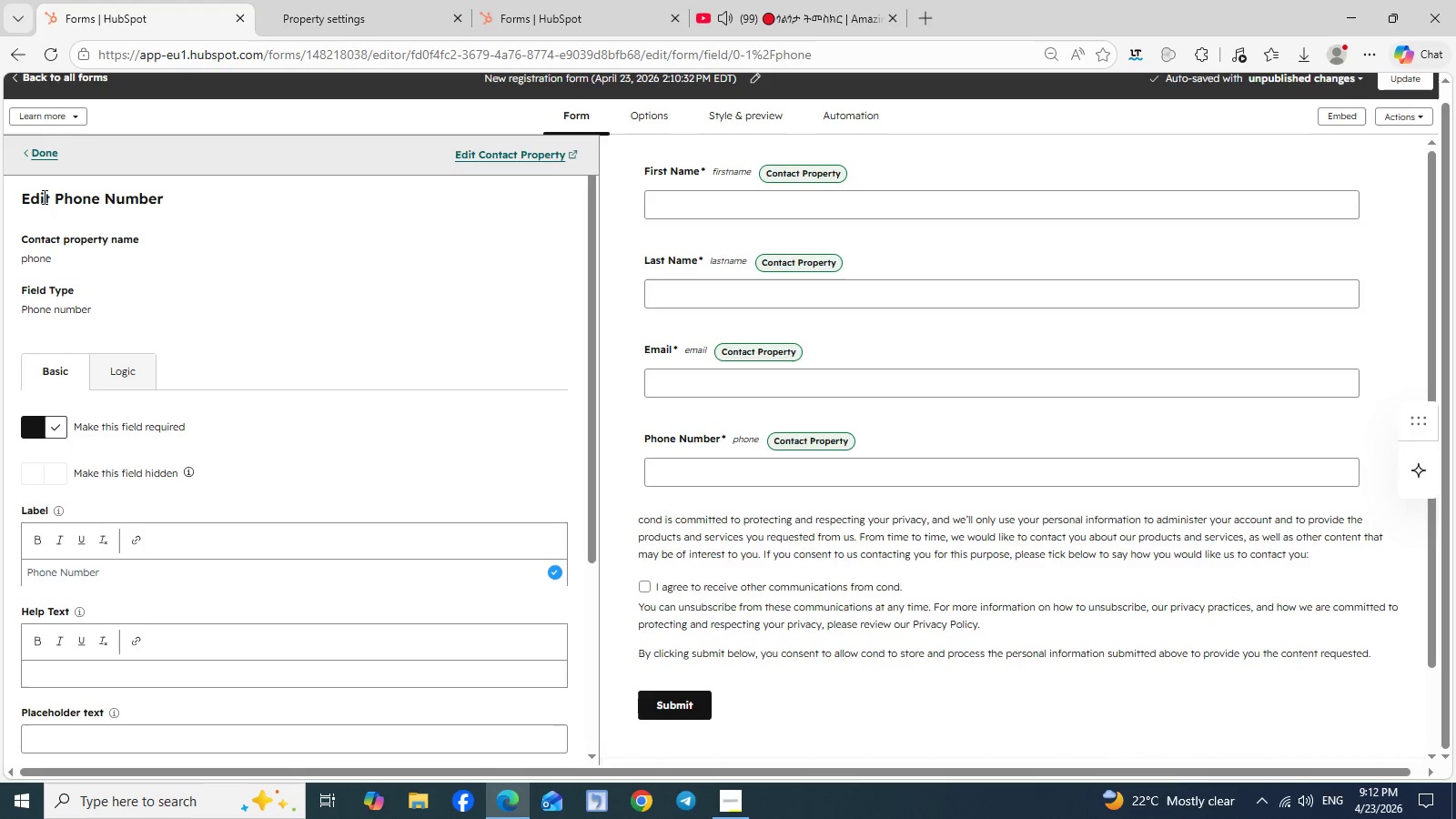 
scroll: coordinate [372, 623], scroll_direction: down, amount: 3.0
 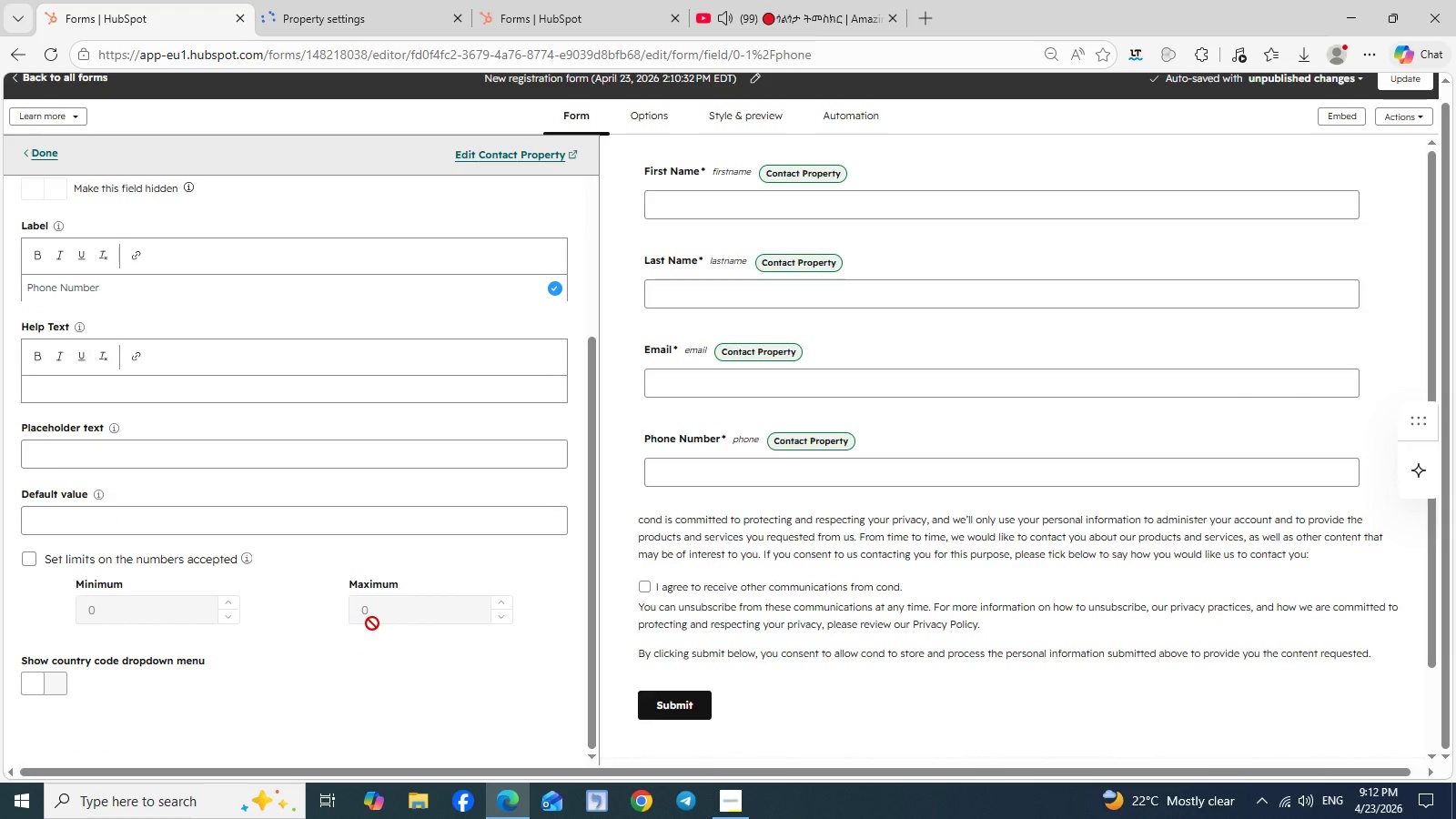 
scroll: coordinate [1286, 295], scroll_direction: up, amount: 11.0
 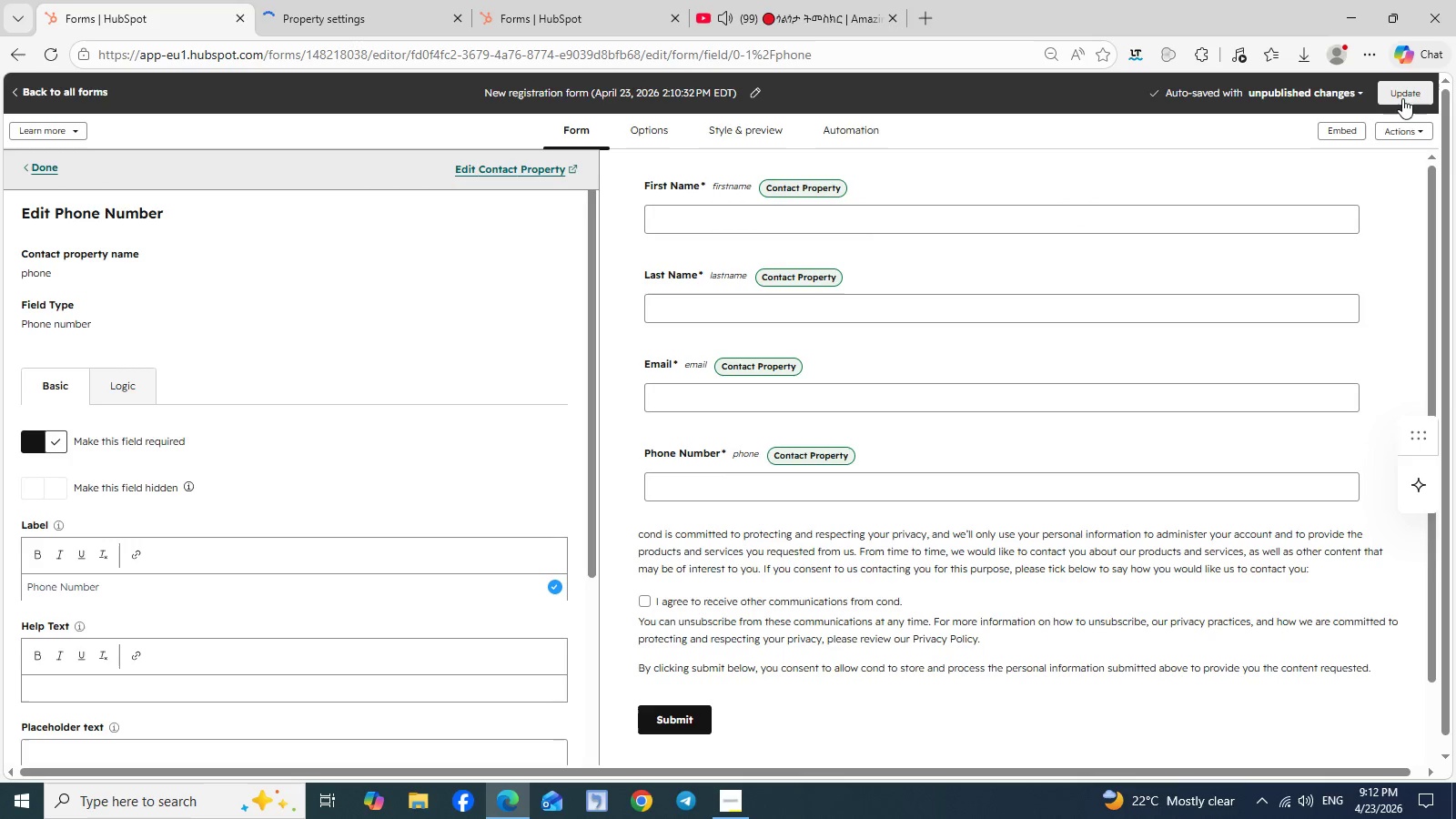 
left_click([1402, 96])
 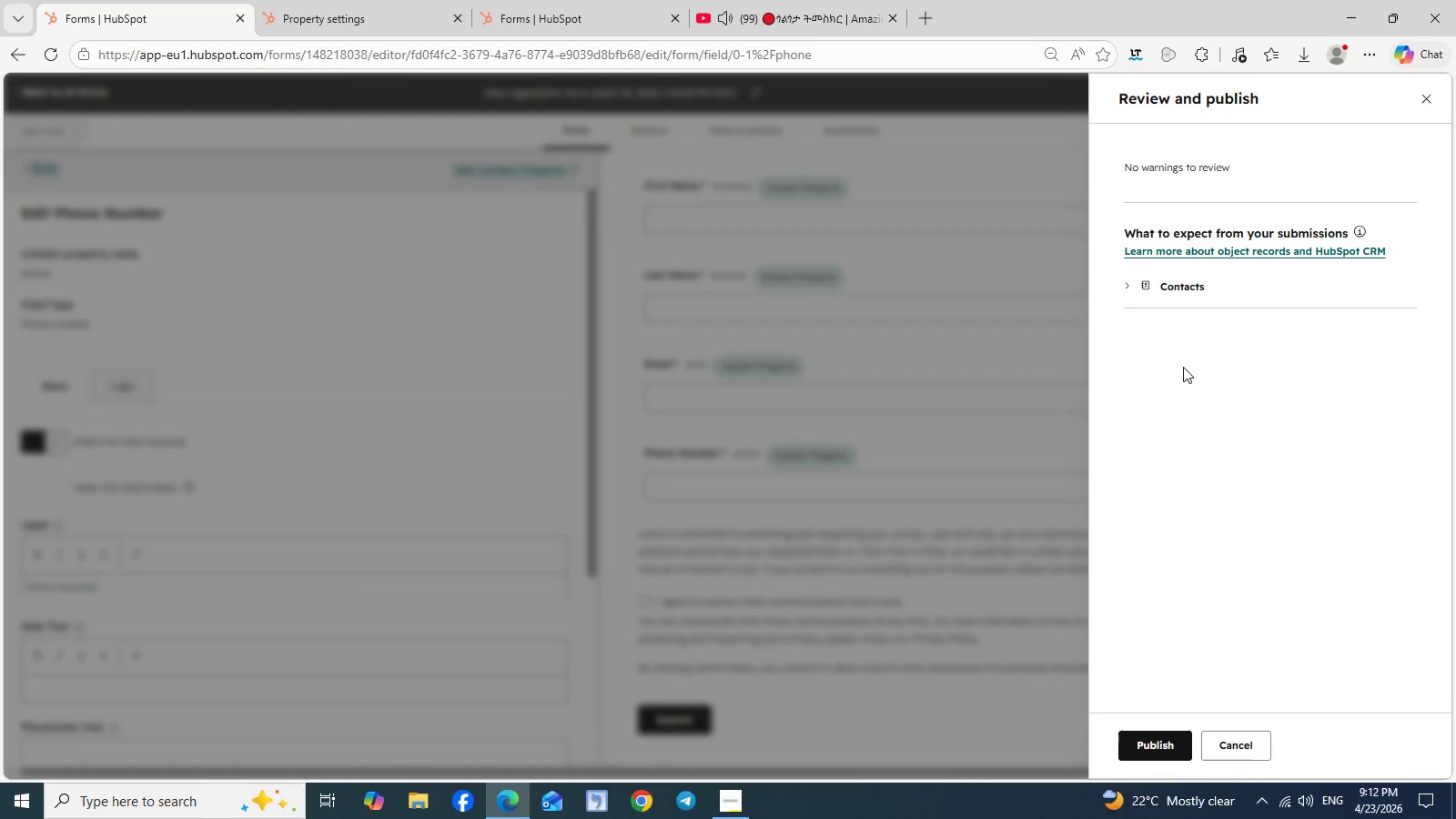 
wait(5.59)
 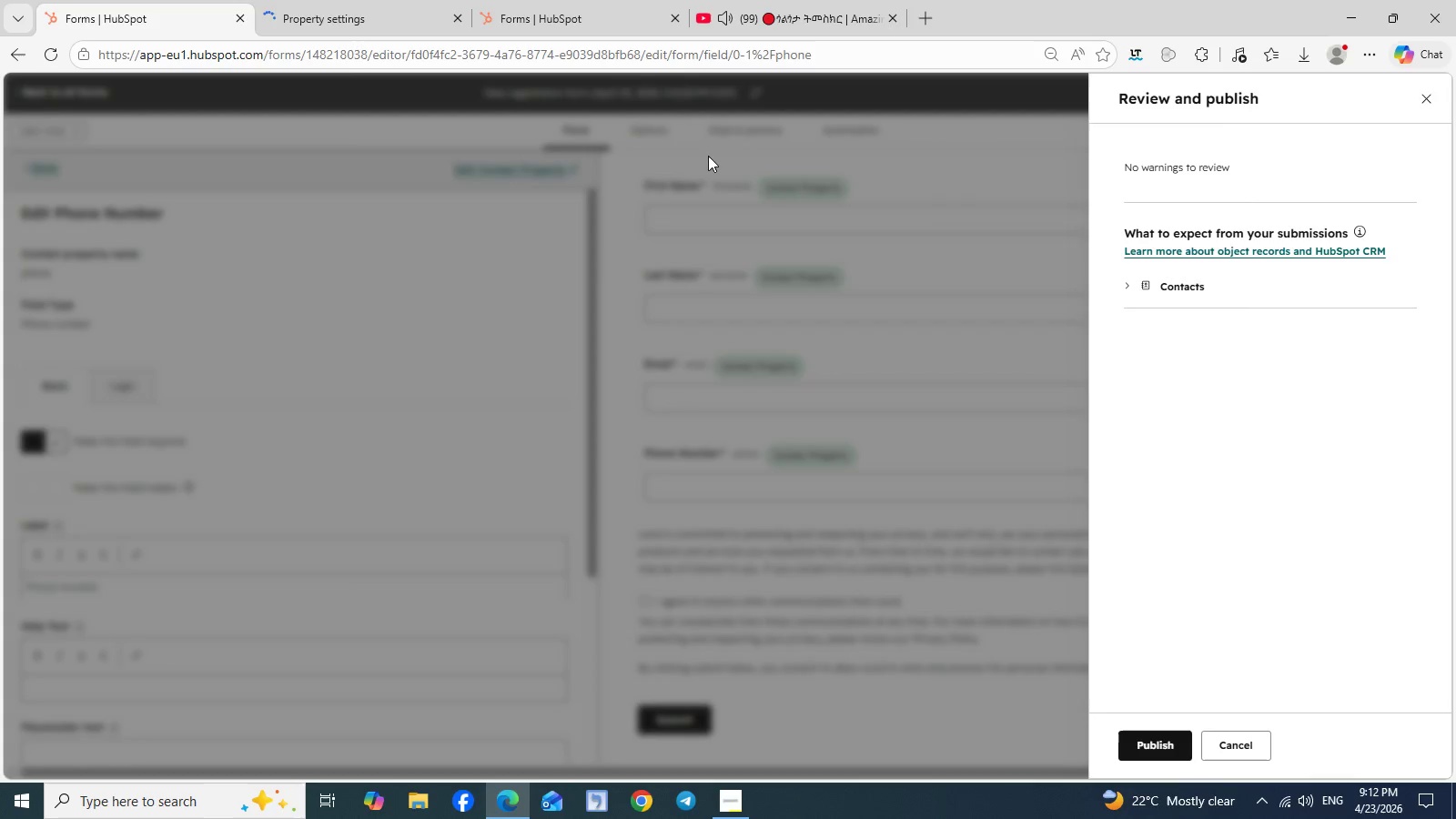 
left_click([1127, 279])
 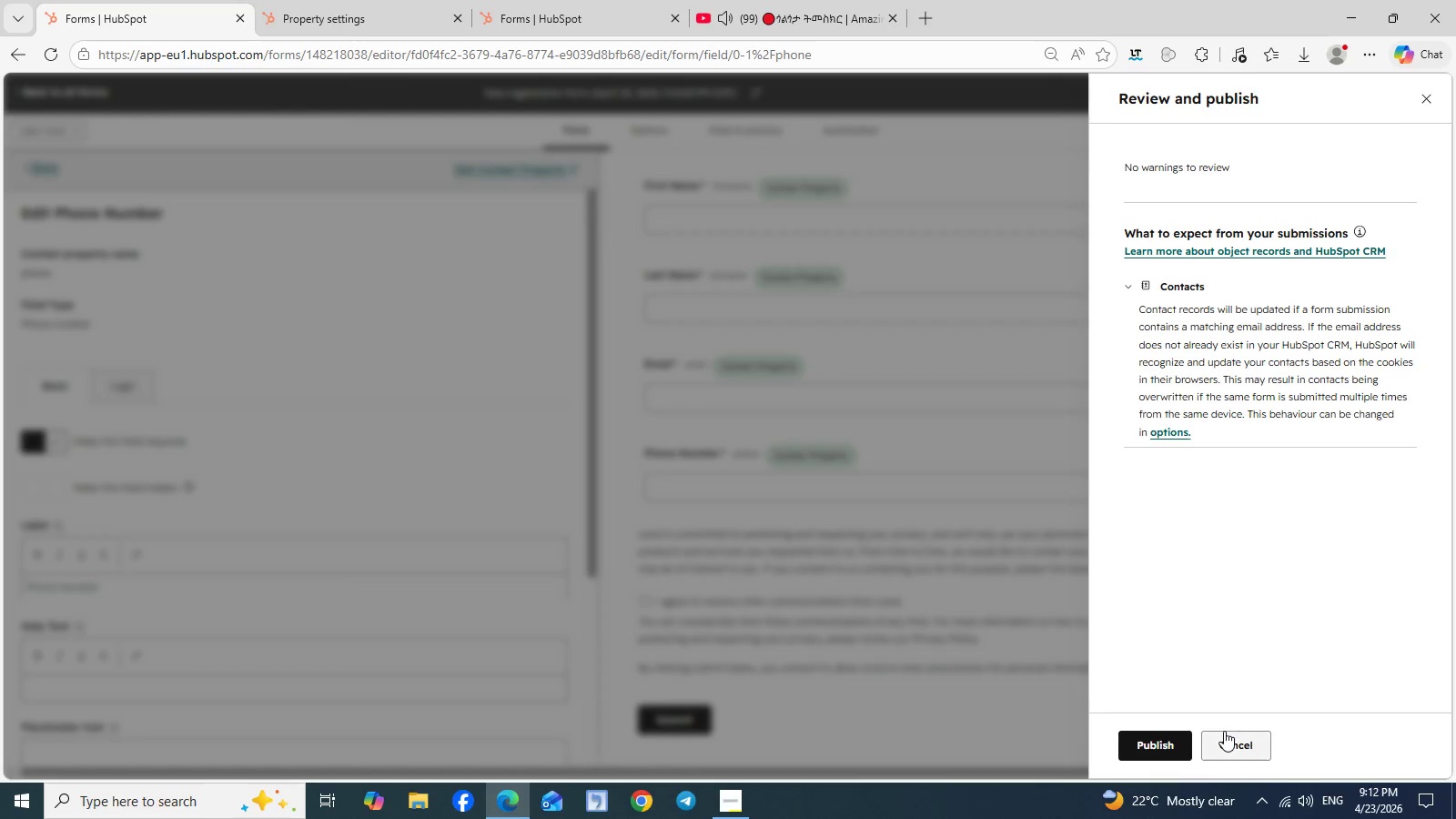 
left_click([1228, 738])
 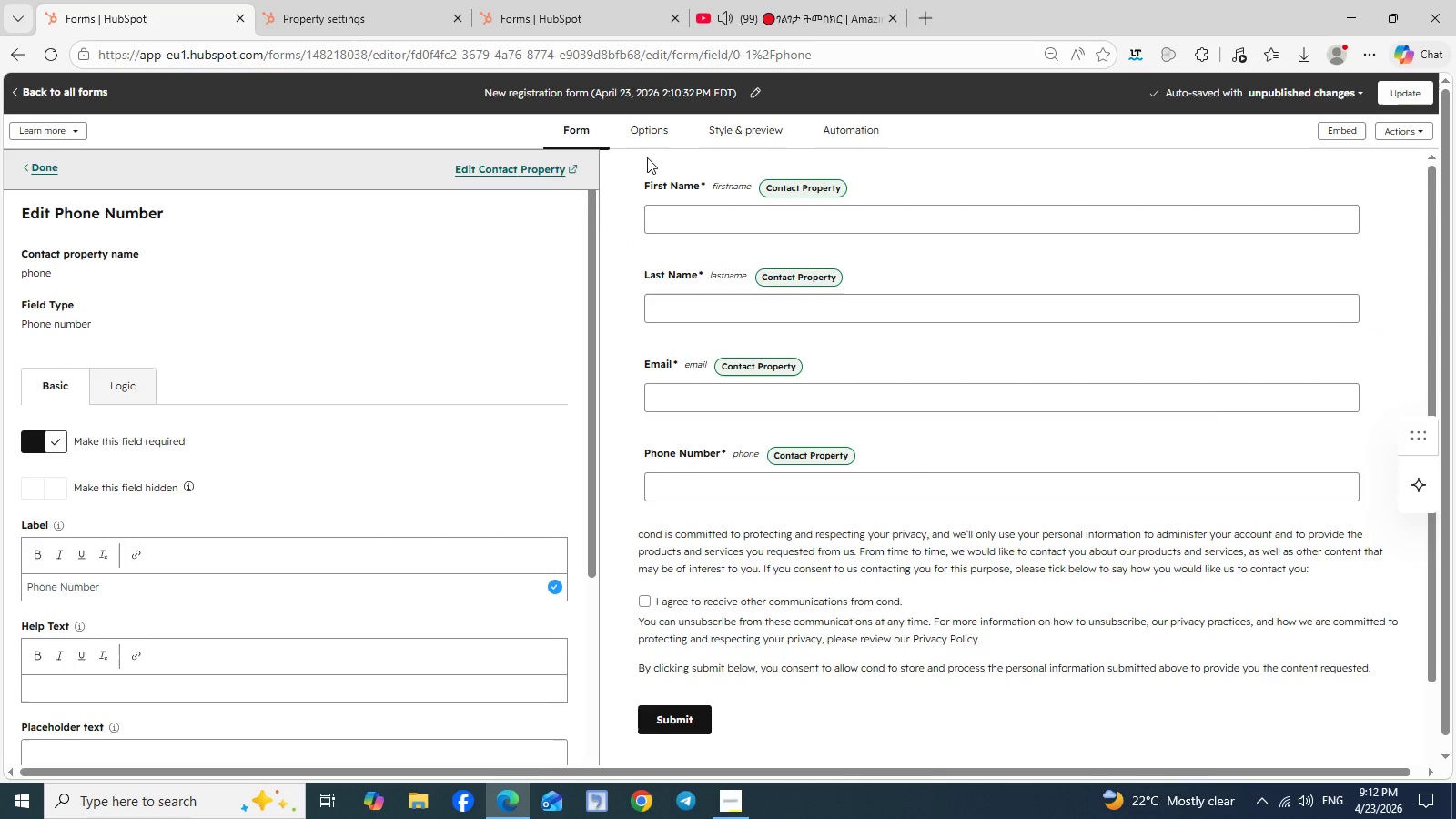 
left_click([649, 133])
 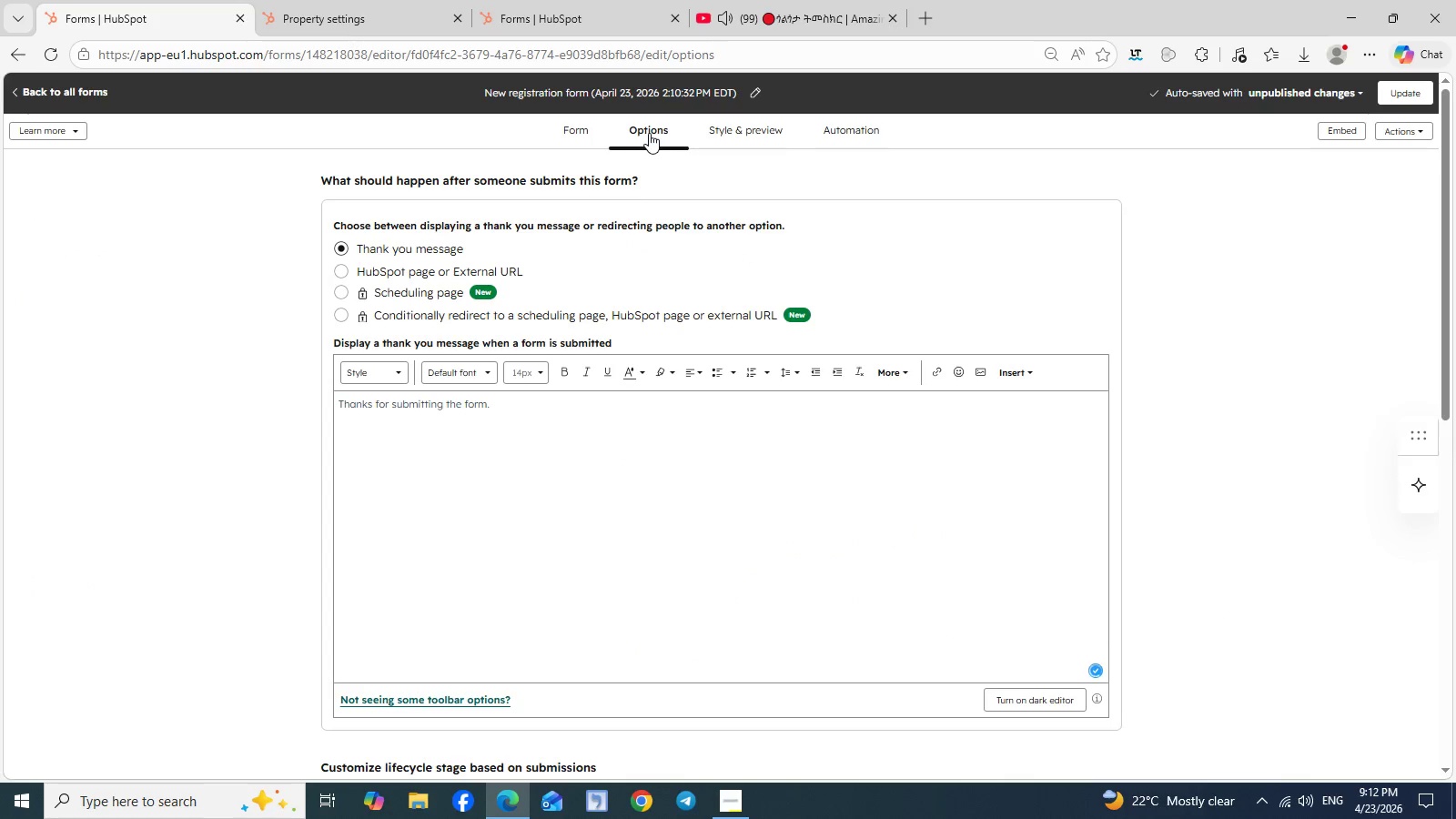 
wait(9.14)
 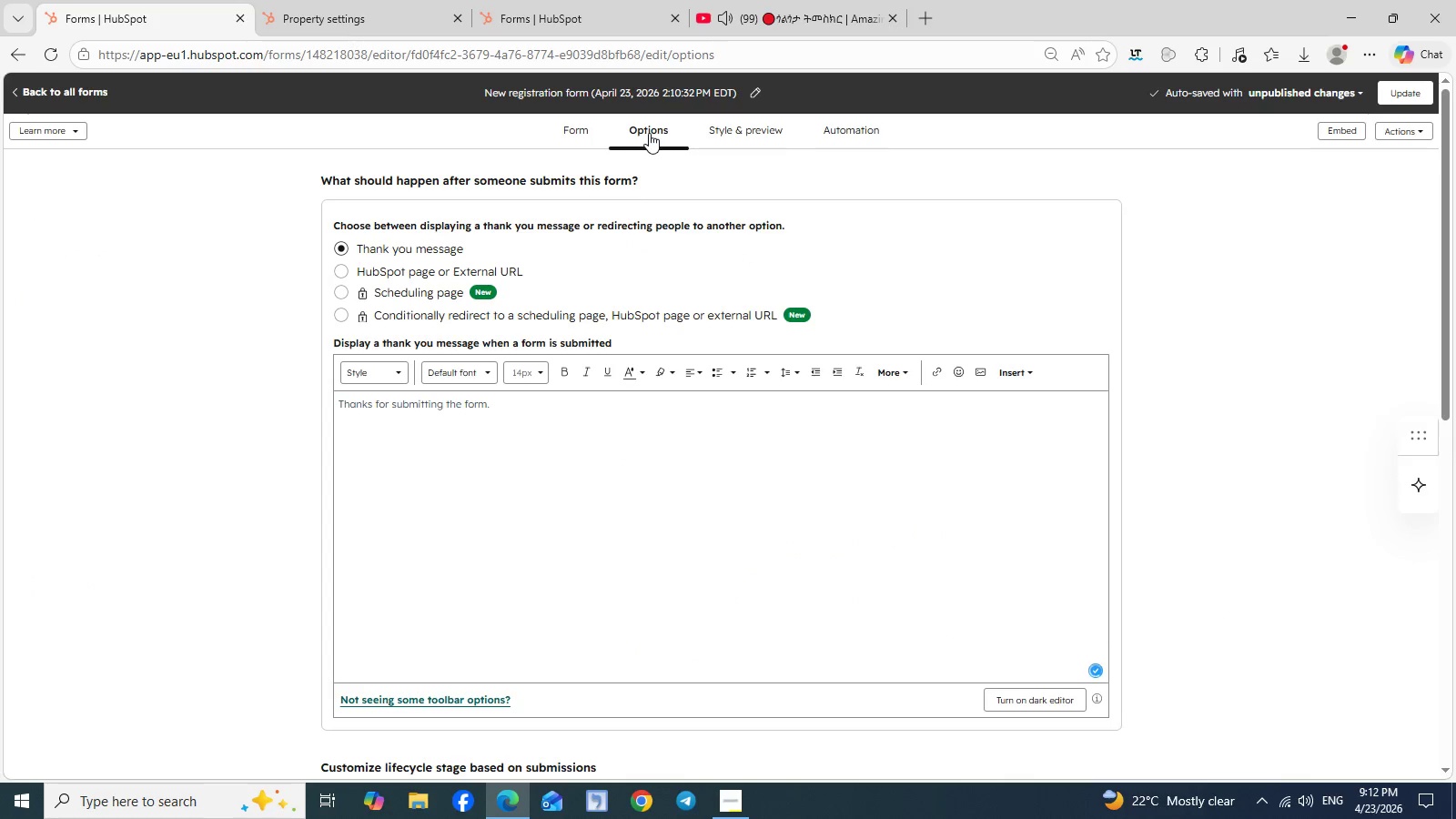 
left_click([340, 406])
 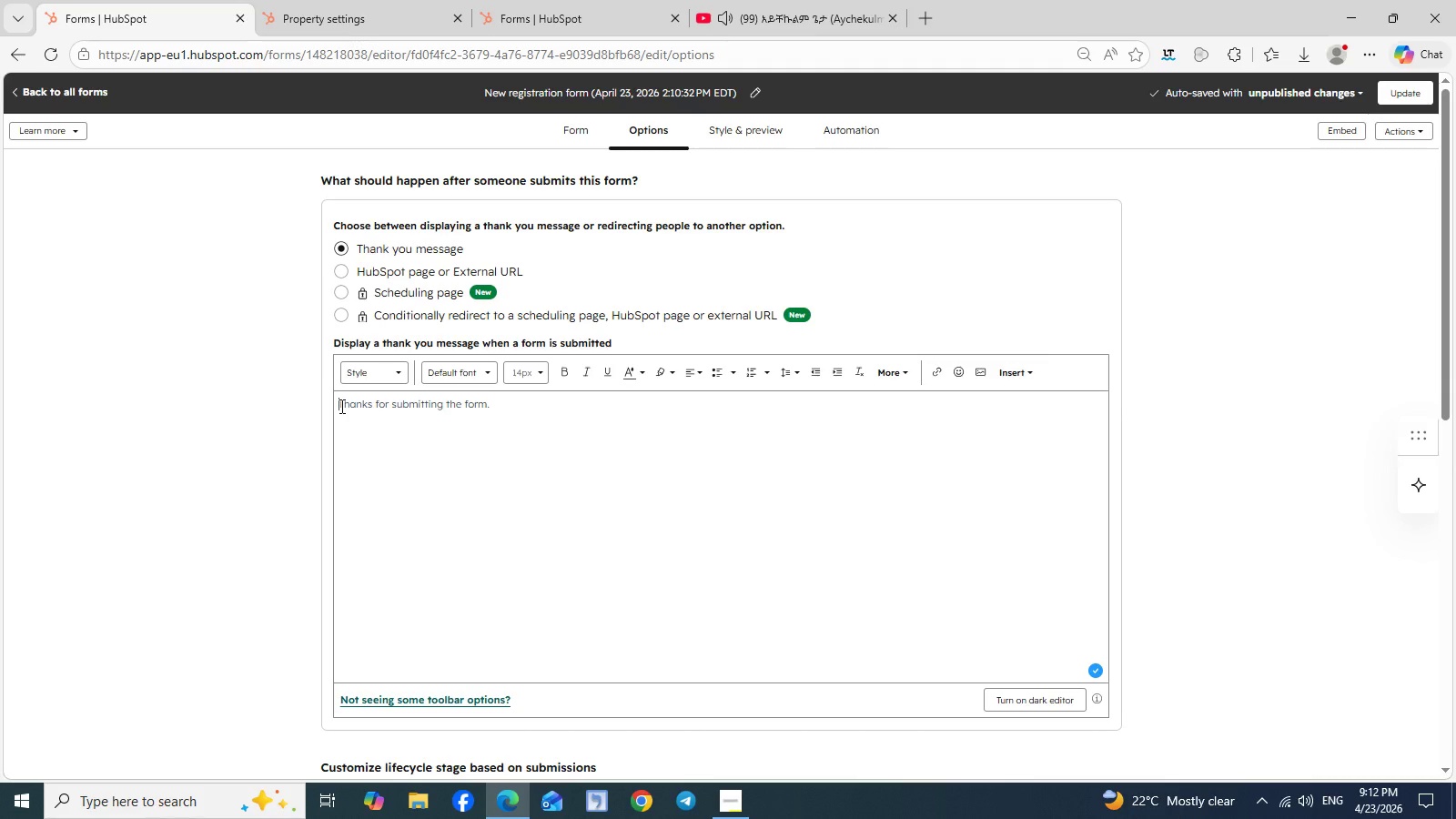 
type(Form Subb)
key(Backspace)
type(mmited!)
 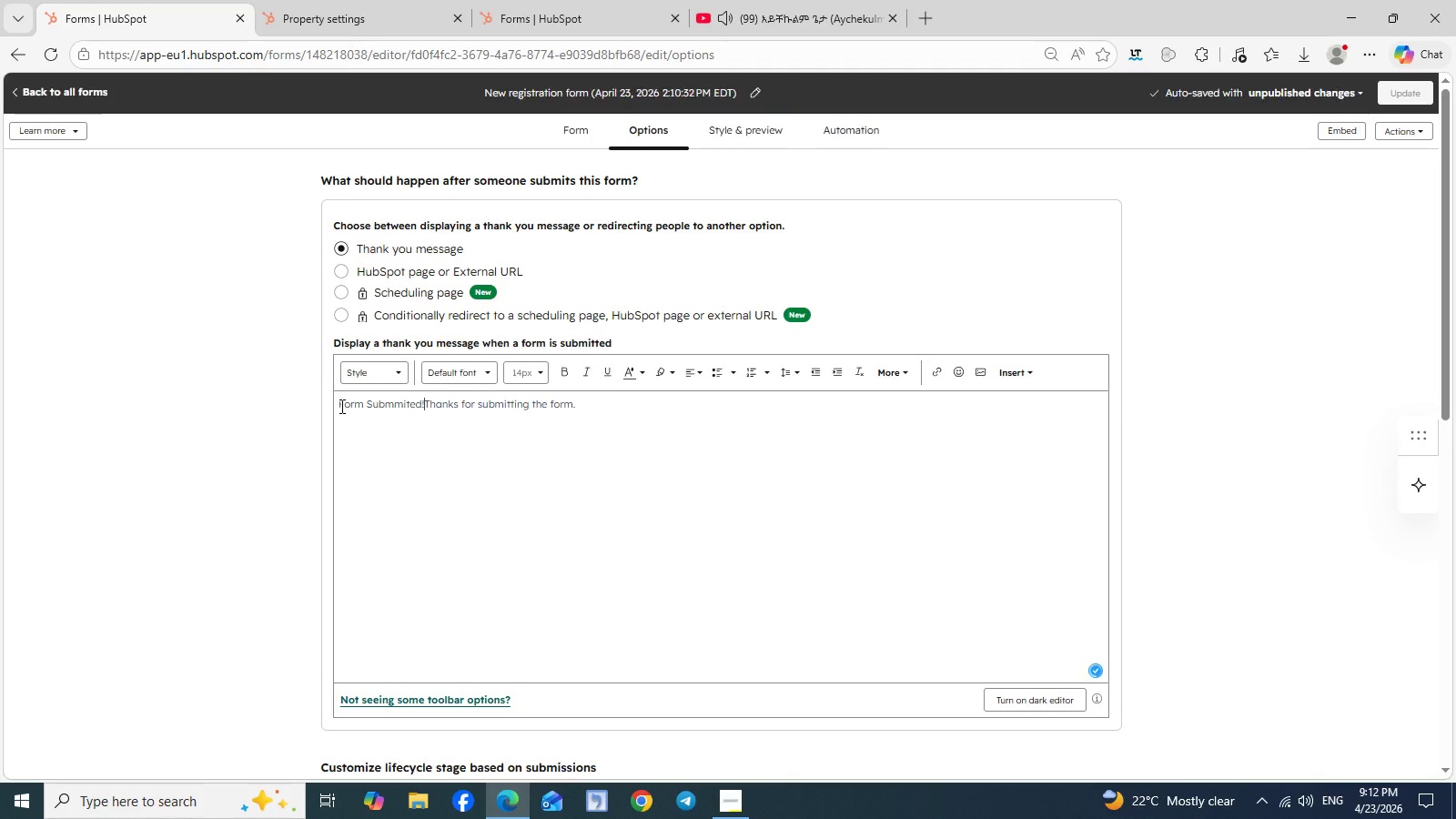 
 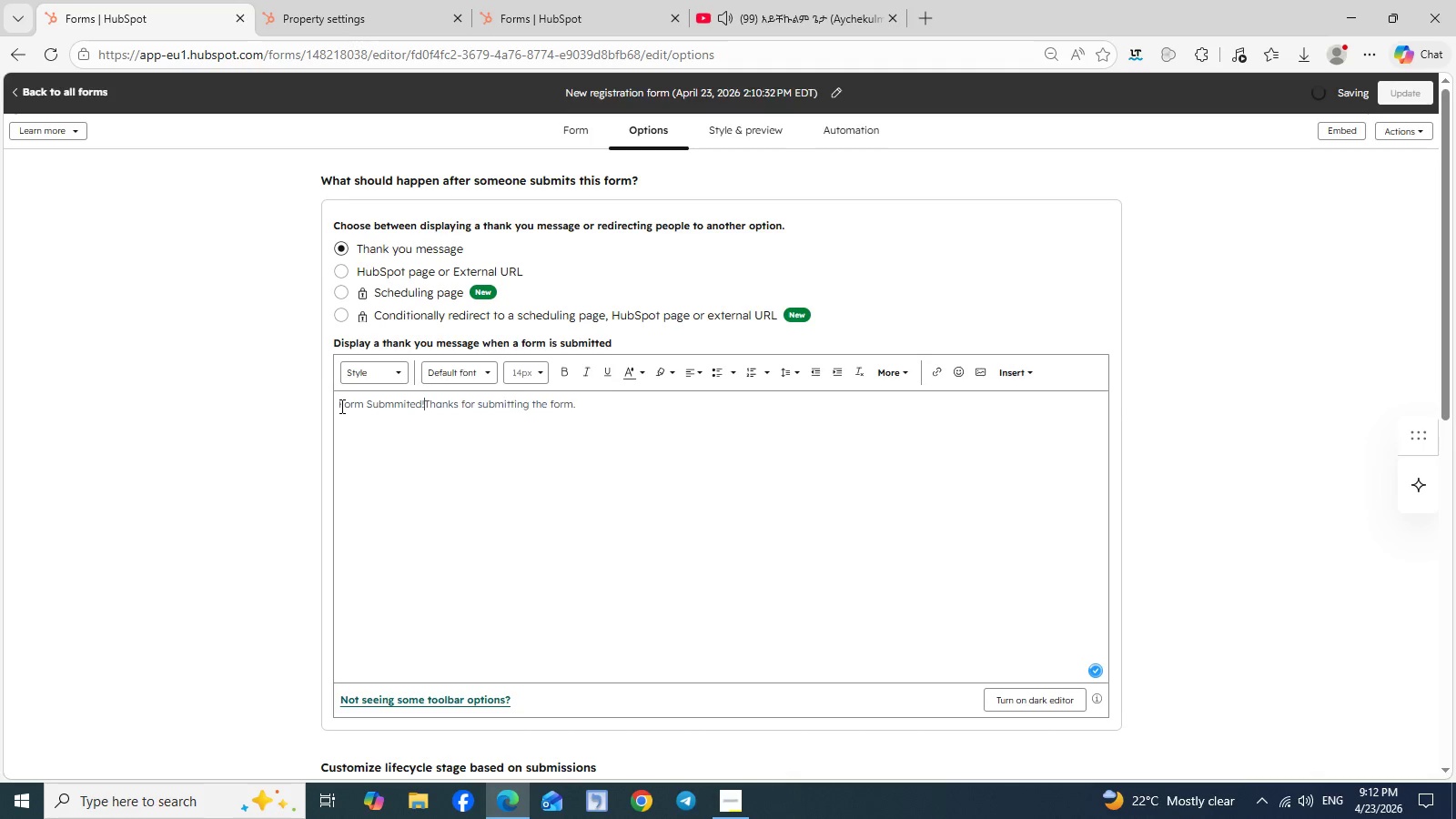 
key(Enter)
 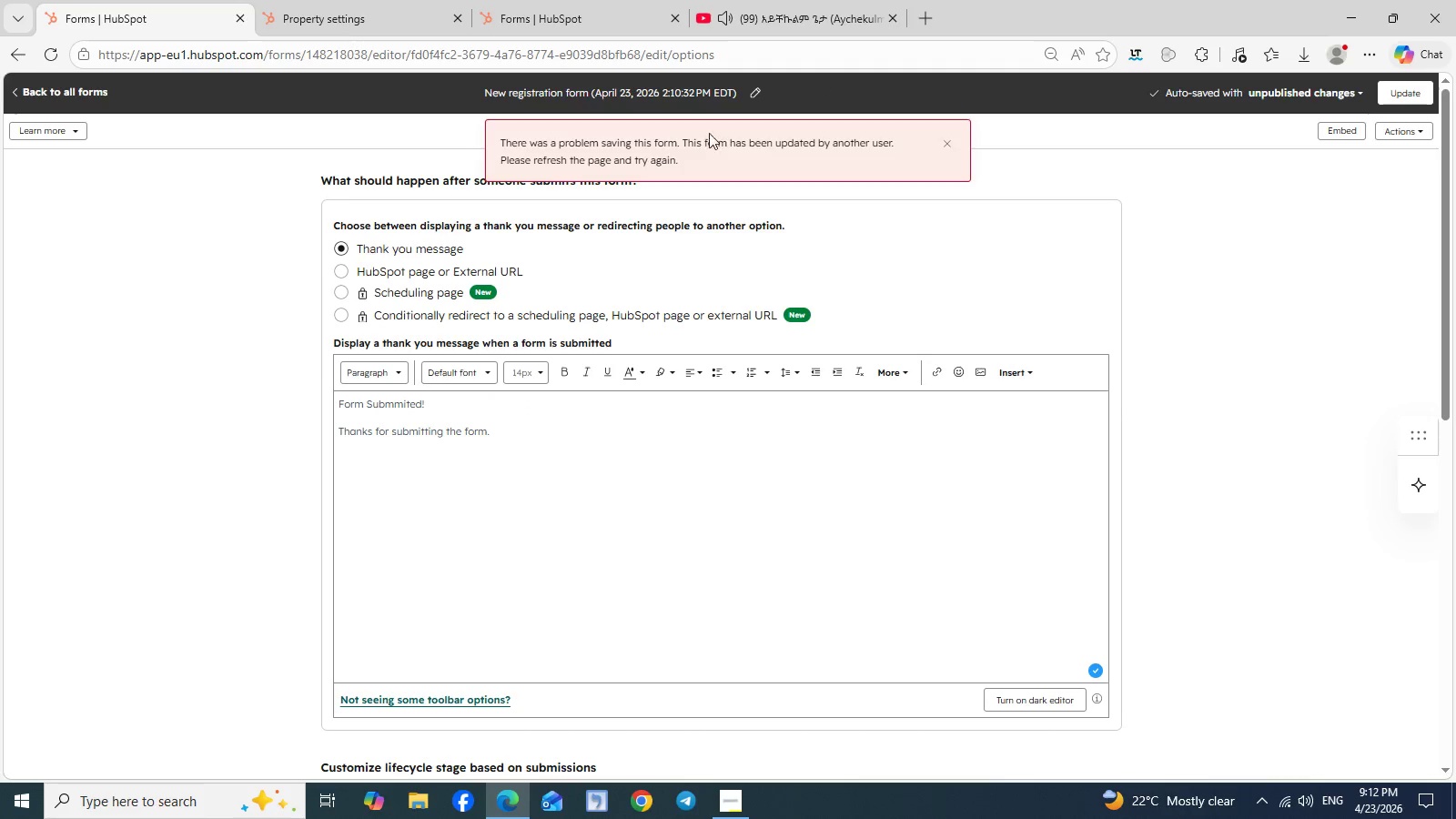 
wait(5.52)
 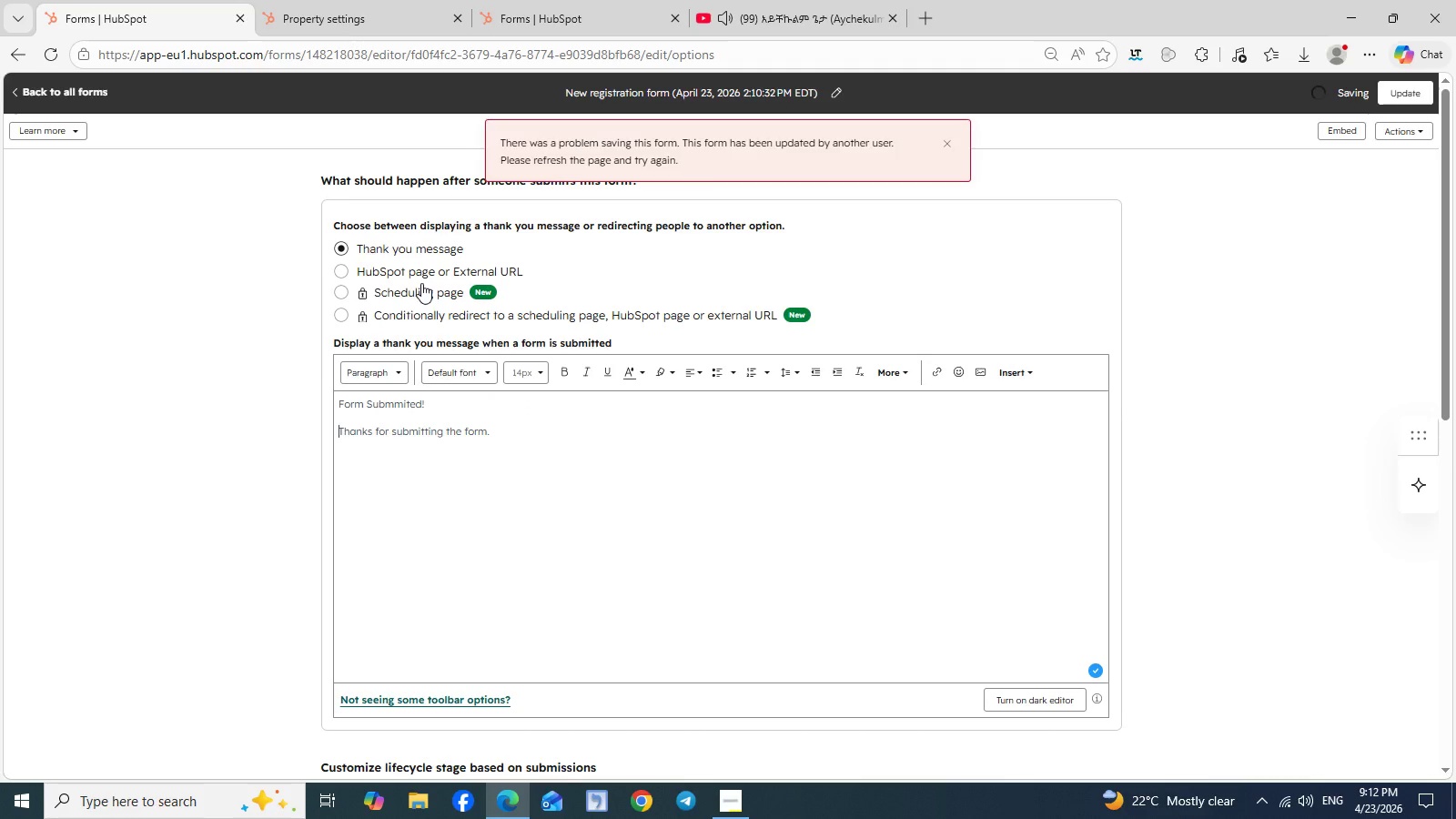 
left_click([753, 97])
 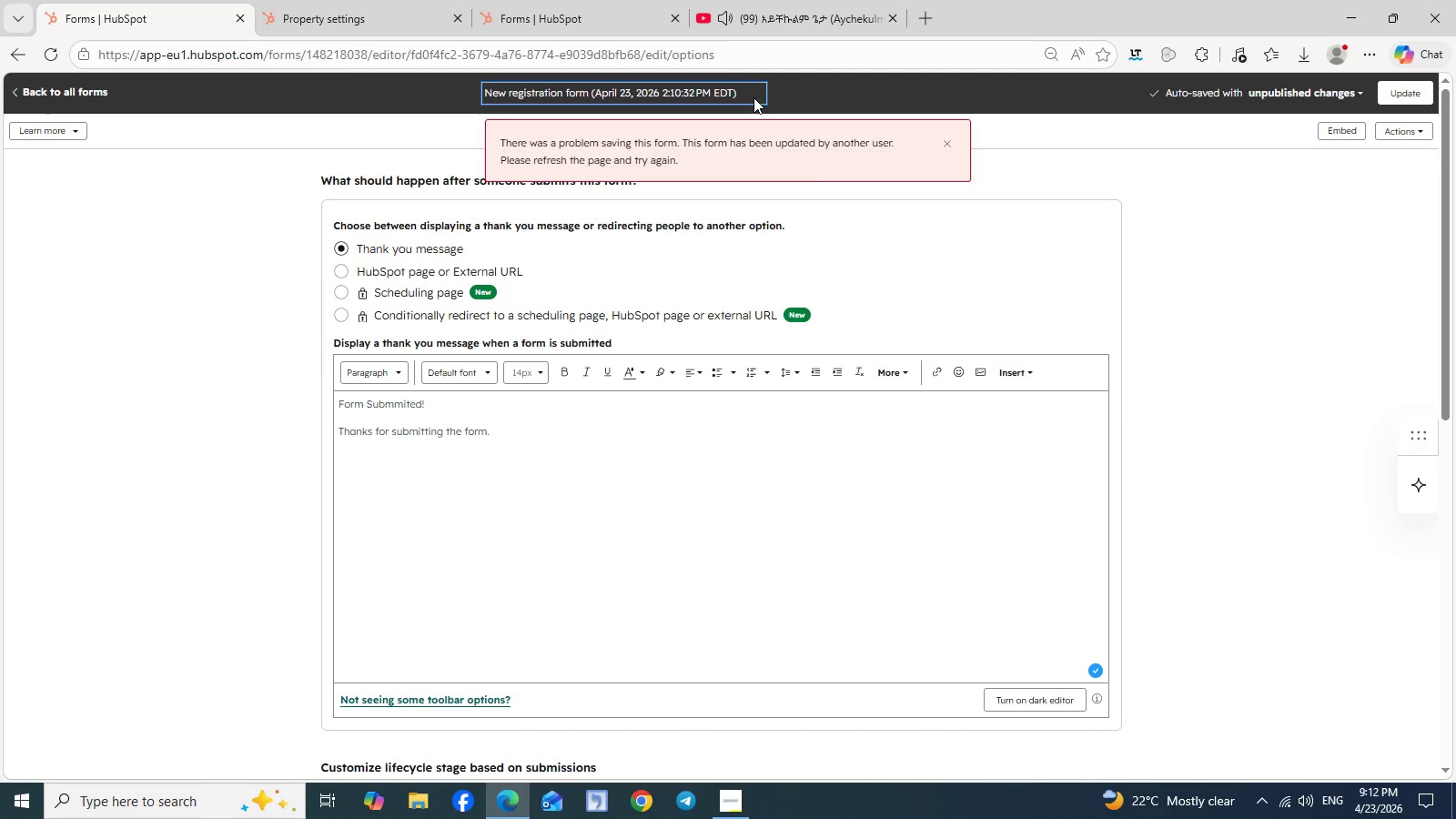 
hold_key(key=Backspace, duration=1.53)
 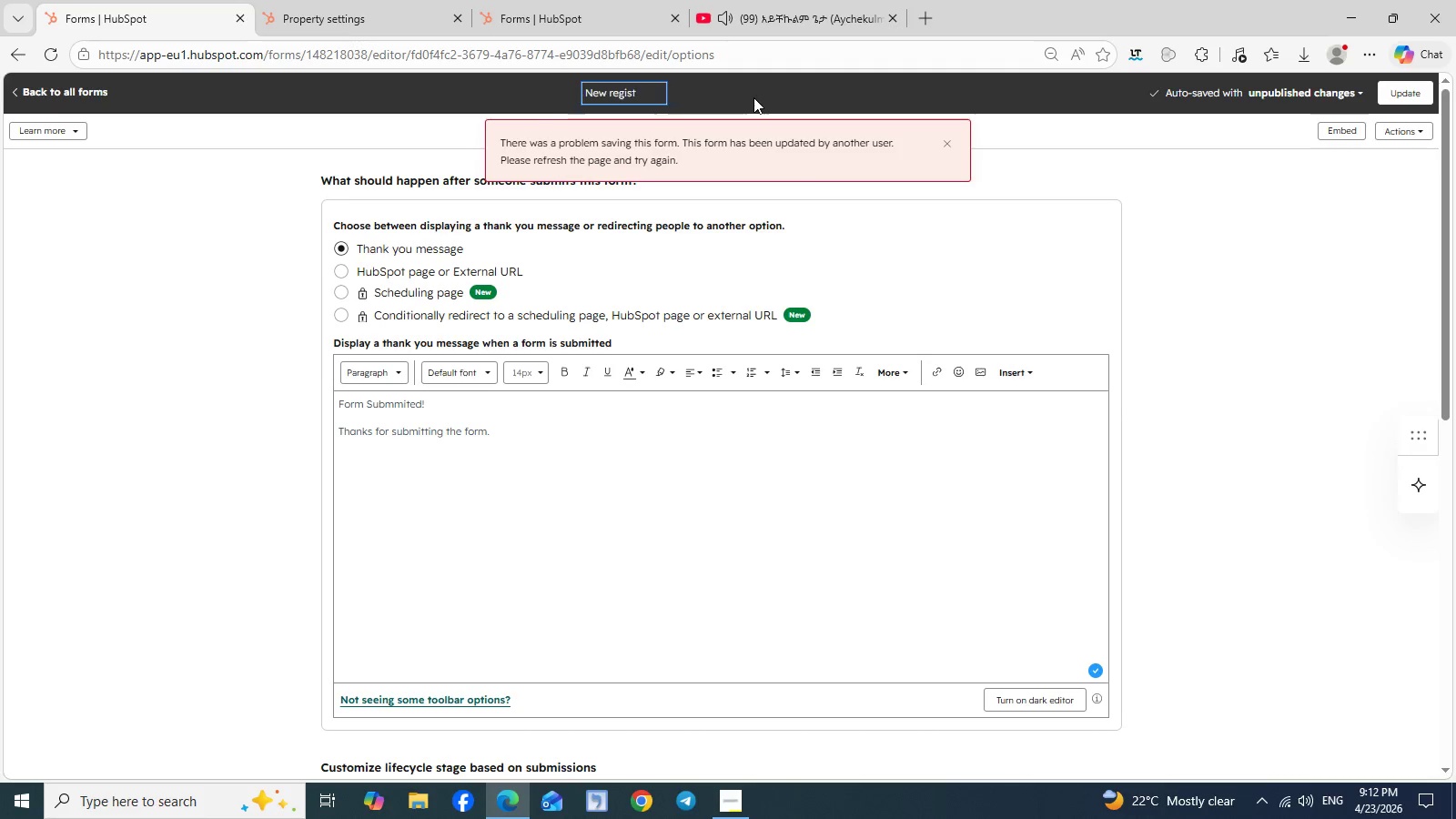 
hold_key(key=Backspace, duration=1.28)
 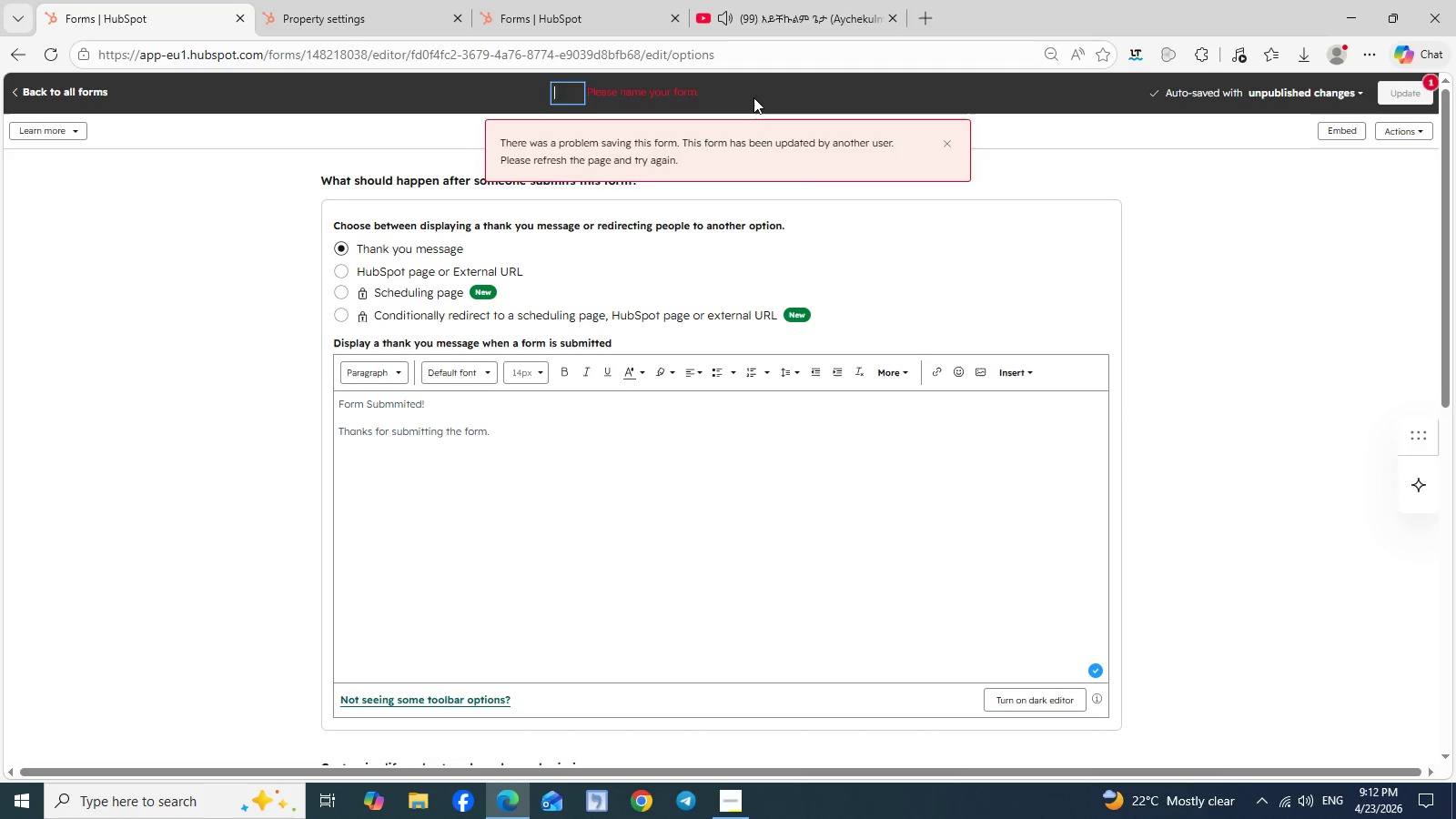 
type(CDL Academy Inquiry Form)
 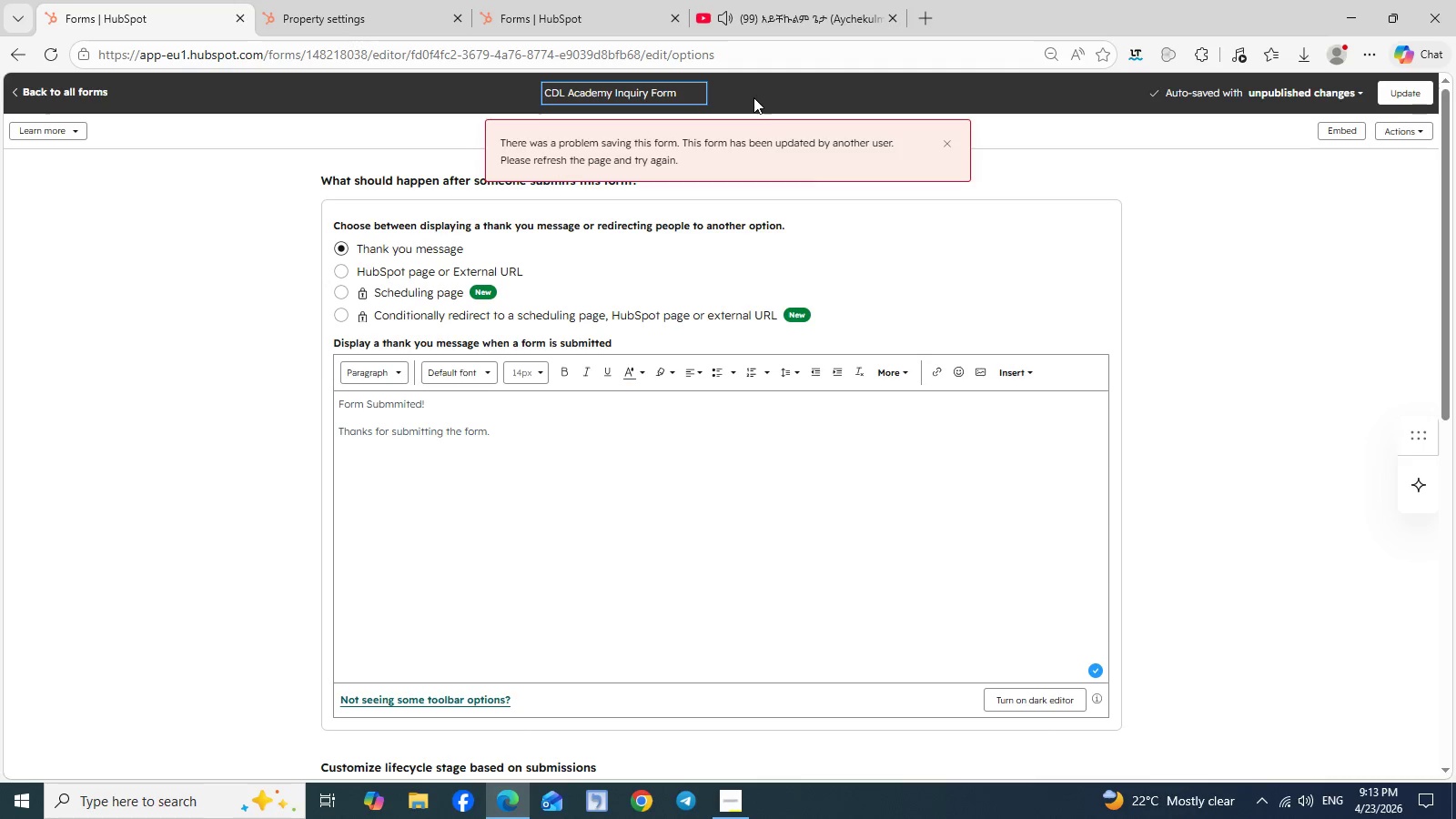 
left_click([944, 139])
 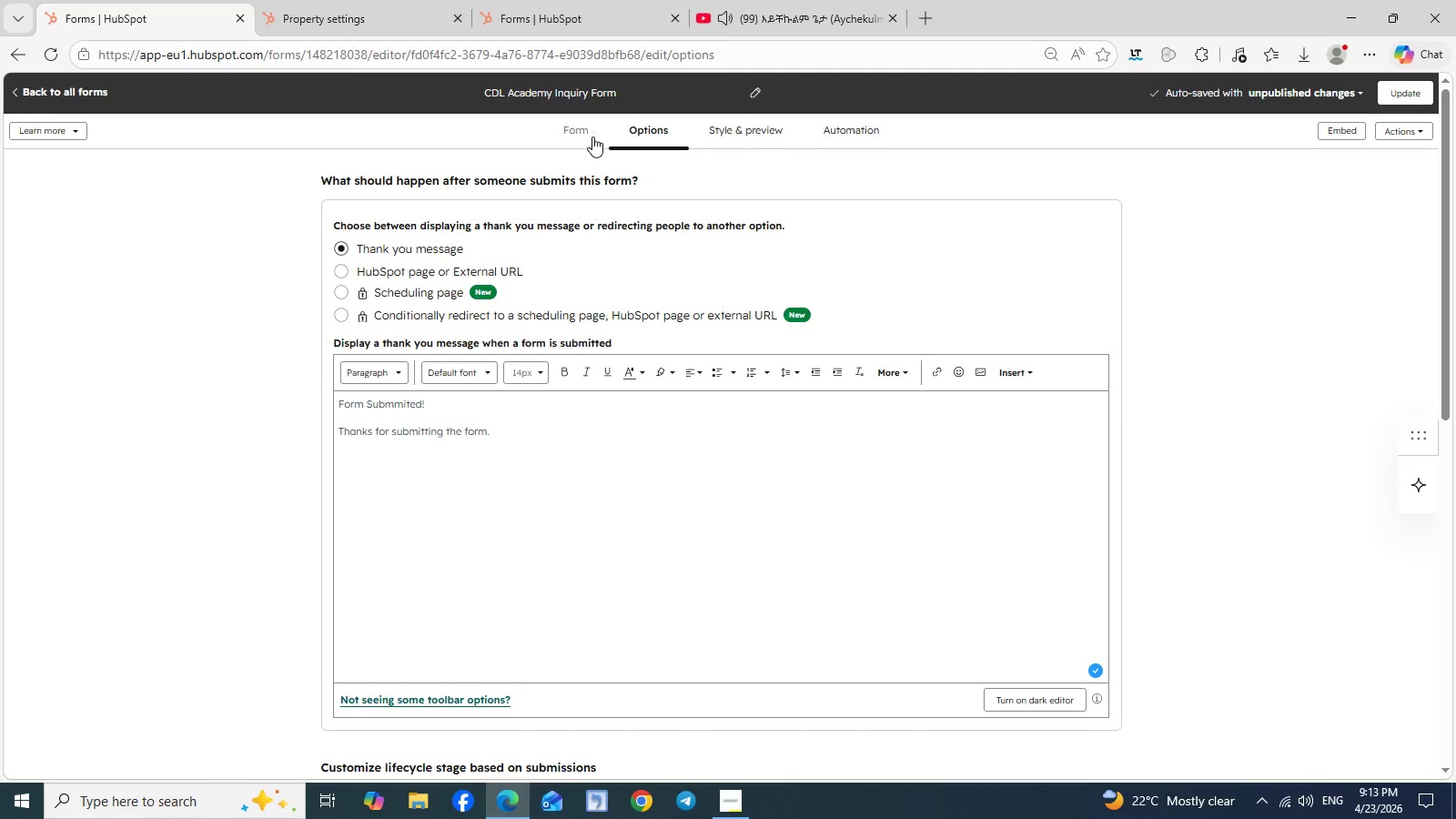 
left_click([753, 135])
 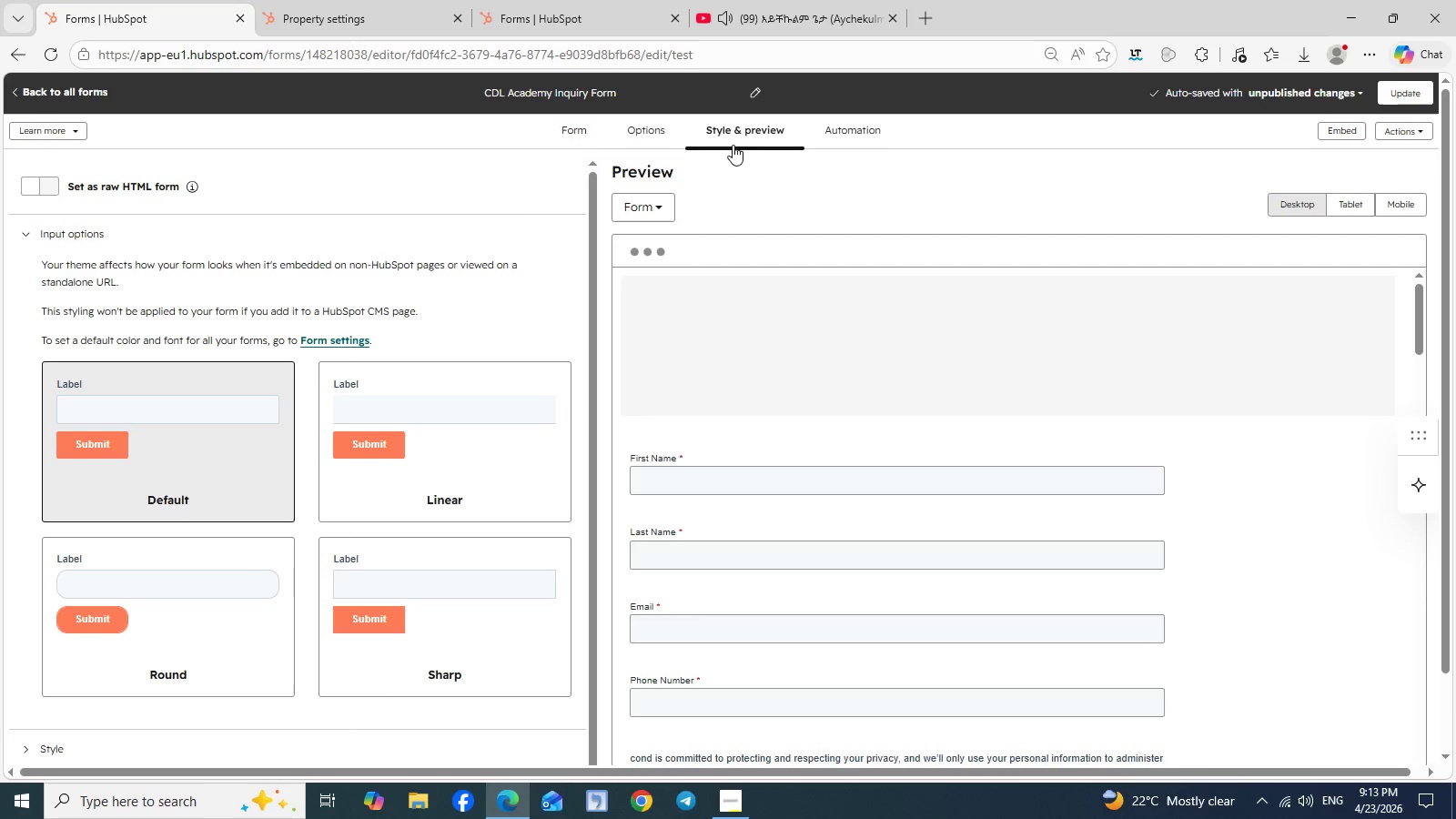 
wait(7.44)
 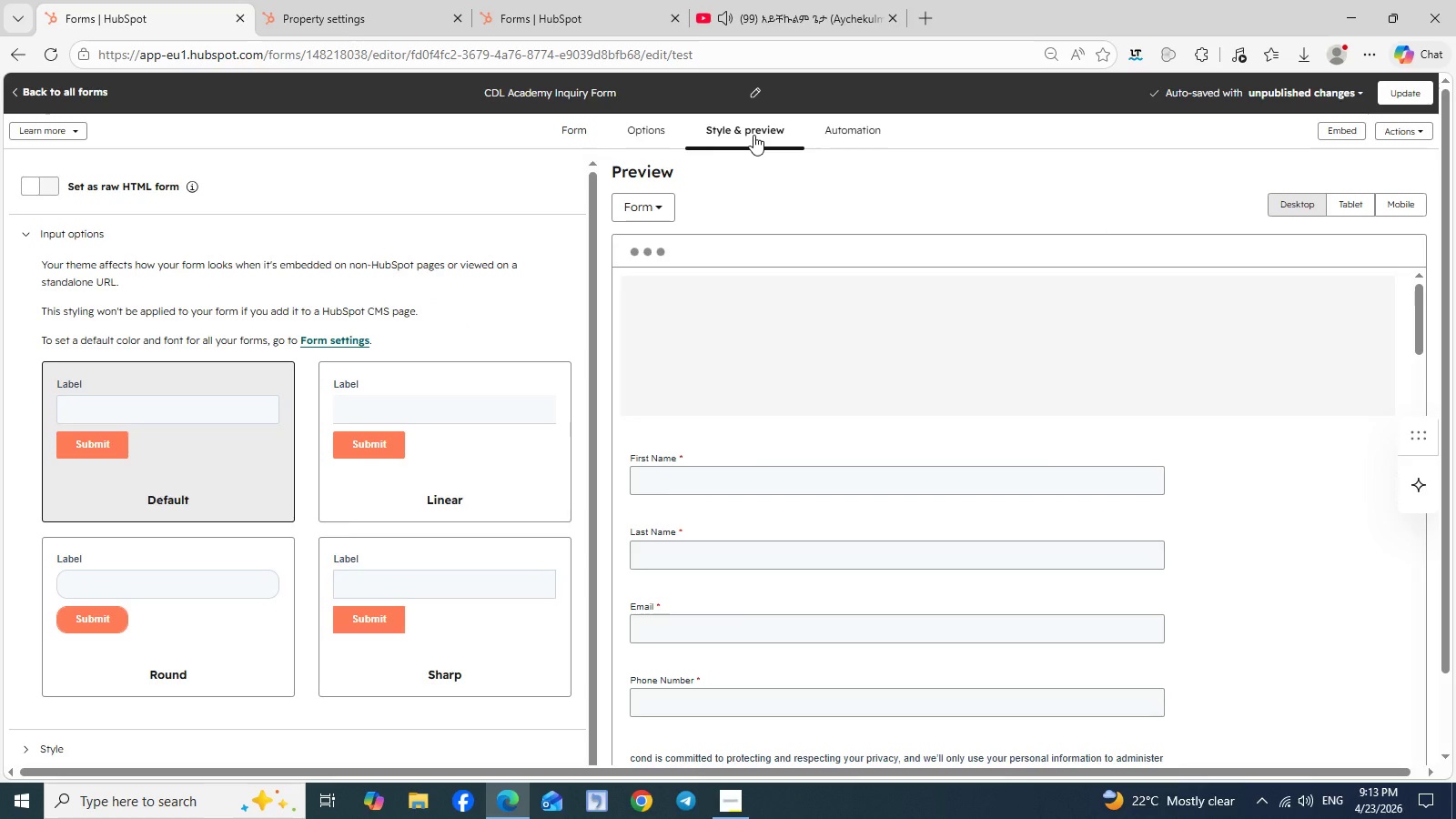 
scroll: coordinate [849, 370], scroll_direction: down, amount: 2.0
 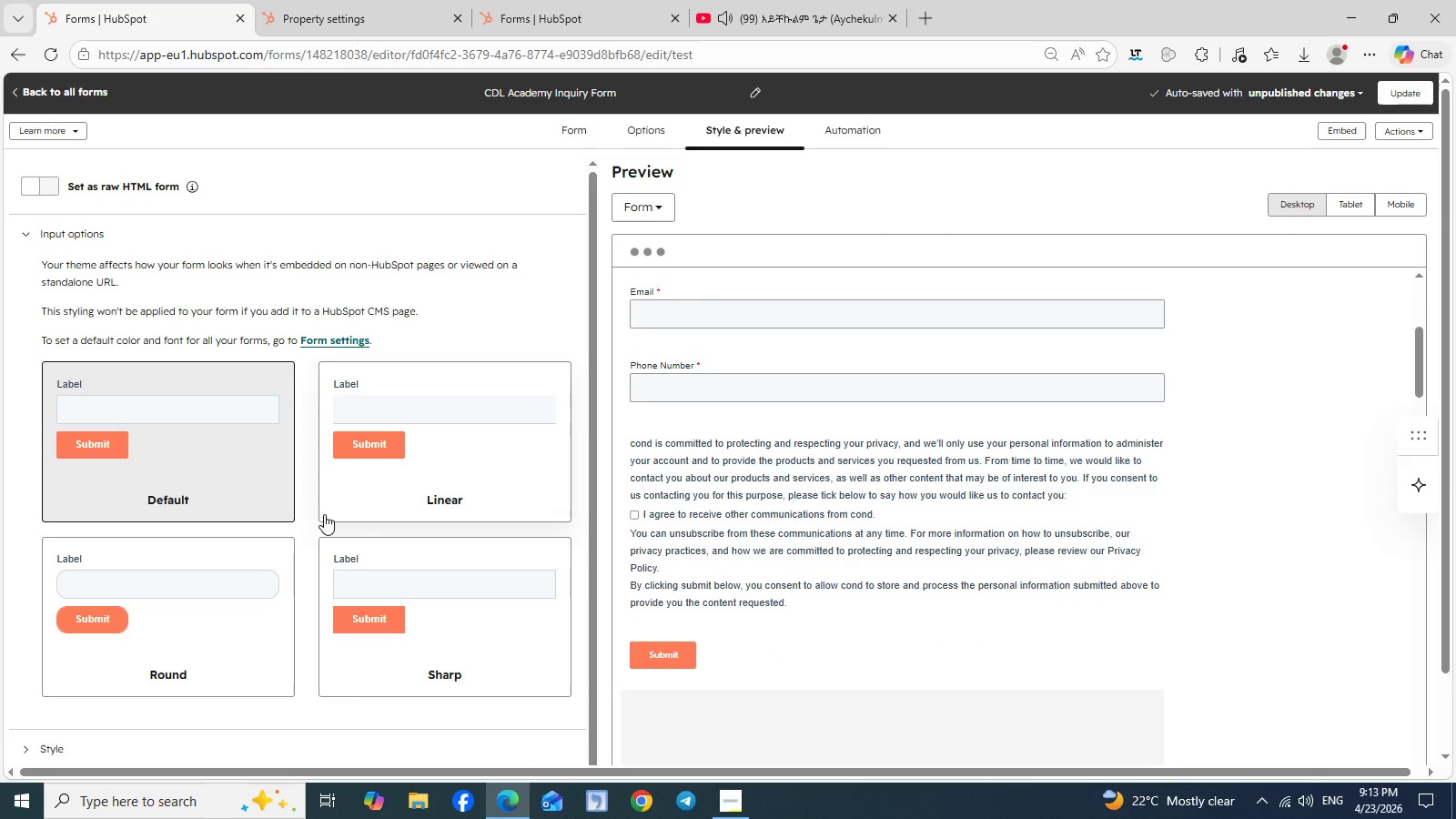 
wait(5.03)
 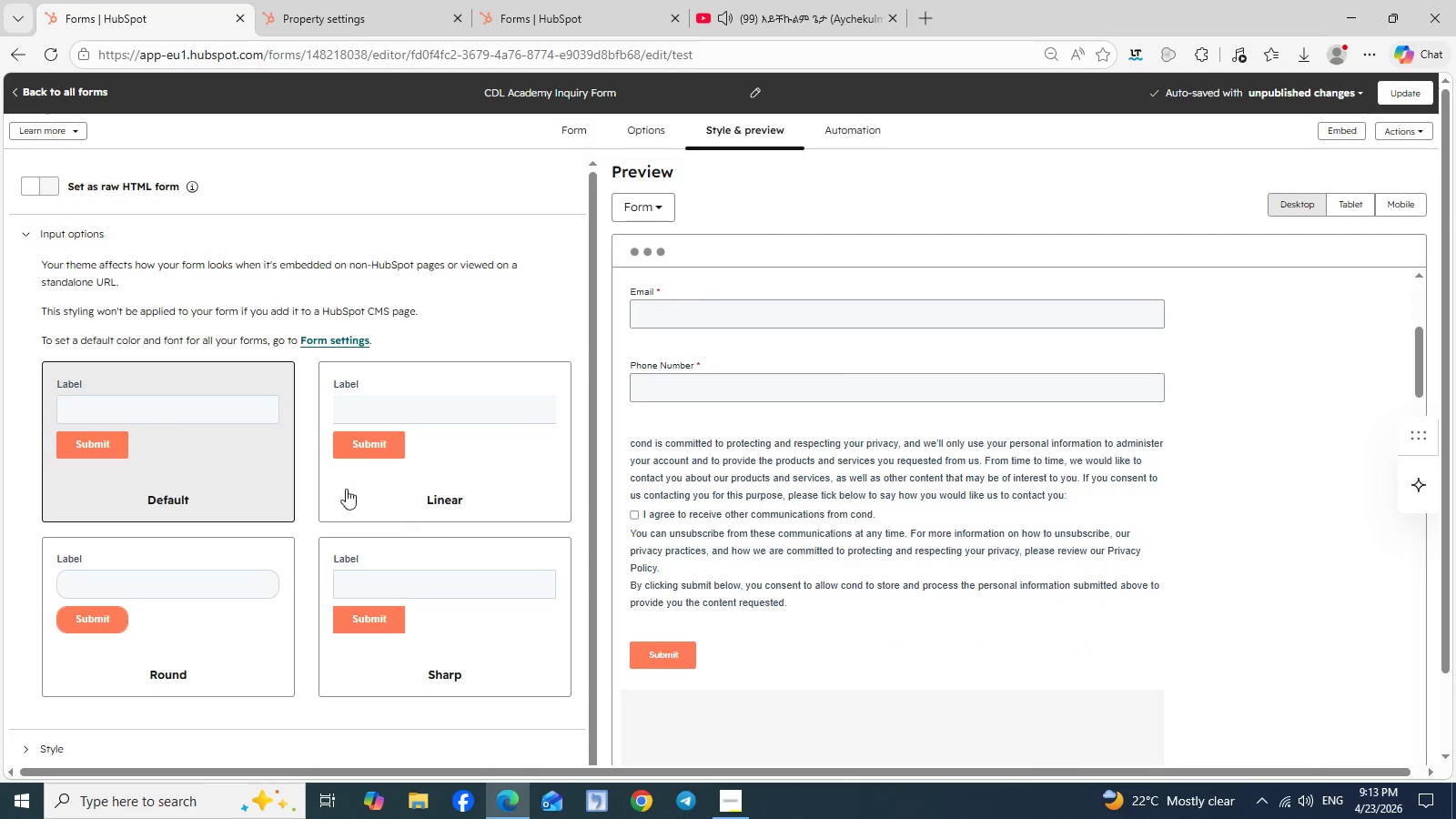 
scroll: coordinate [324, 514], scroll_direction: down, amount: 1.0
 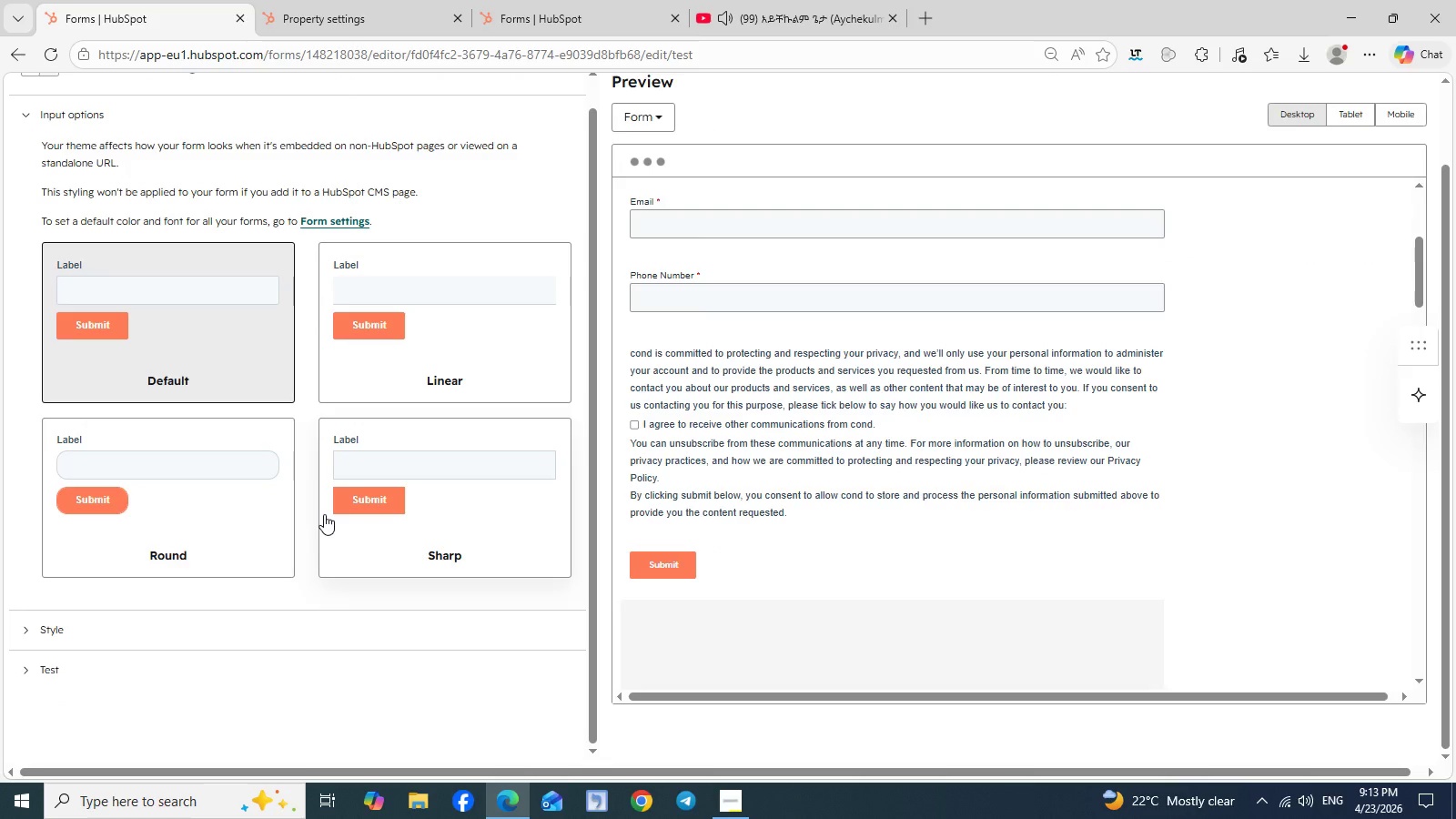 
scroll: coordinate [324, 514], scroll_direction: up, amount: 5.0
 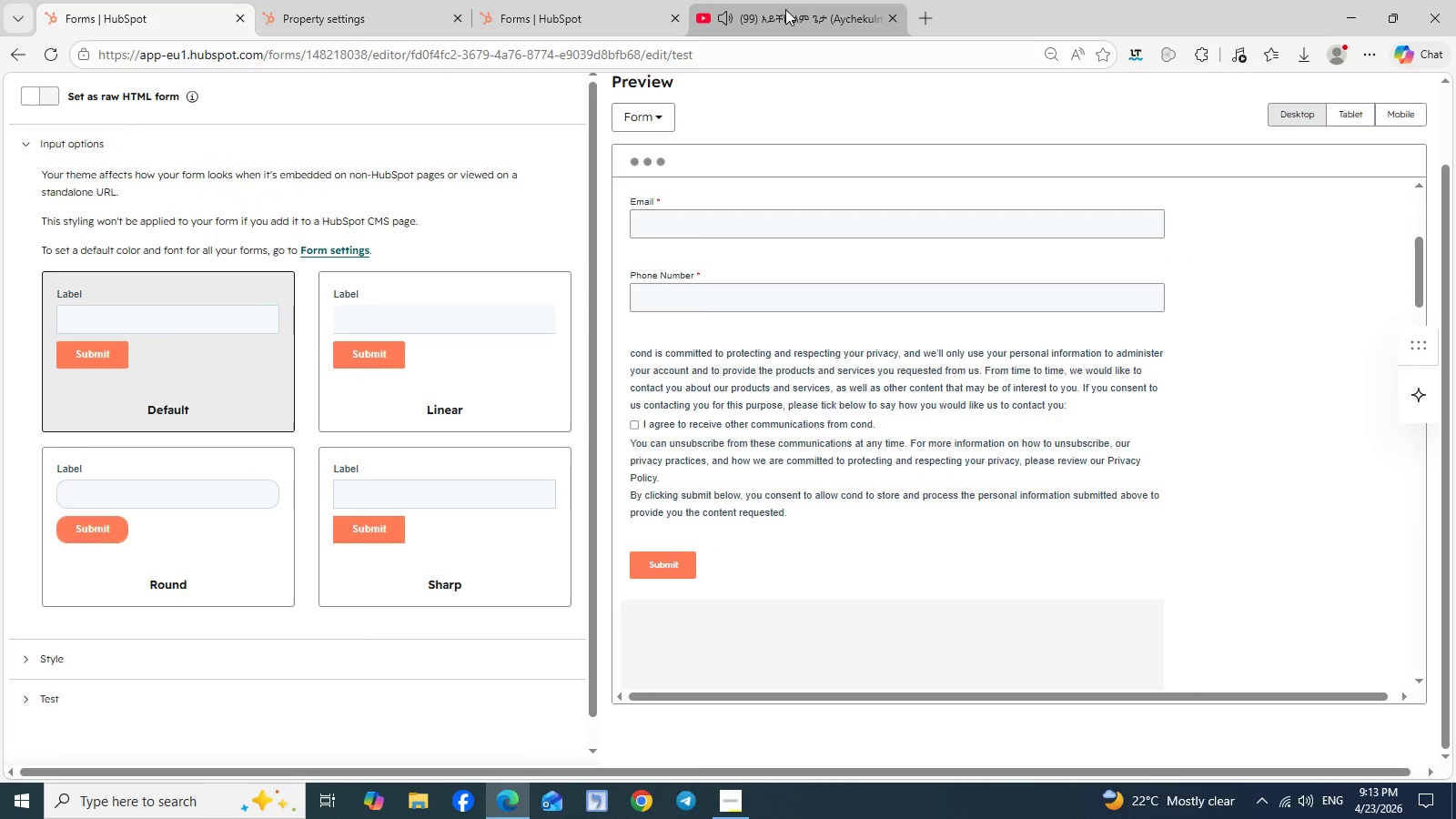 
left_click([794, 10])
 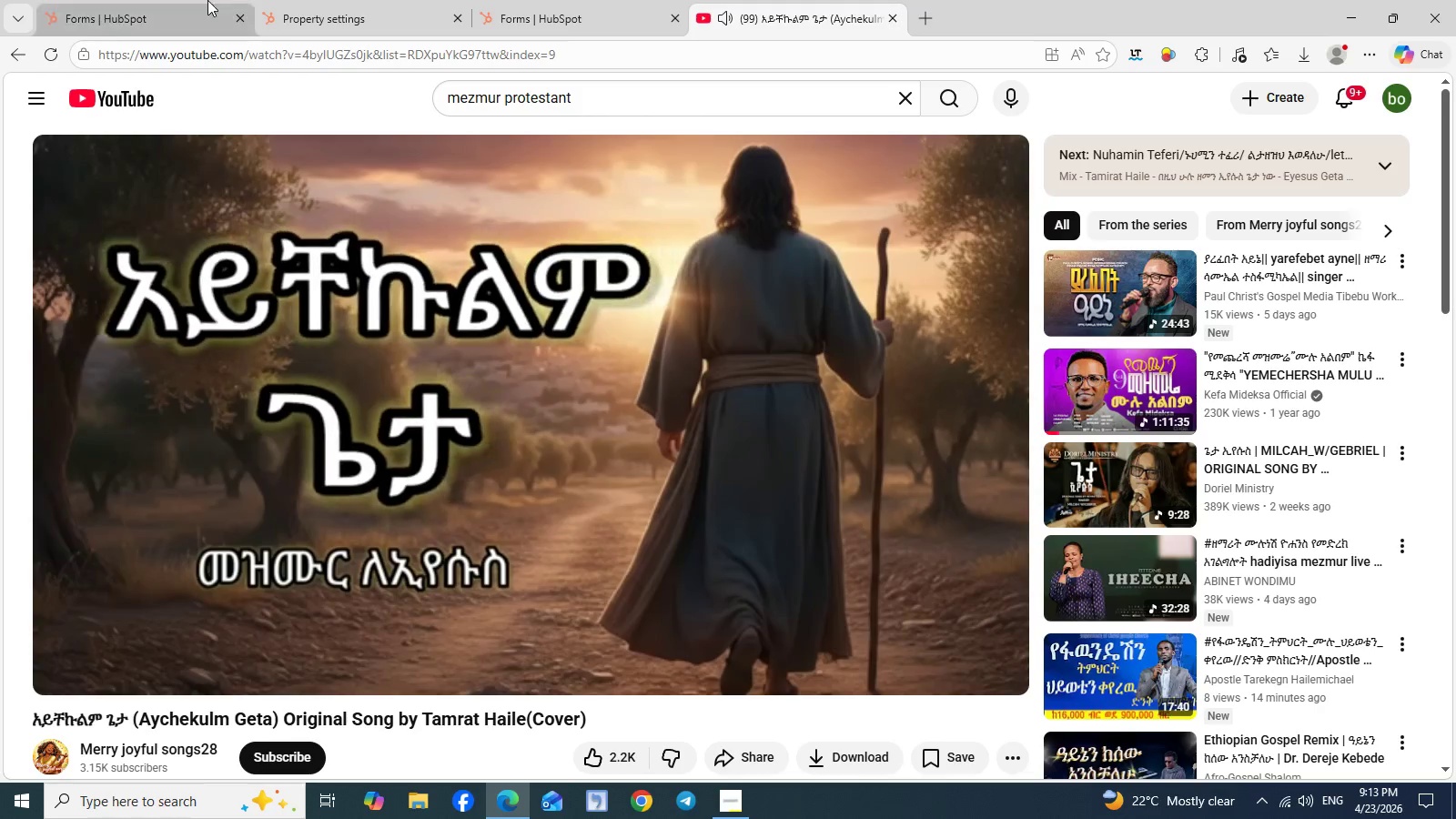 
left_click([307, 15])
 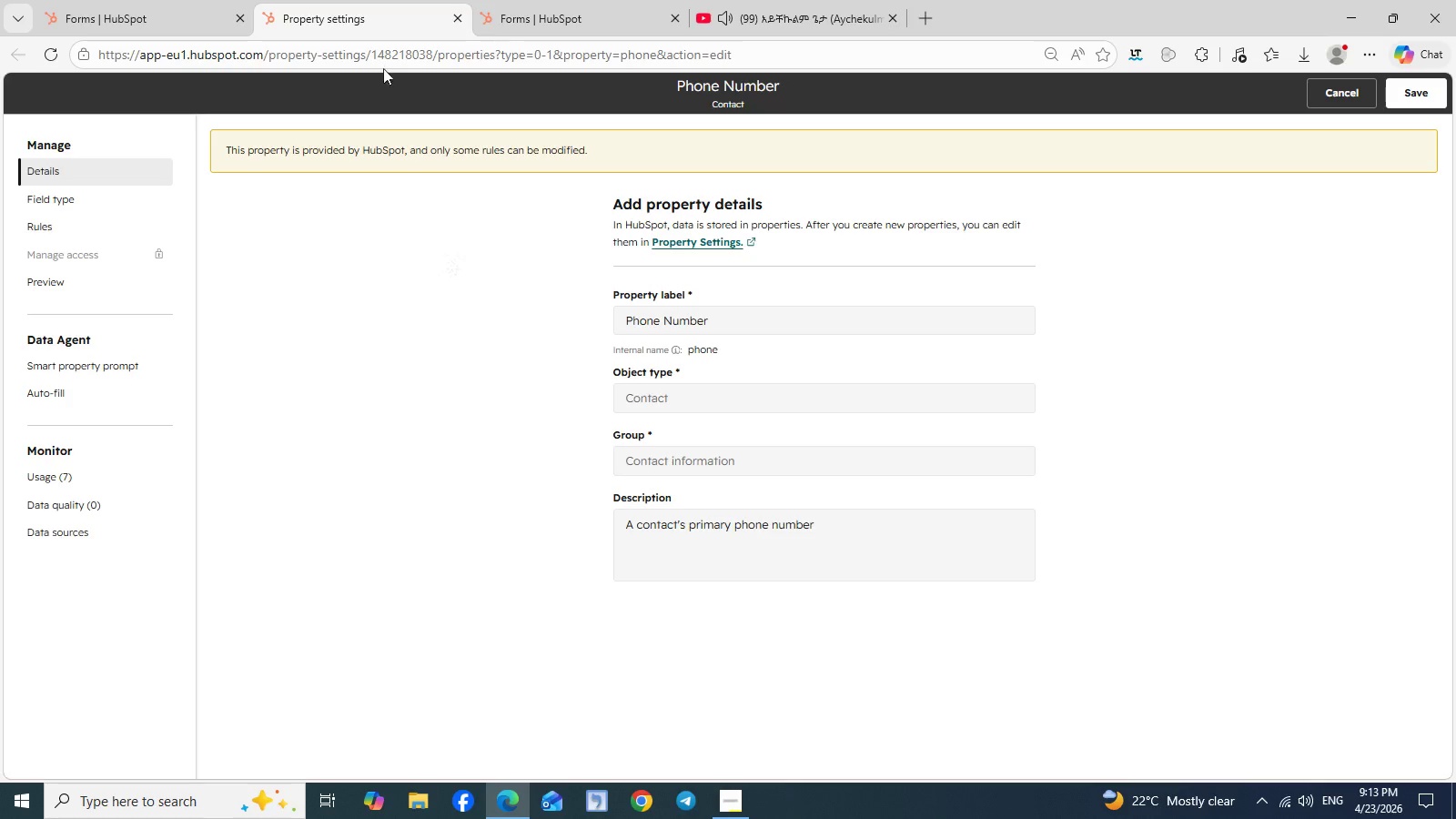 
left_click([527, 15])
 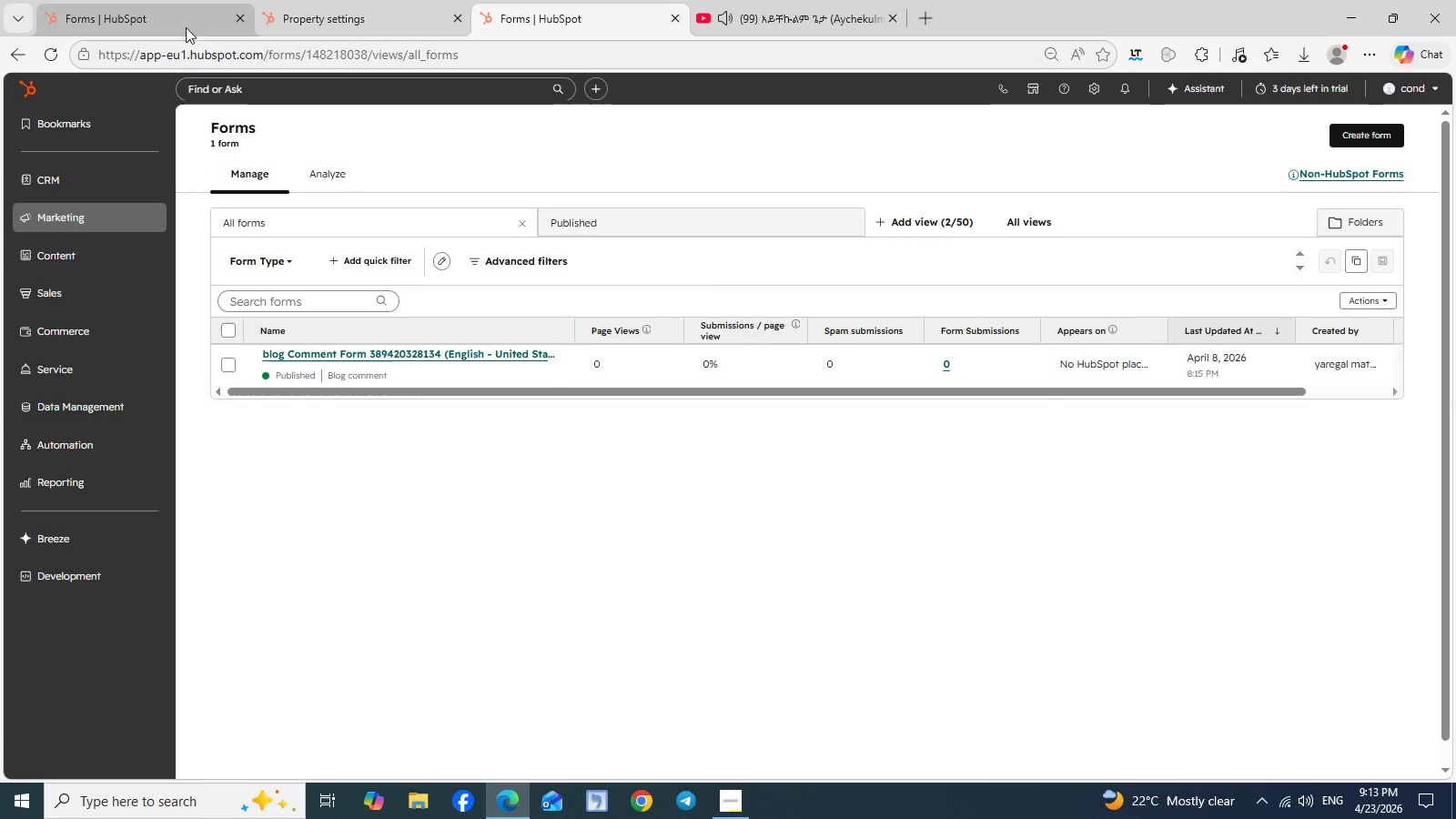 
left_click([179, 15])
 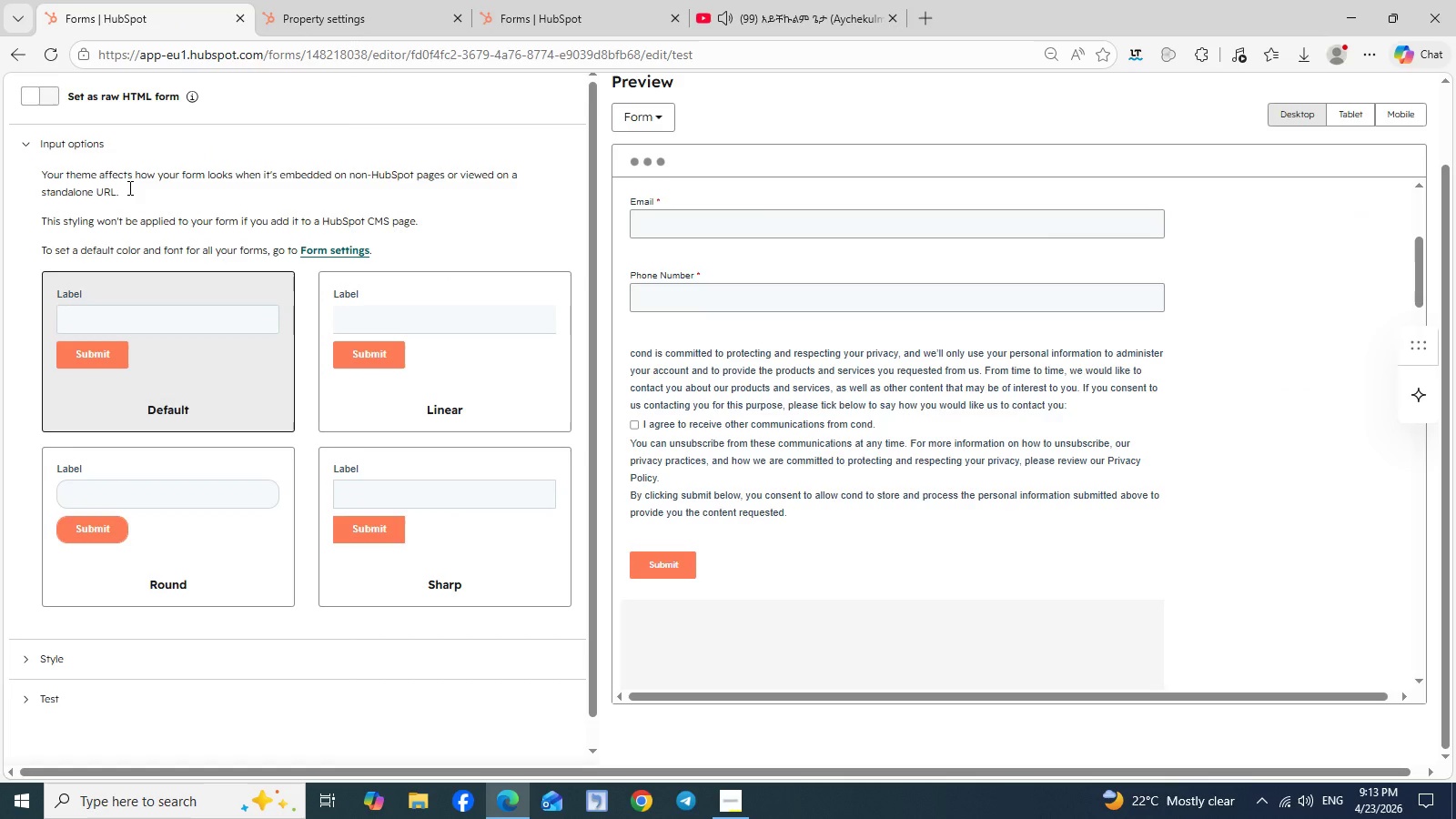 
scroll: coordinate [136, 201], scroll_direction: up, amount: 9.0
 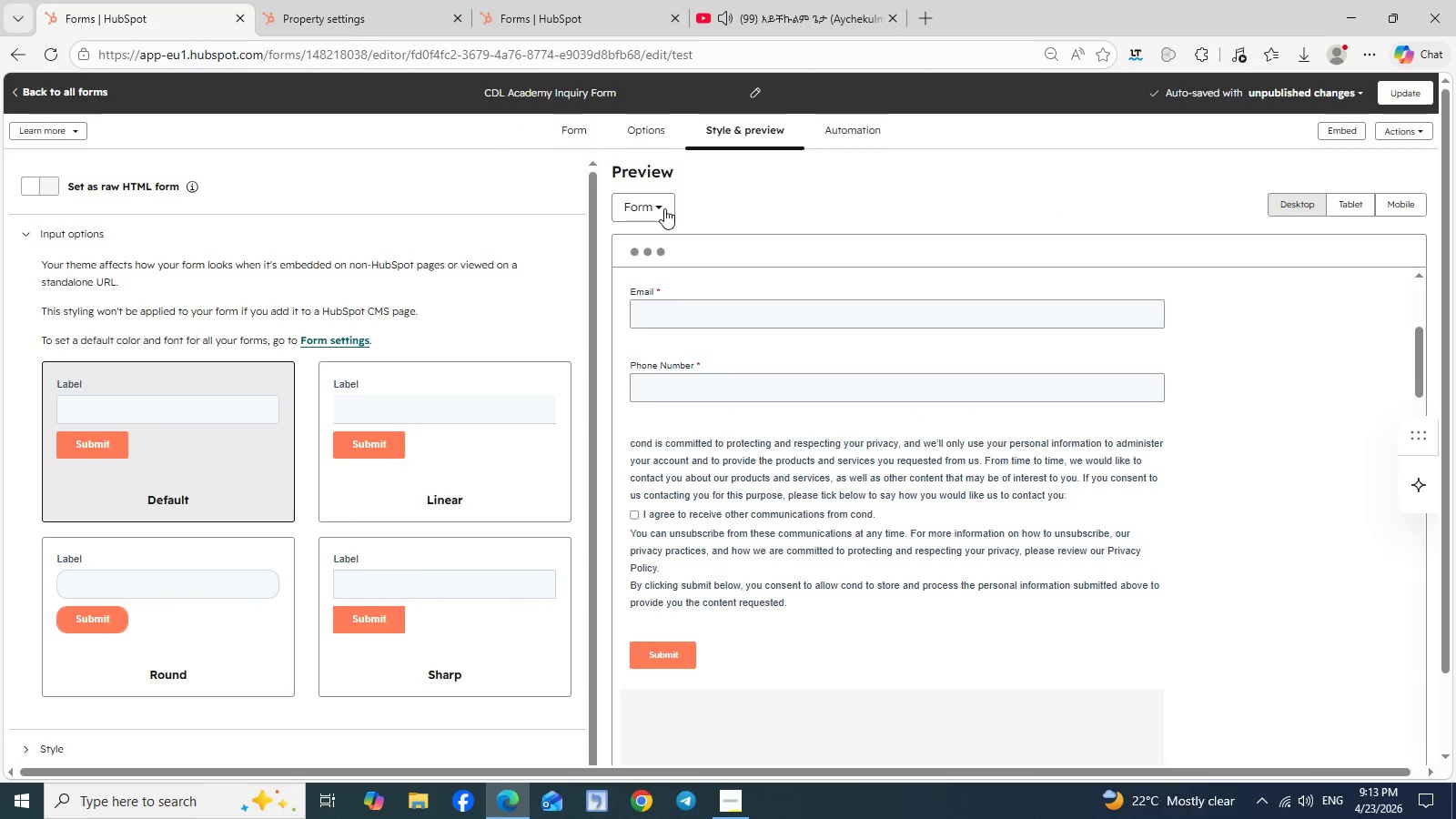 
left_click([664, 207])
 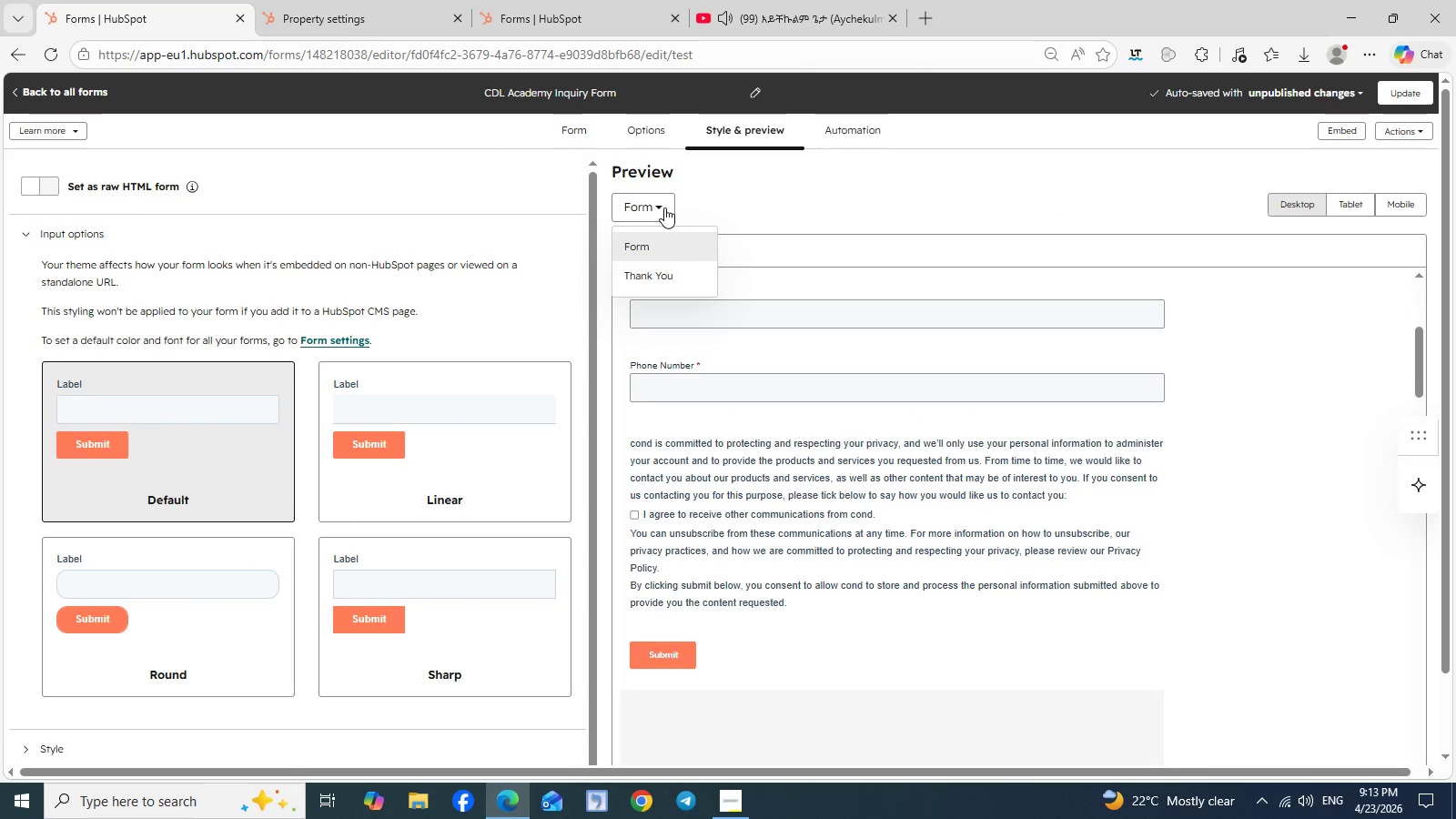 
left_click([664, 207])
 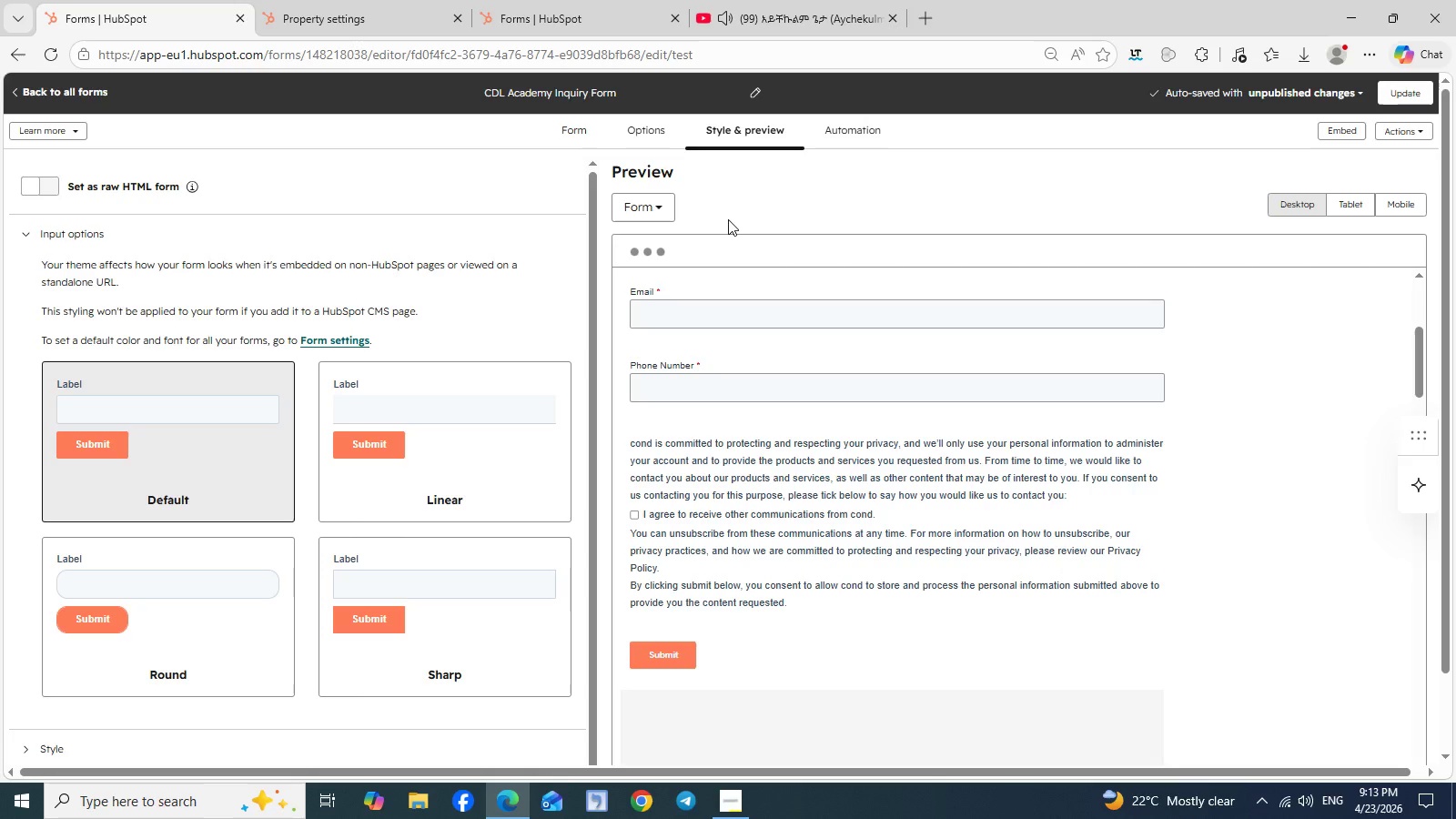 
scroll: coordinate [733, 221], scroll_direction: up, amount: 1.0
 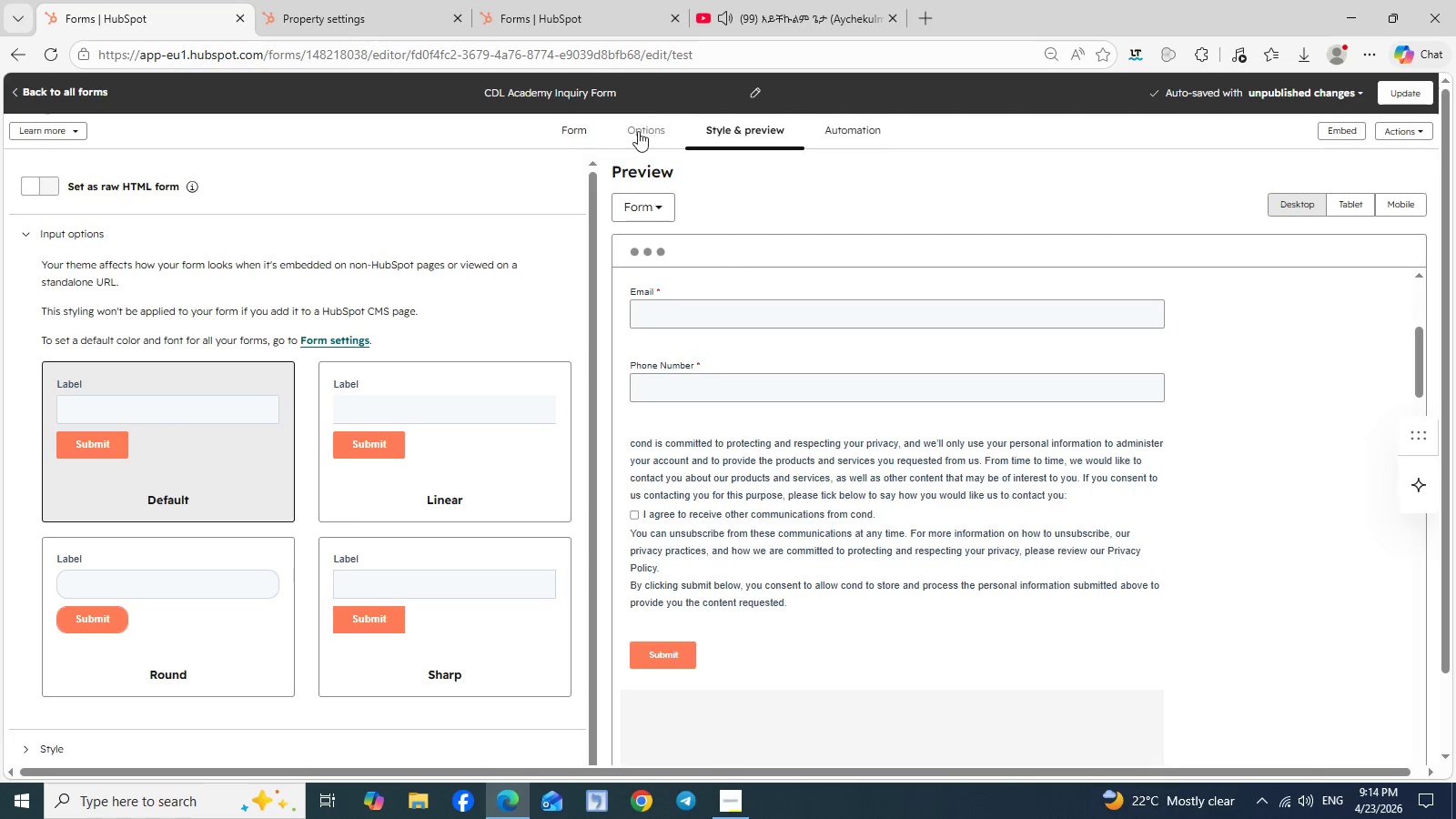 
left_click([632, 136])
 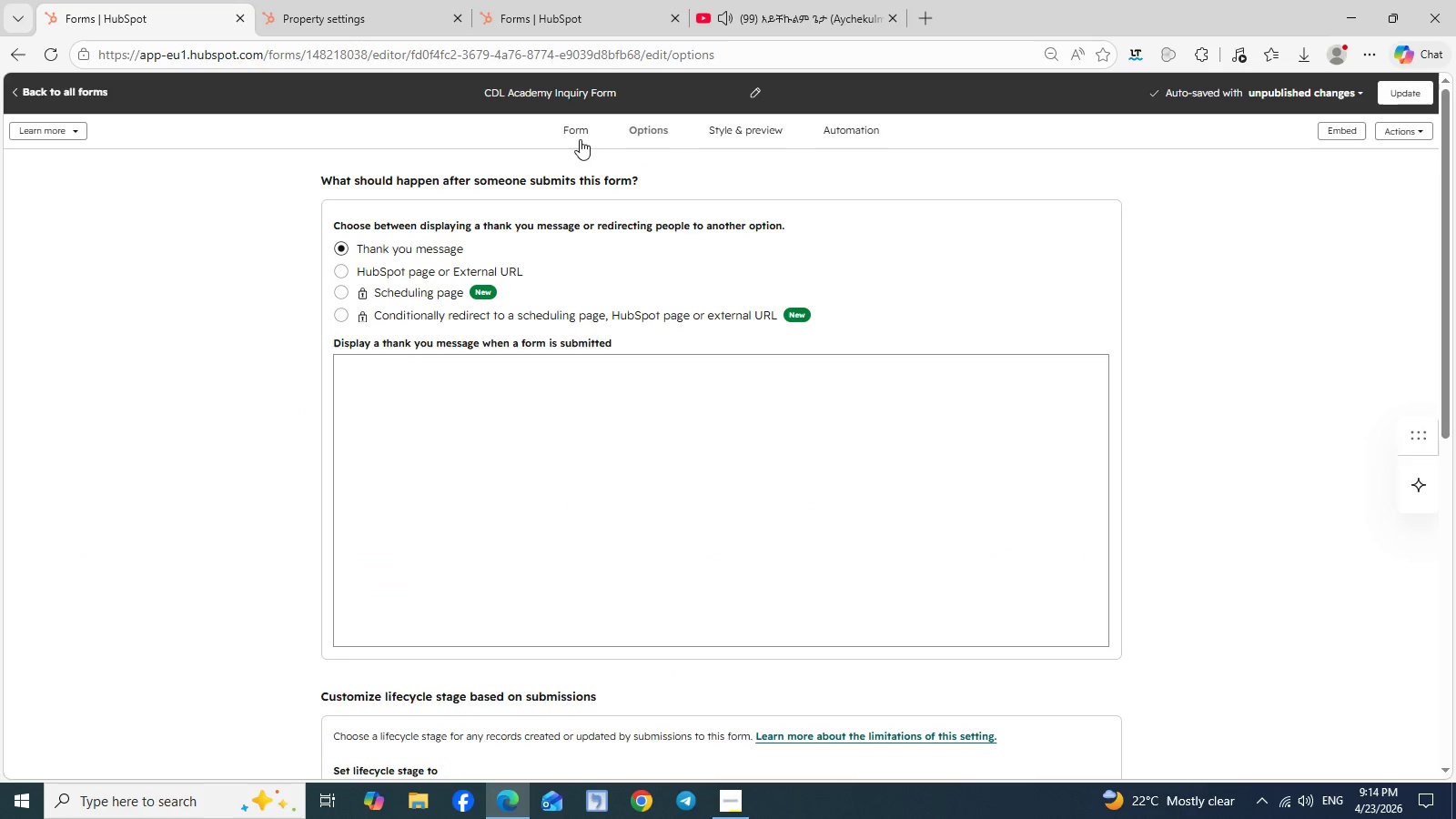 
left_click([580, 138])
 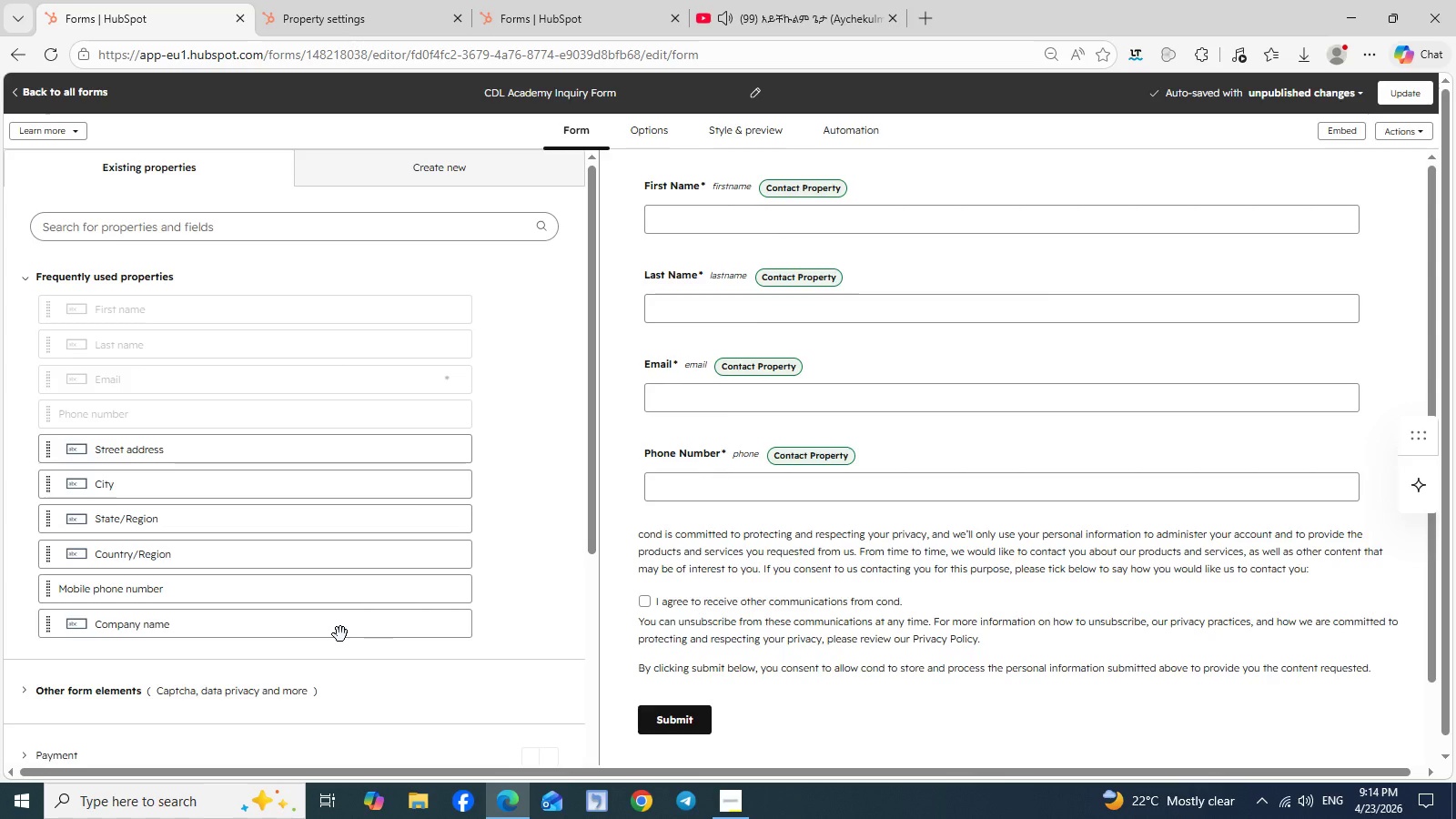 
wait(22.22)
 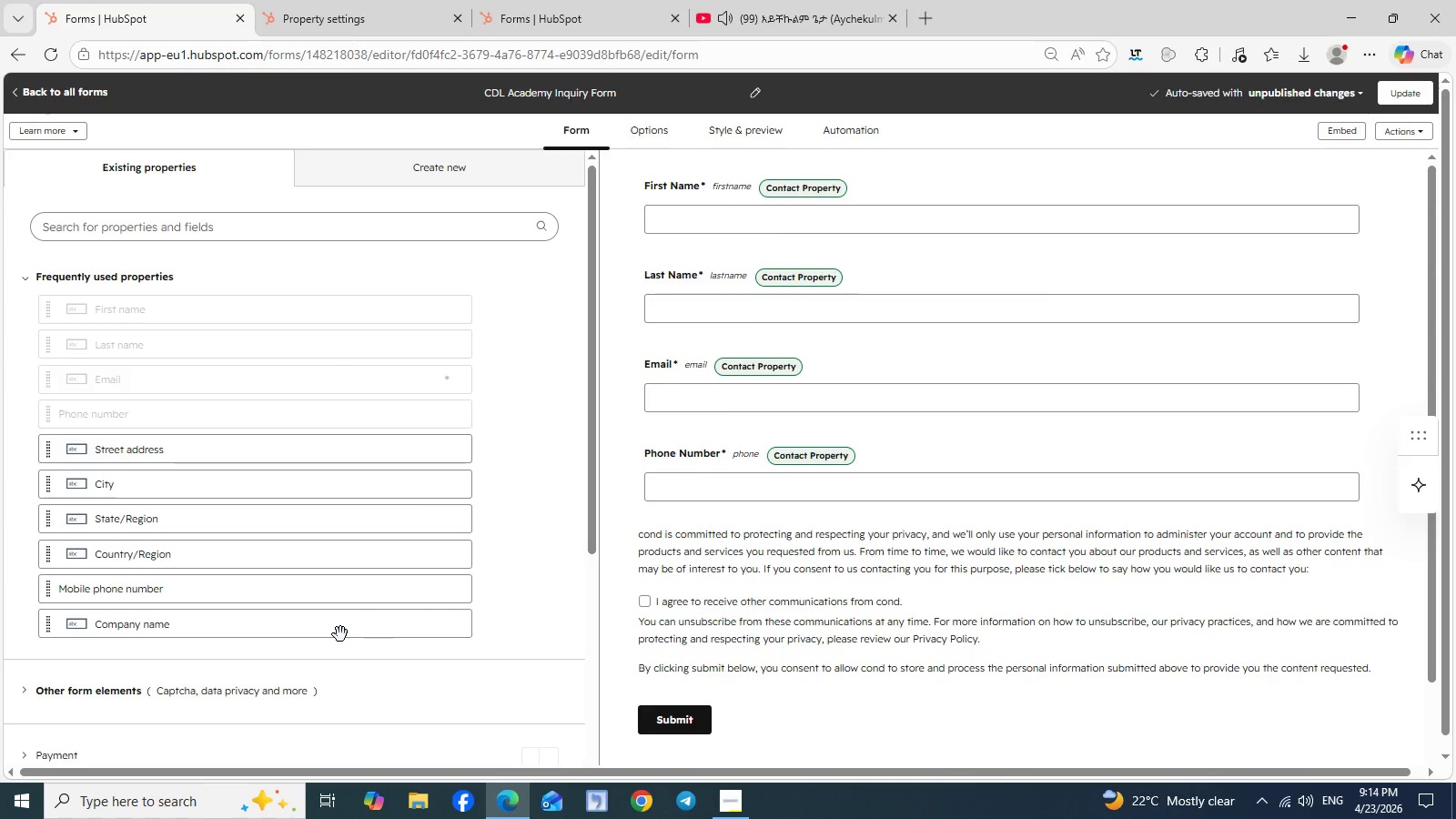 
scroll: coordinate [339, 634], scroll_direction: none, amount: 0.0
 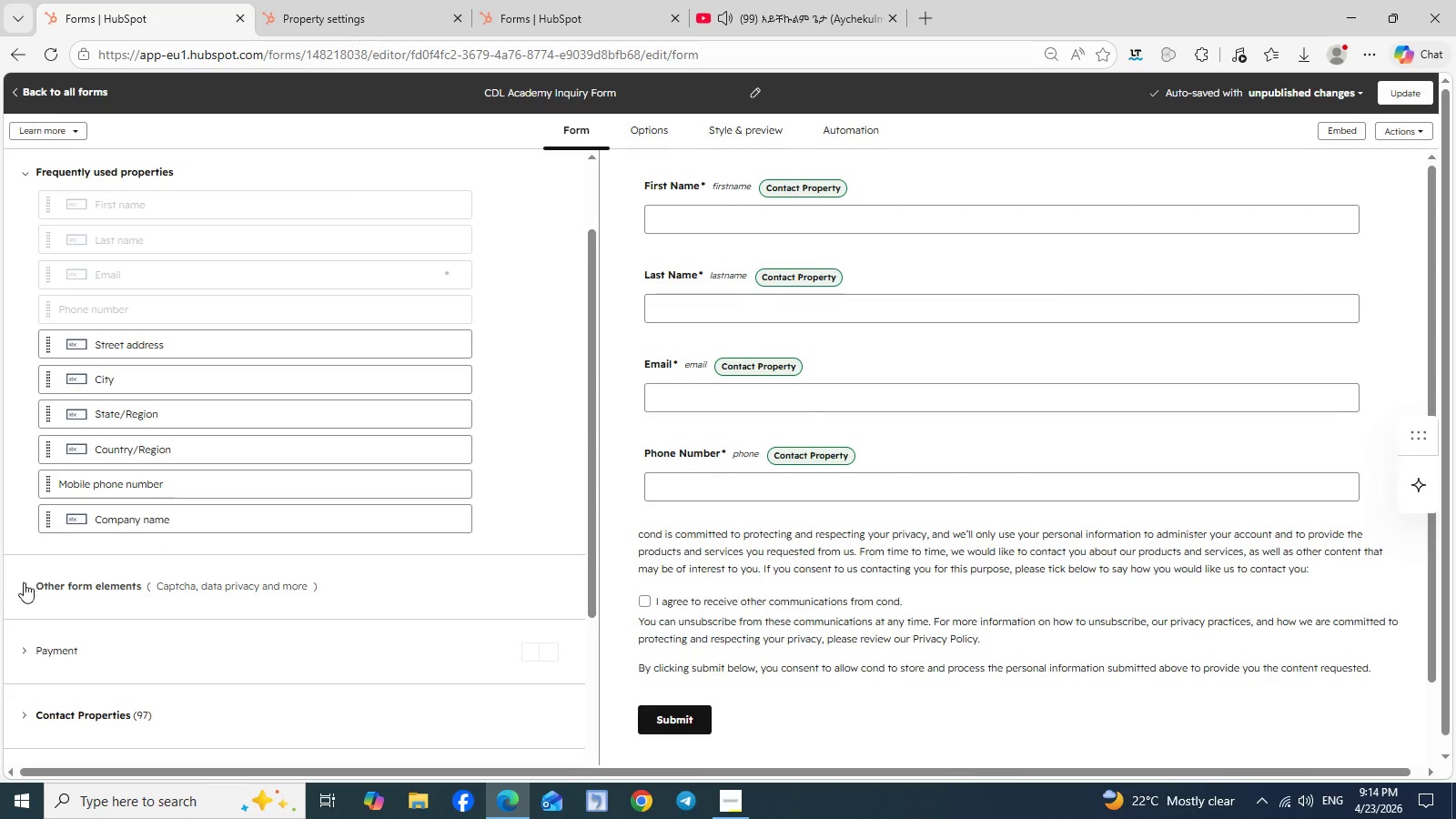 
left_click([23, 585])
 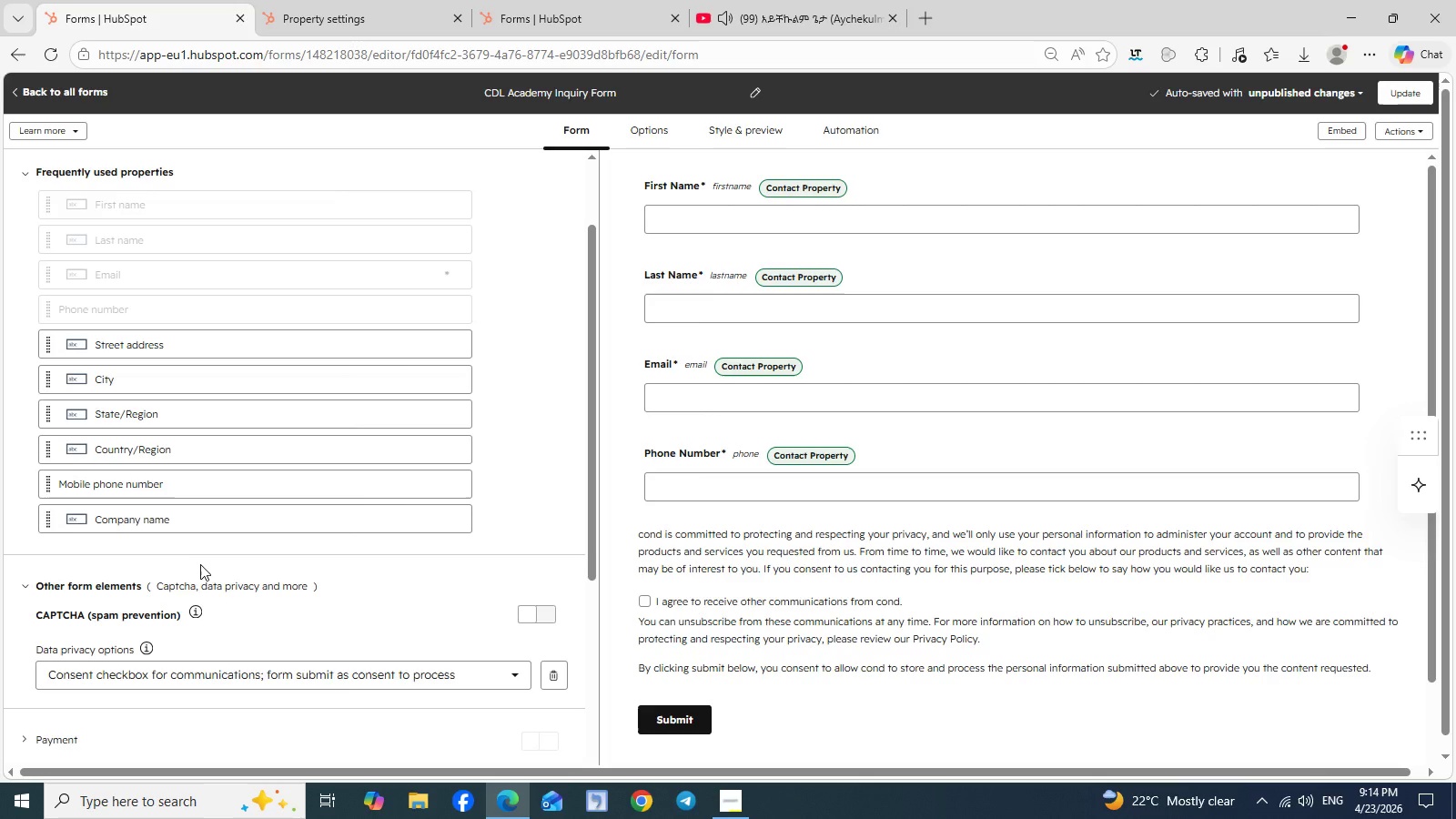 
scroll: coordinate [200, 564], scroll_direction: down, amount: 2.0
 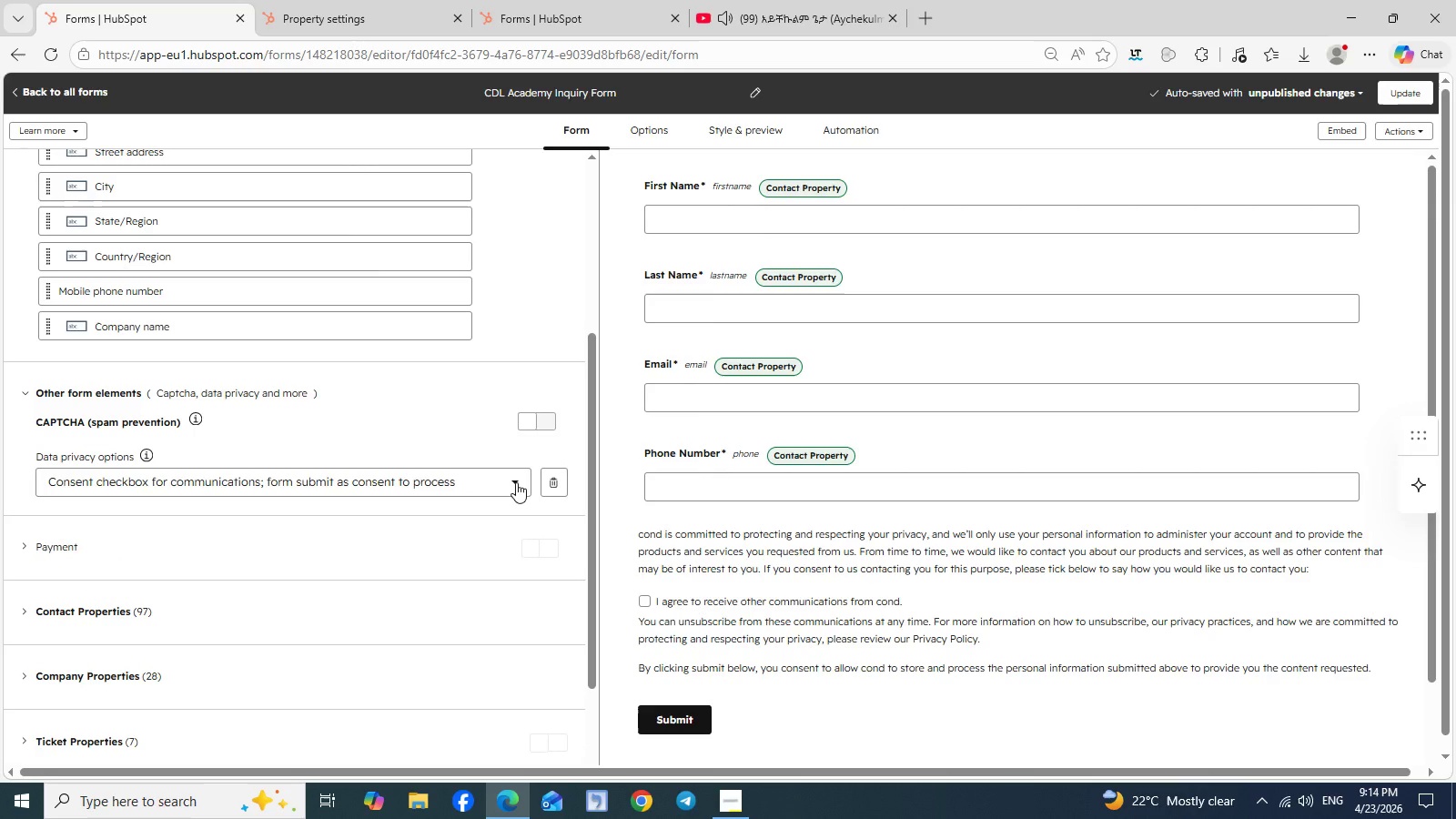 
left_click([518, 482])
 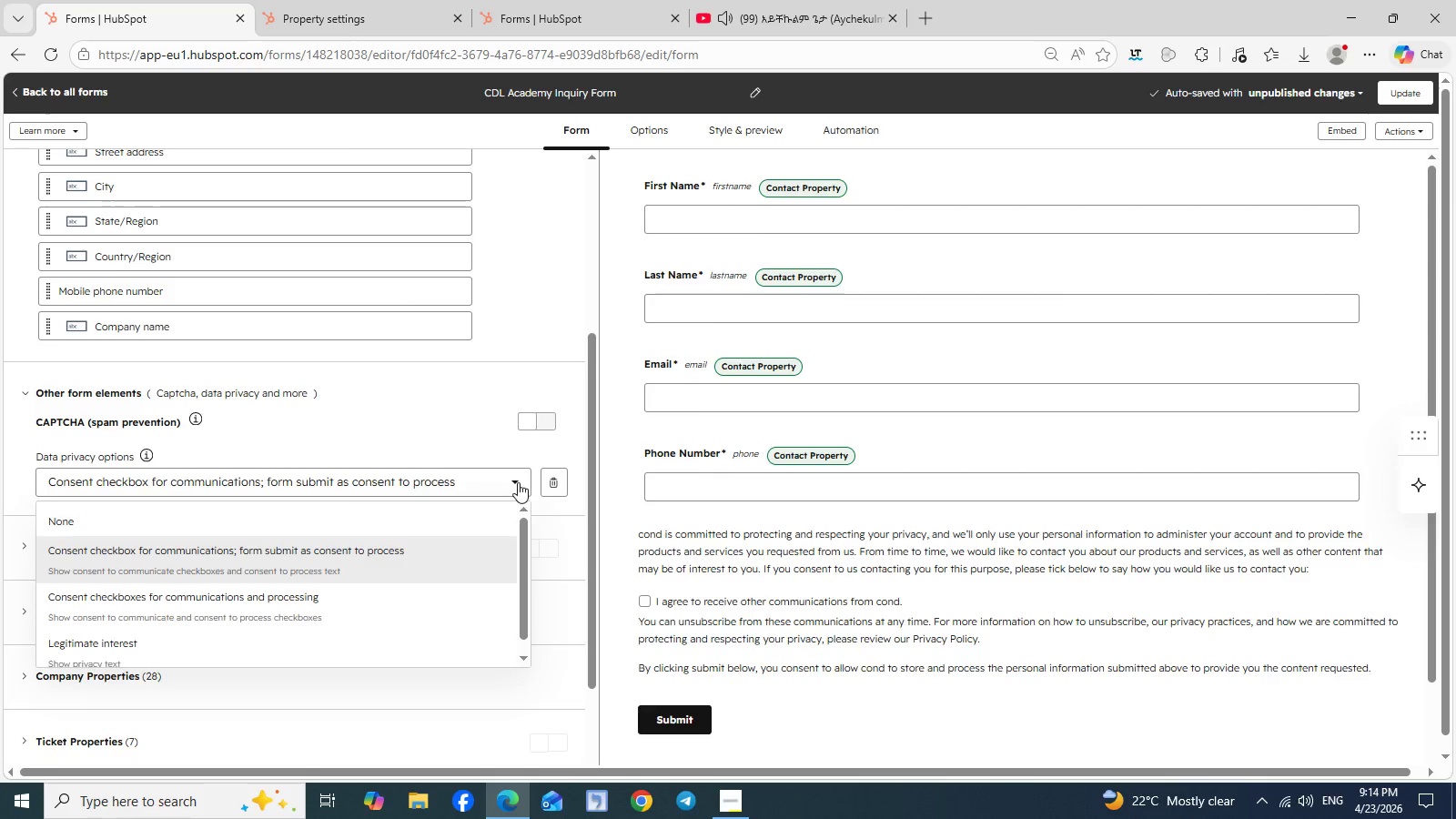 
scroll: coordinate [359, 524], scroll_direction: down, amount: 2.0
 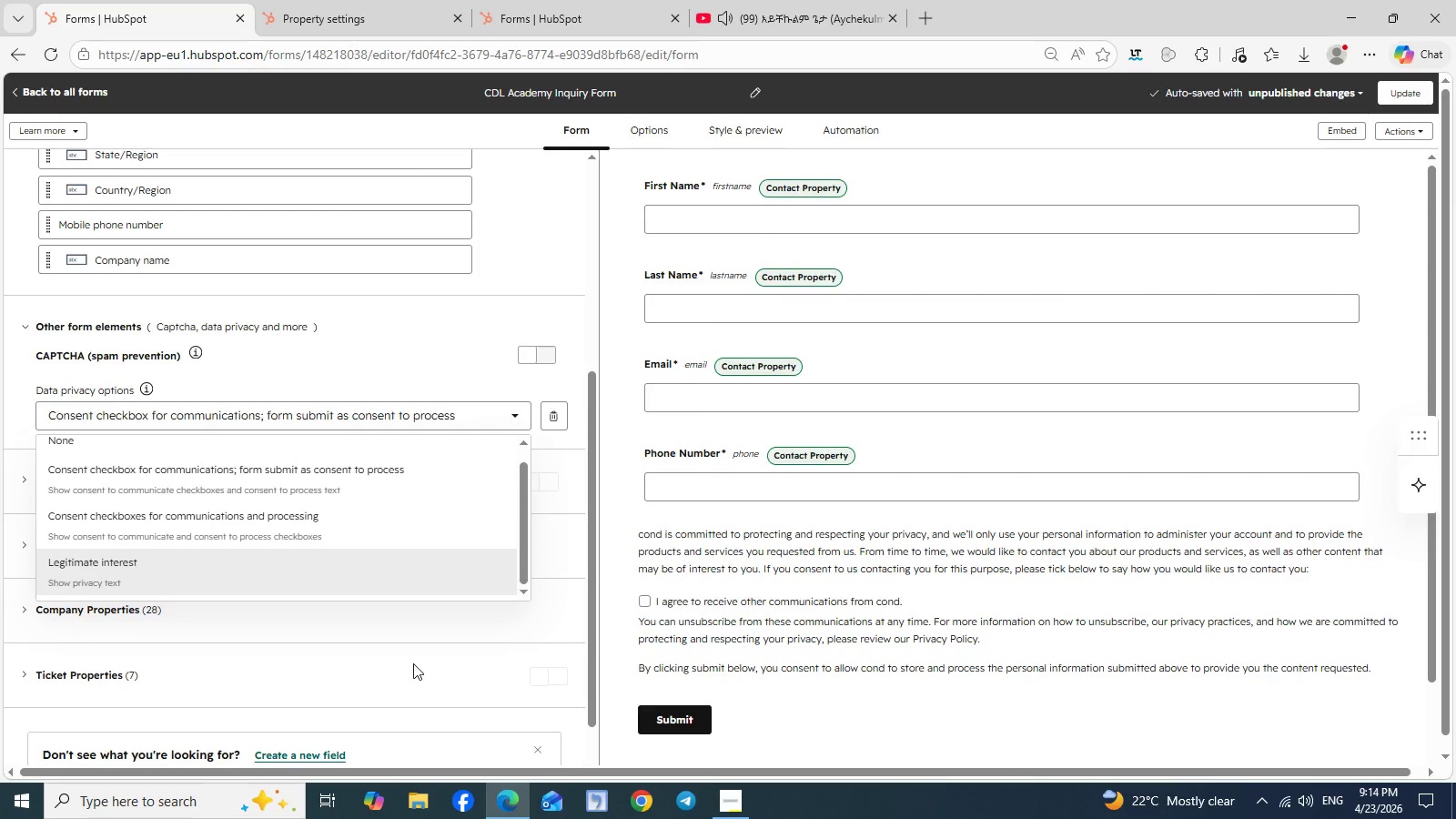 
left_click([411, 663])
 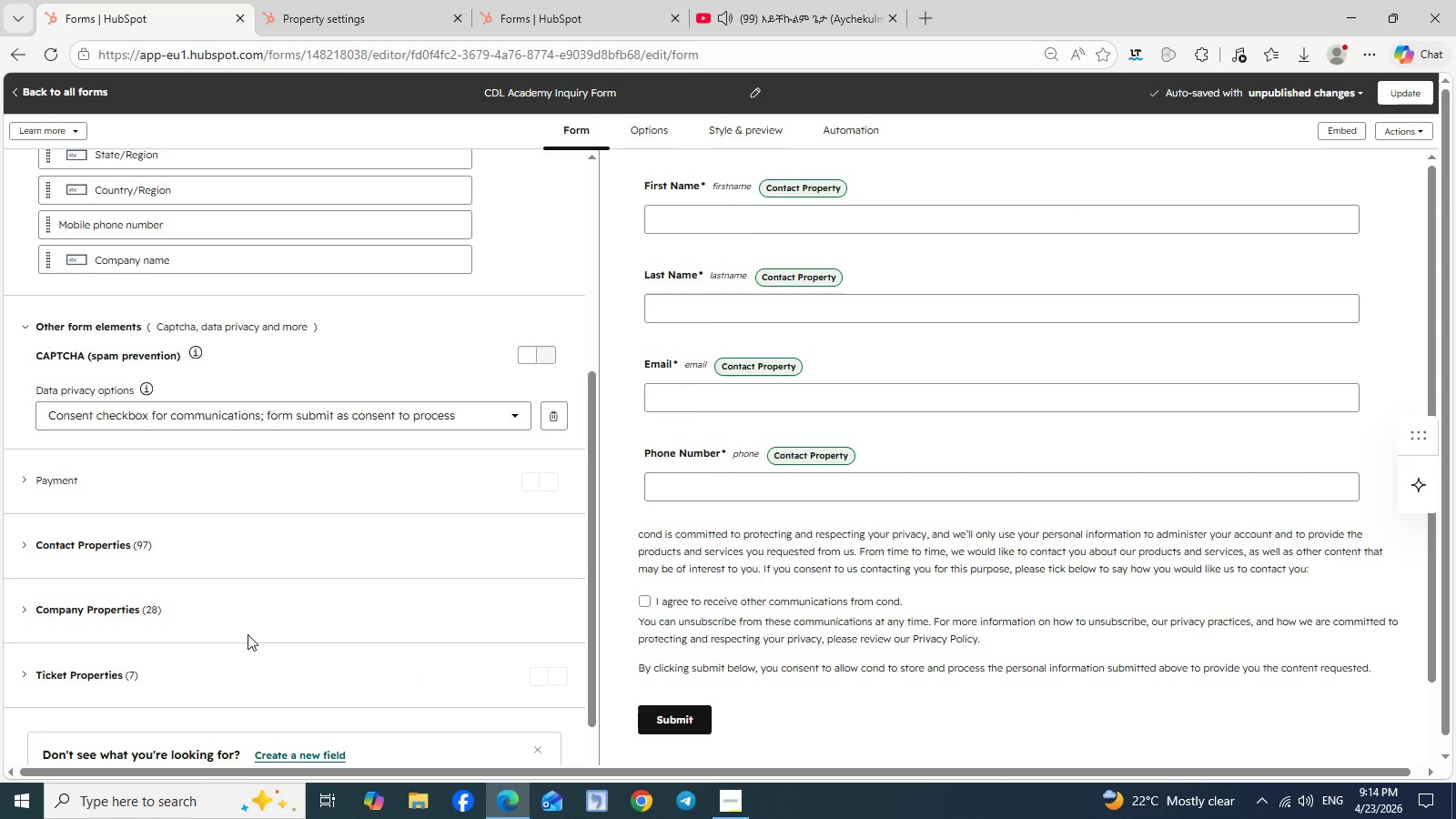 
wait(6.89)
 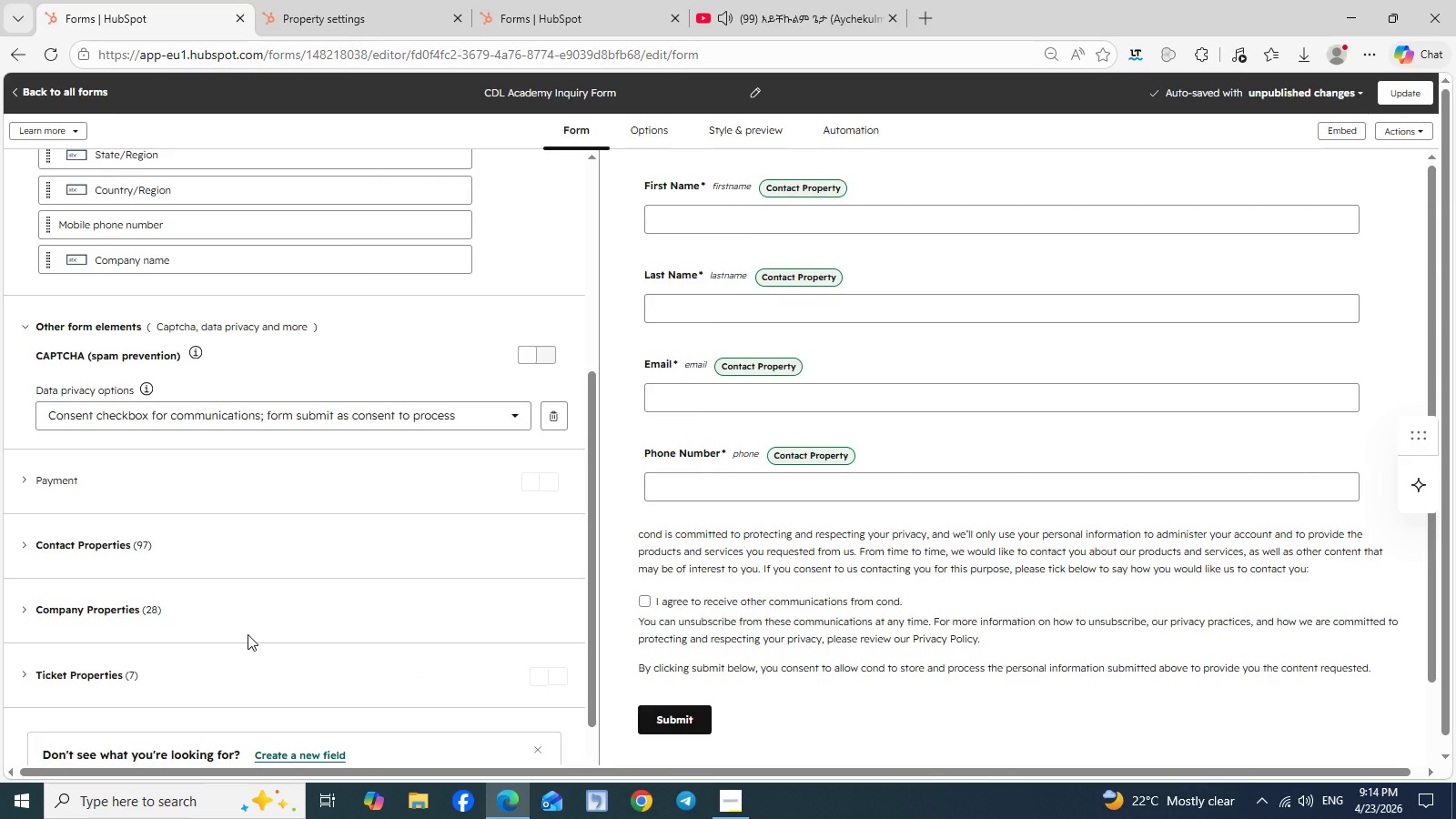 
left_click([21, 541])
 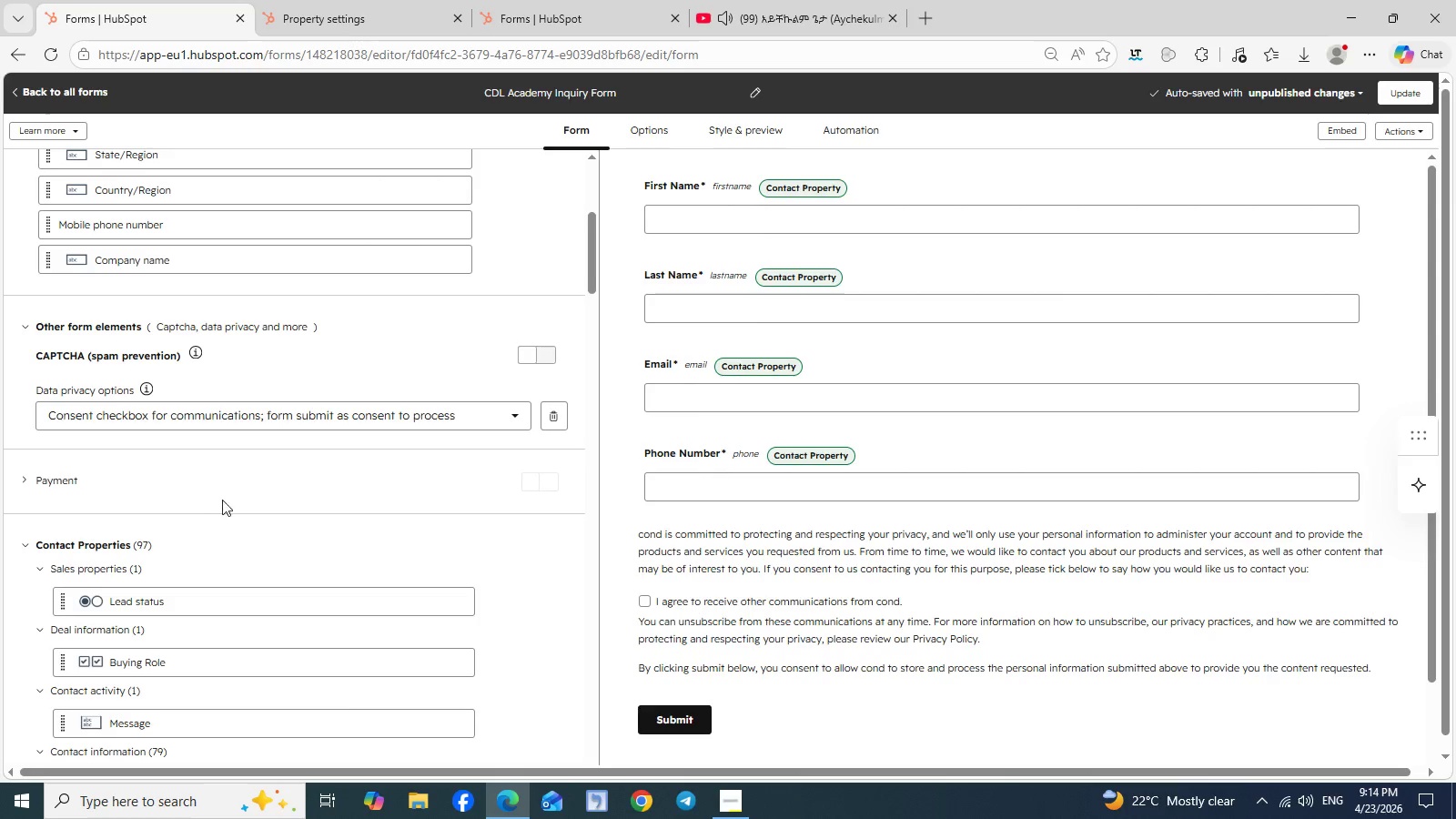 
scroll: coordinate [325, 513], scroll_direction: down, amount: 4.0
 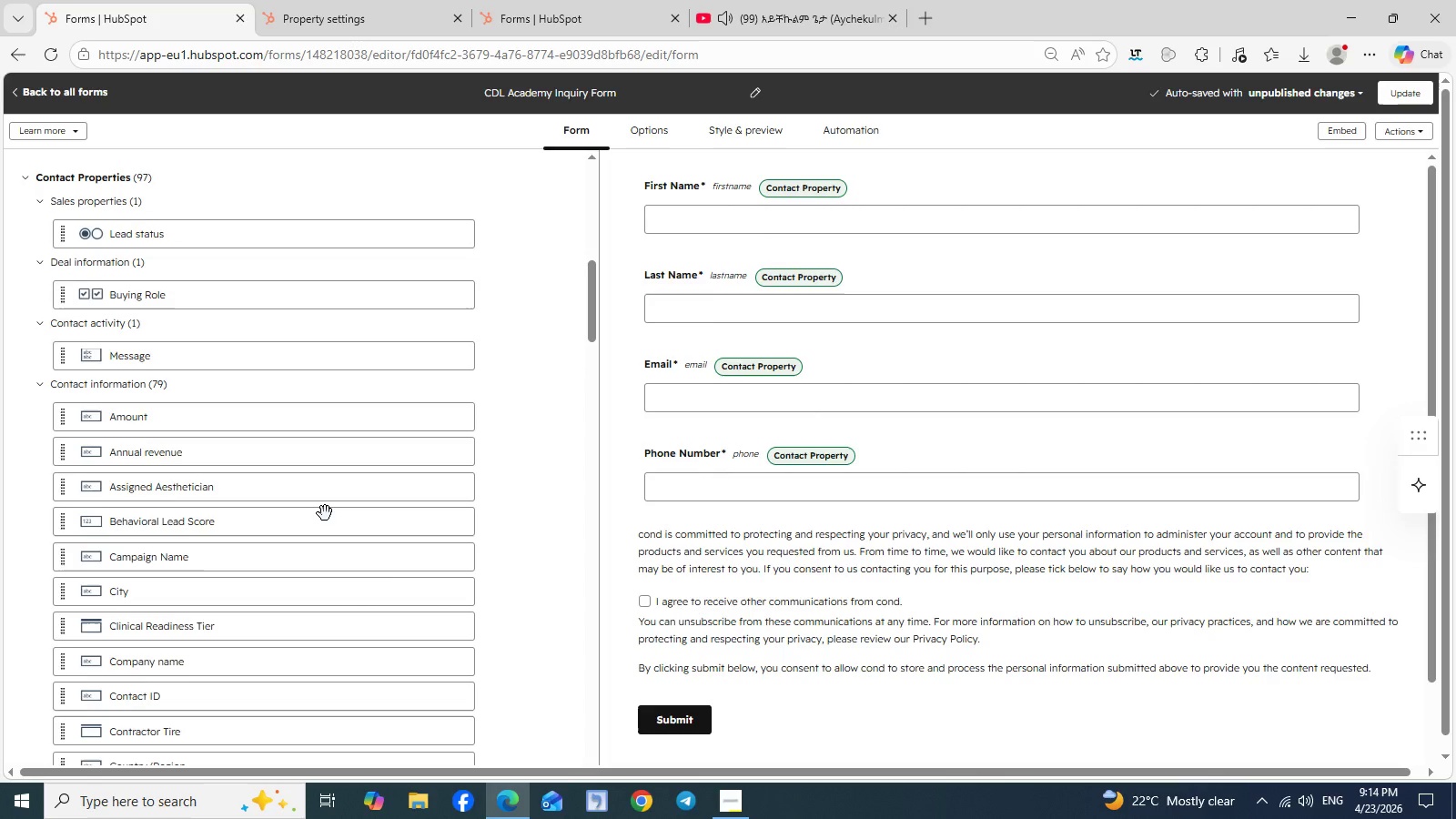 
wait(6.4)
 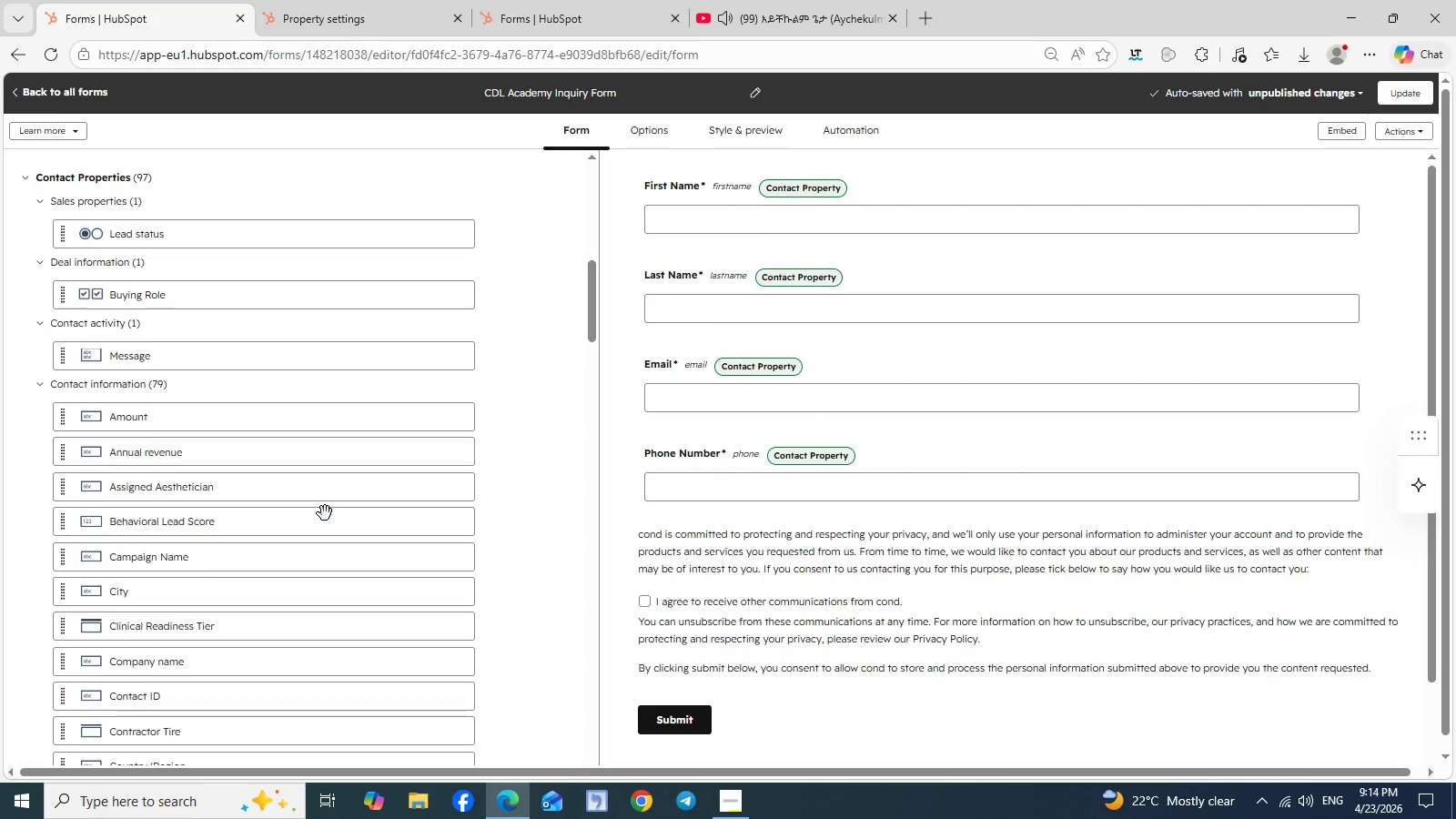 
scroll: coordinate [325, 513], scroll_direction: down, amount: 2.0
 